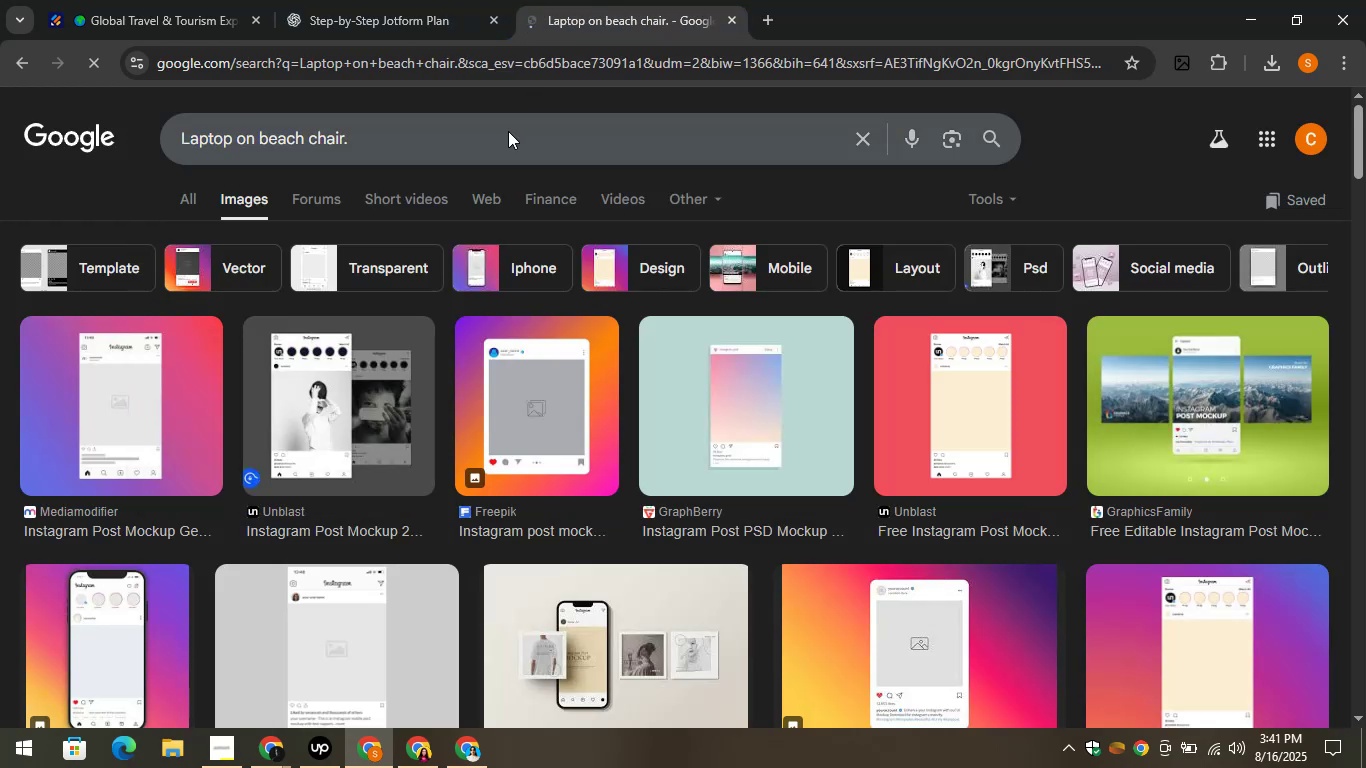 
left_click([951, 375])
 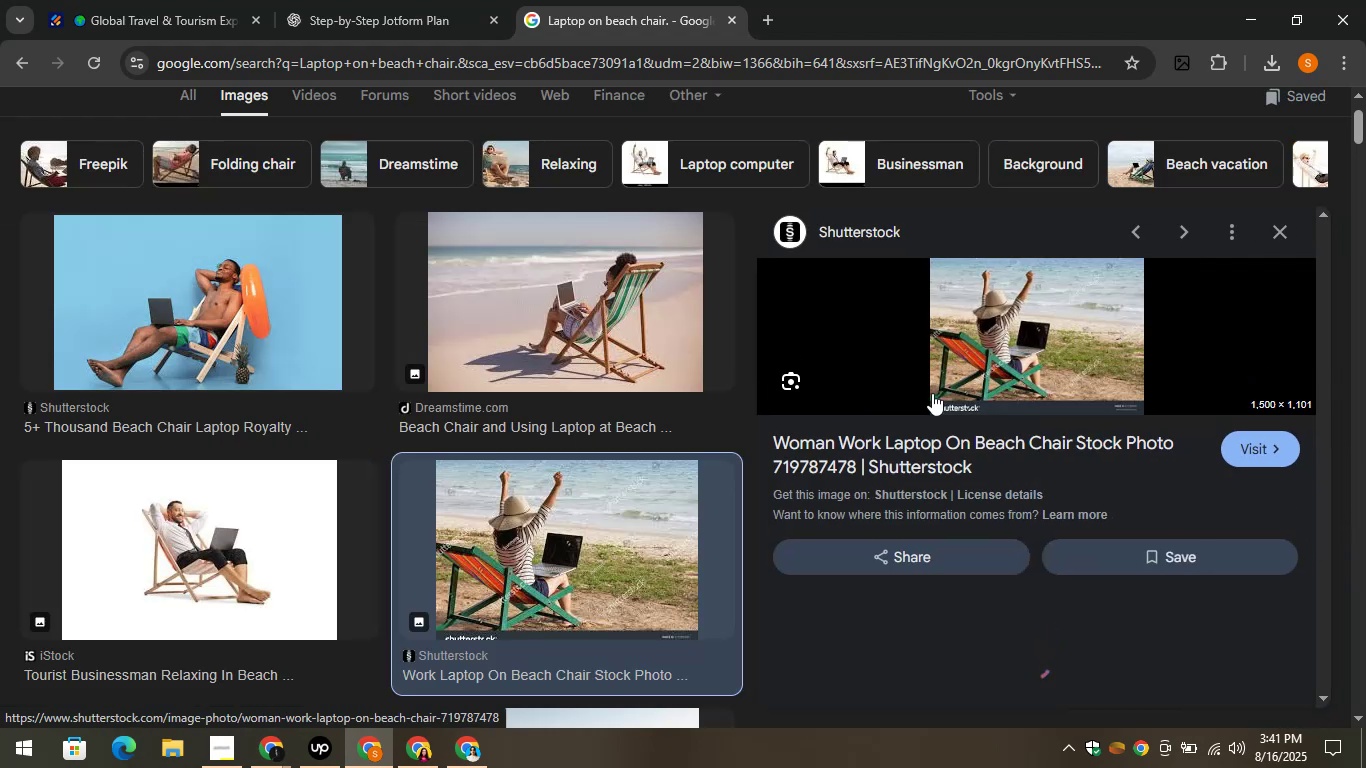 
scroll: coordinate [624, 426], scroll_direction: down, amount: 6.0
 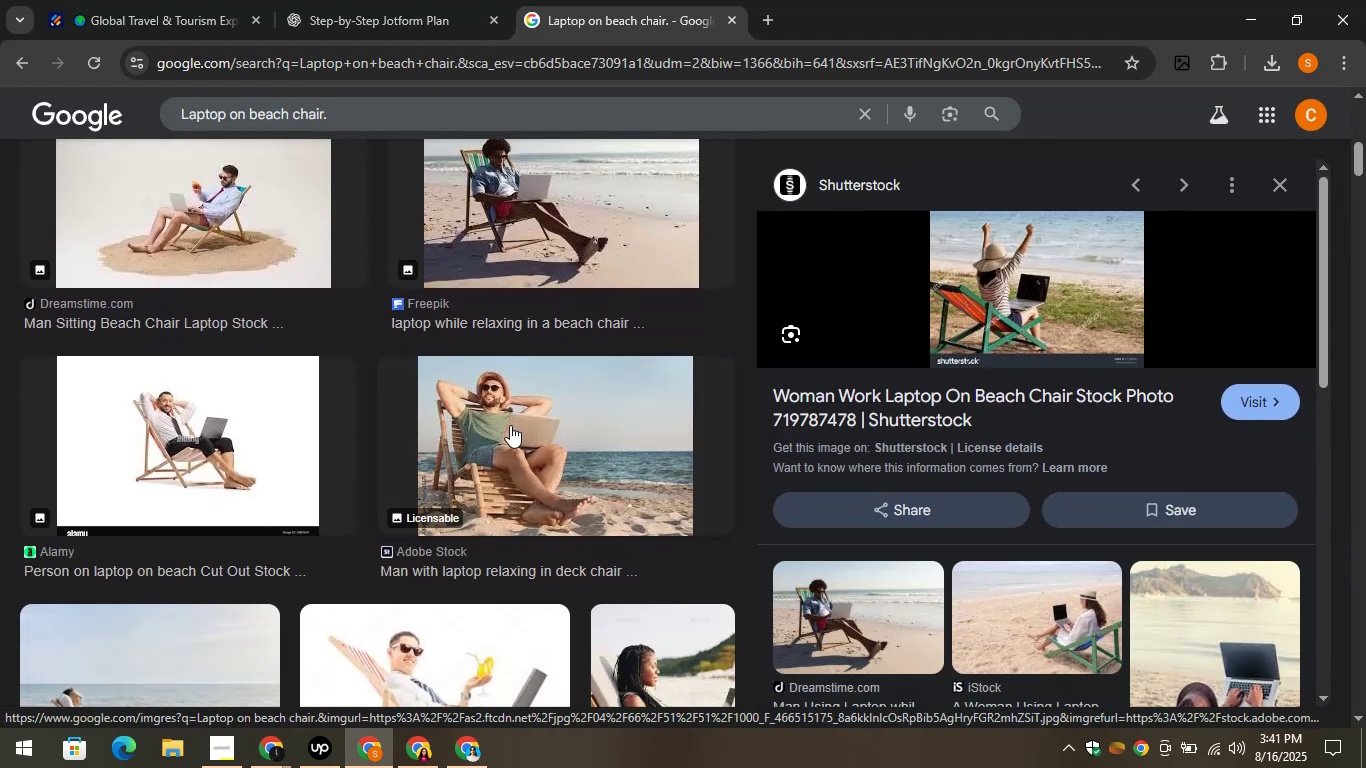 
left_click([510, 425])
 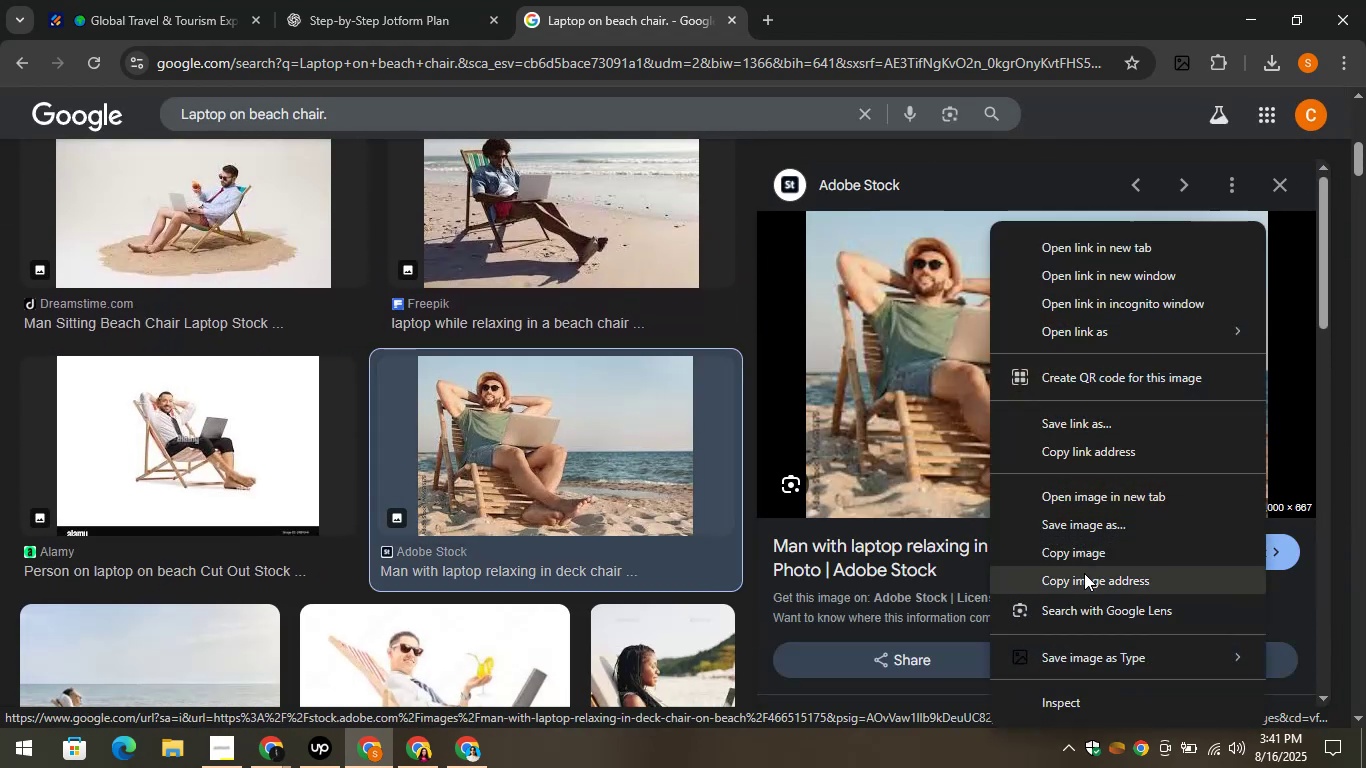 
left_click([1100, 660])
 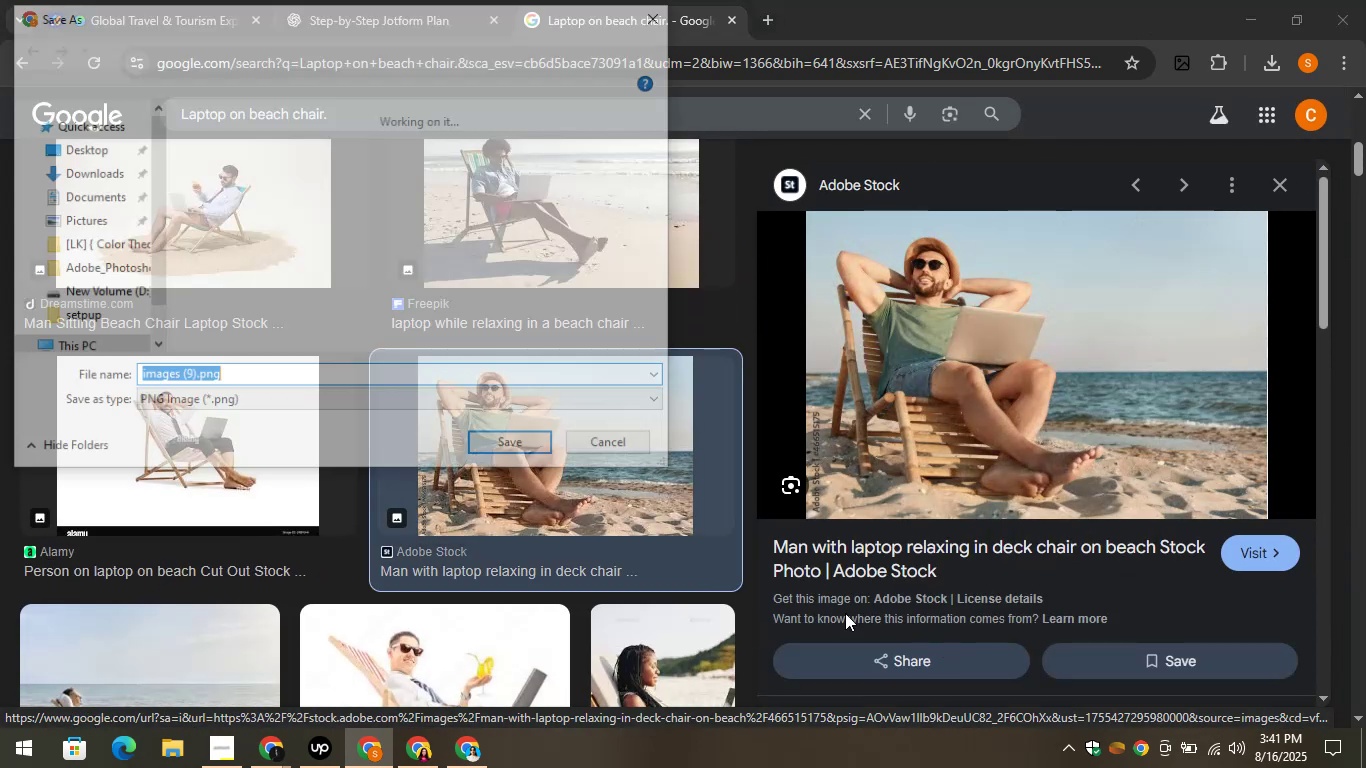 
left_click([510, 448])
 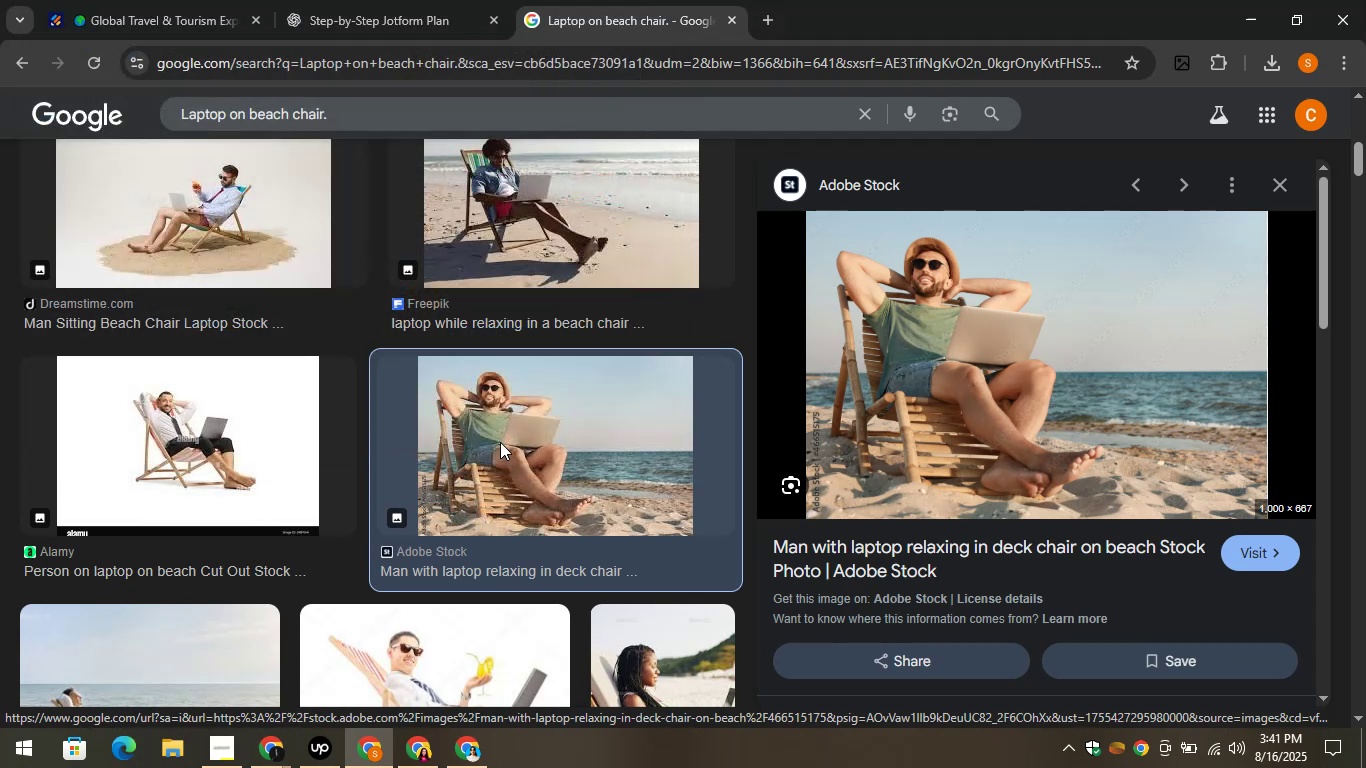 
mouse_move([172, 0])
 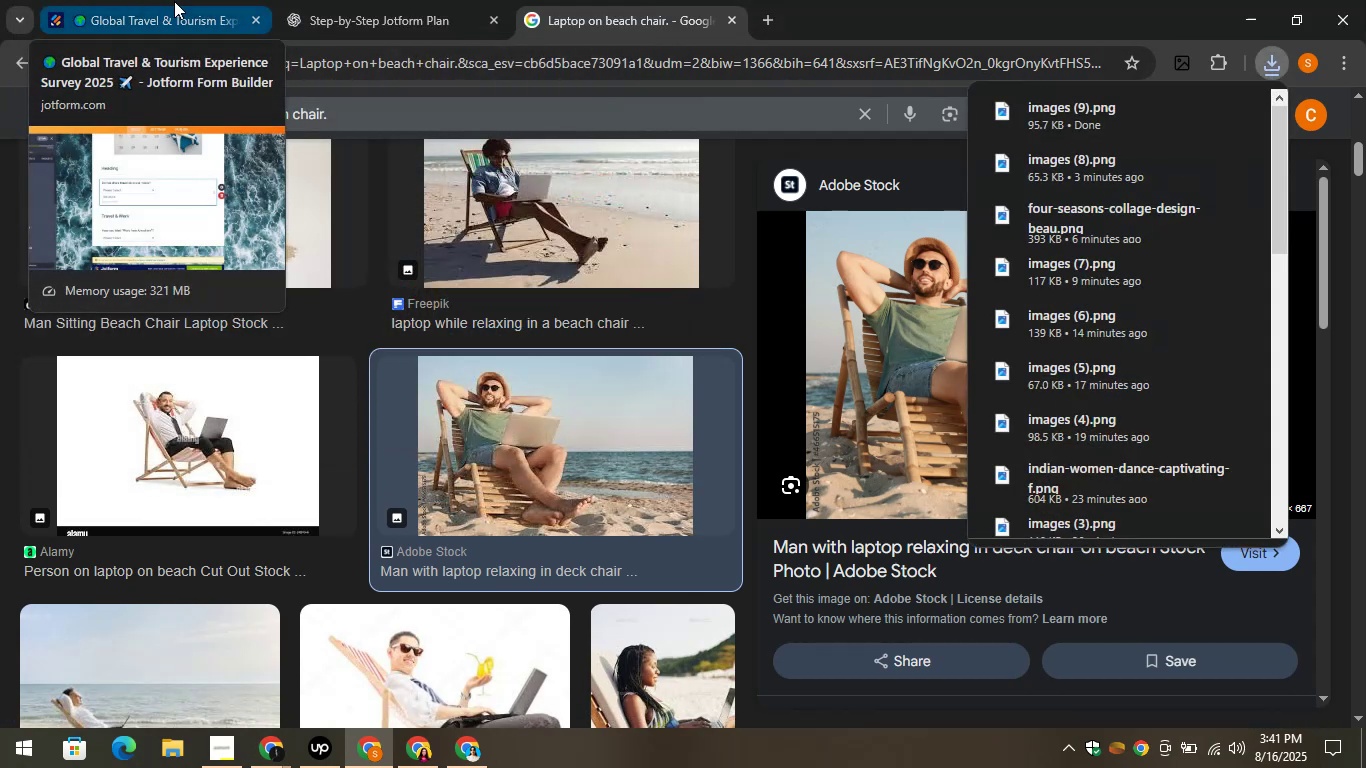 
left_click([174, 1])
 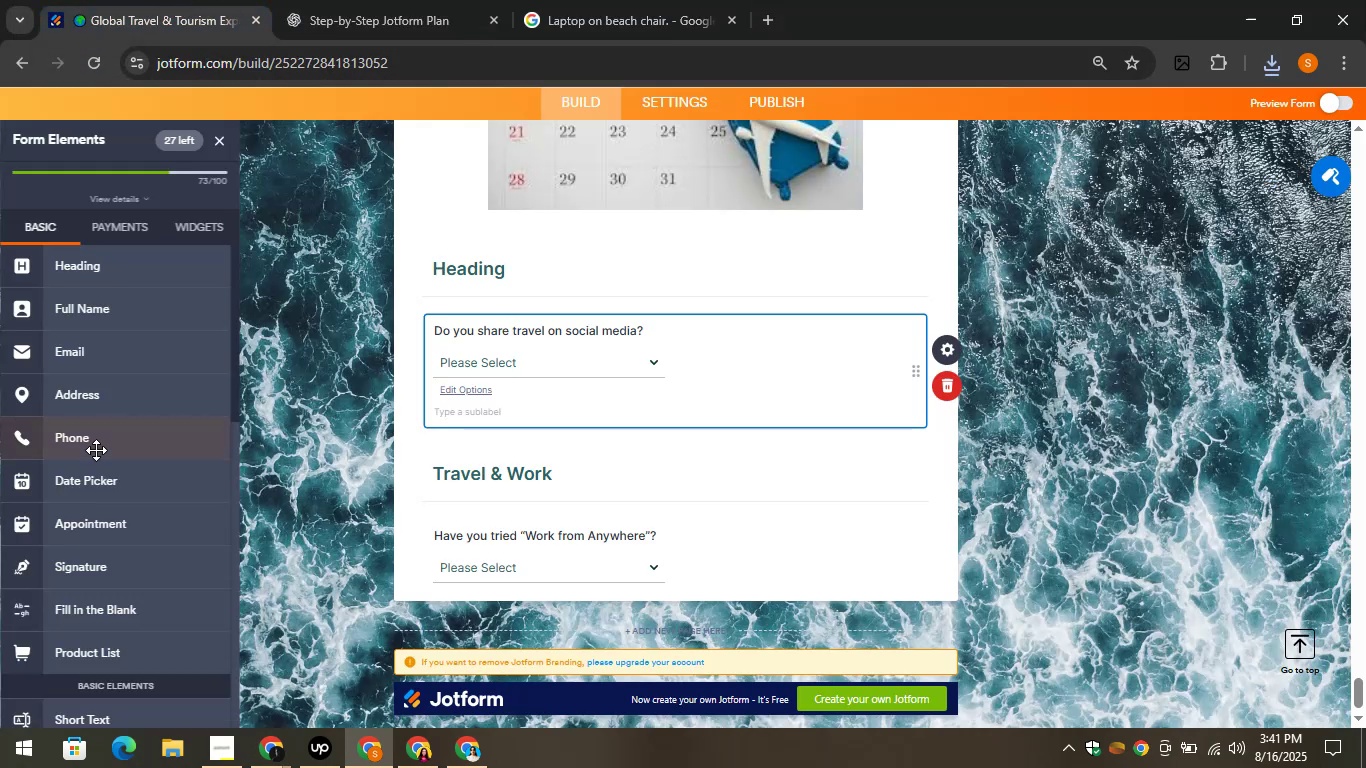 
scroll: coordinate [145, 390], scroll_direction: up, amount: 1.0
 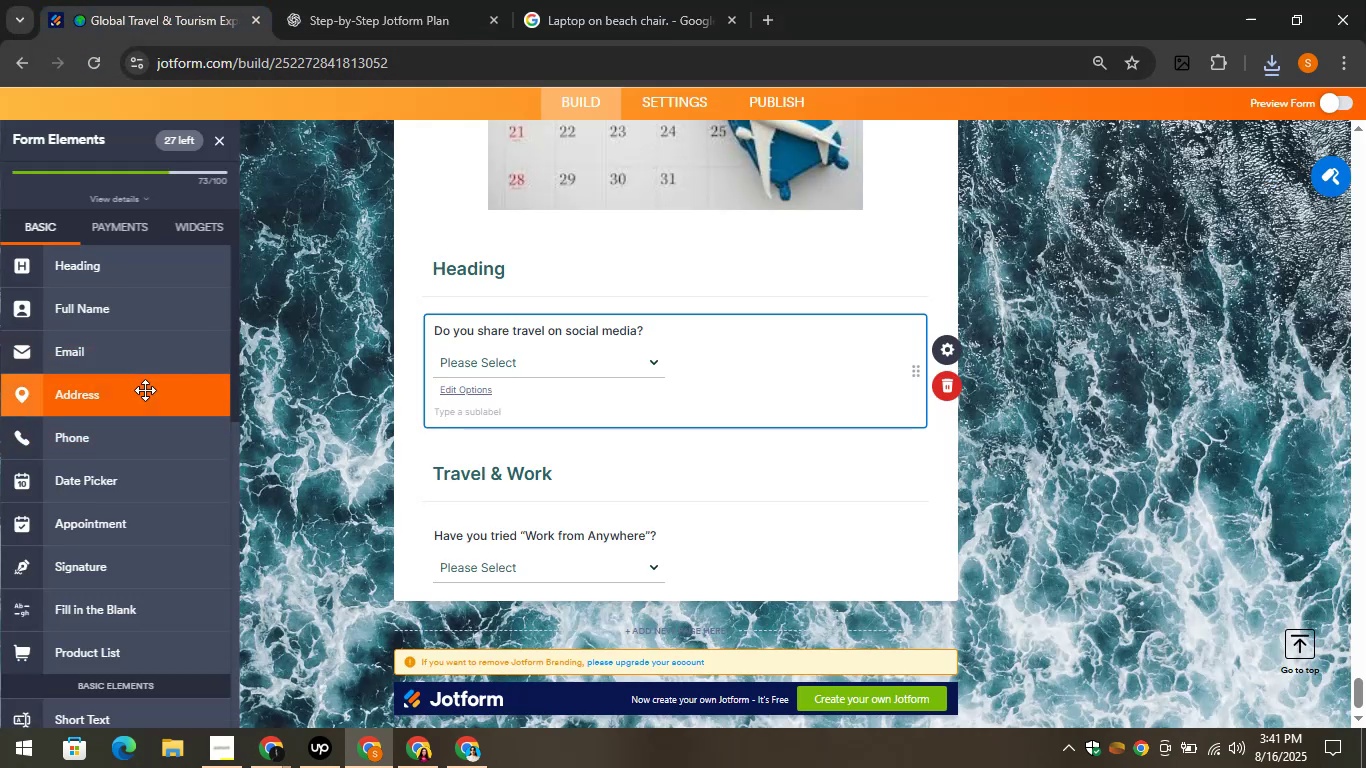 
scroll: coordinate [129, 397], scroll_direction: down, amount: 5.0
 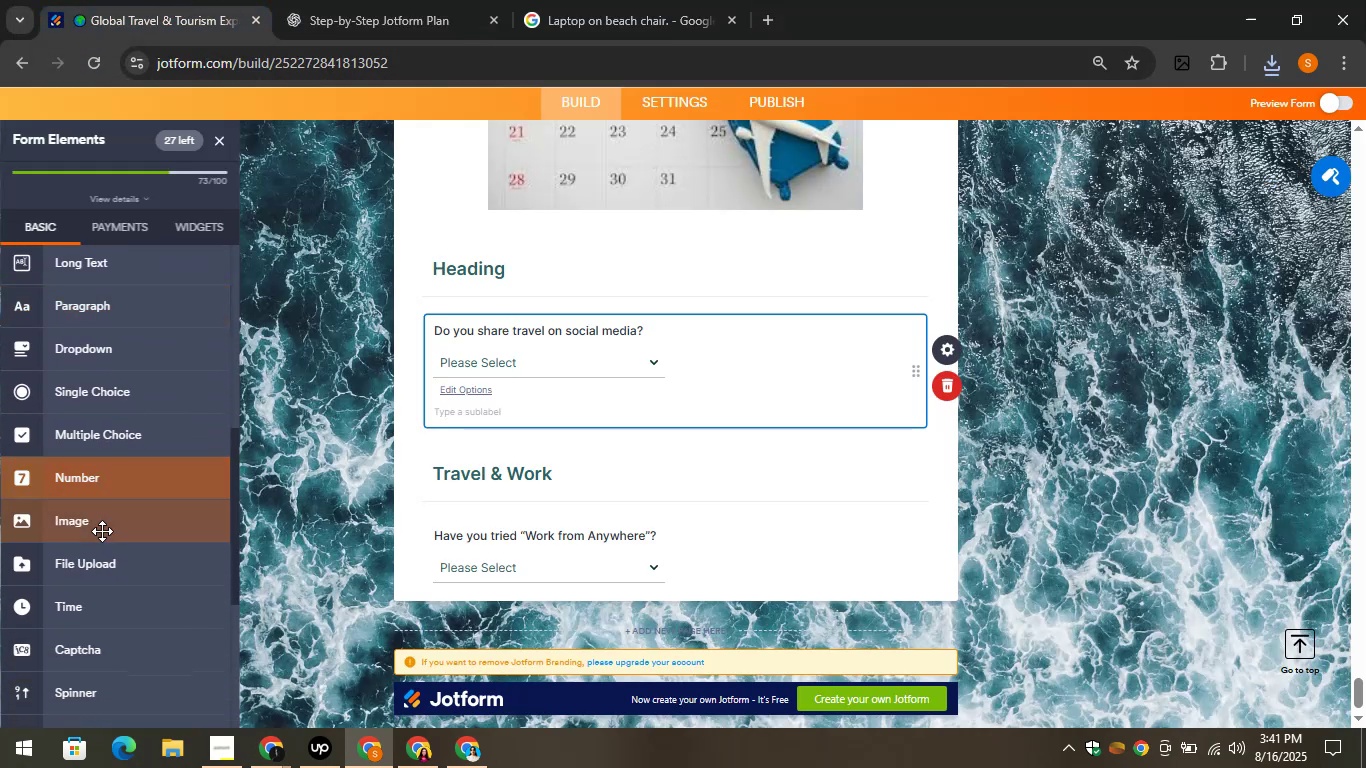 
left_click_drag(start_coordinate=[93, 530], to_coordinate=[561, 635])
 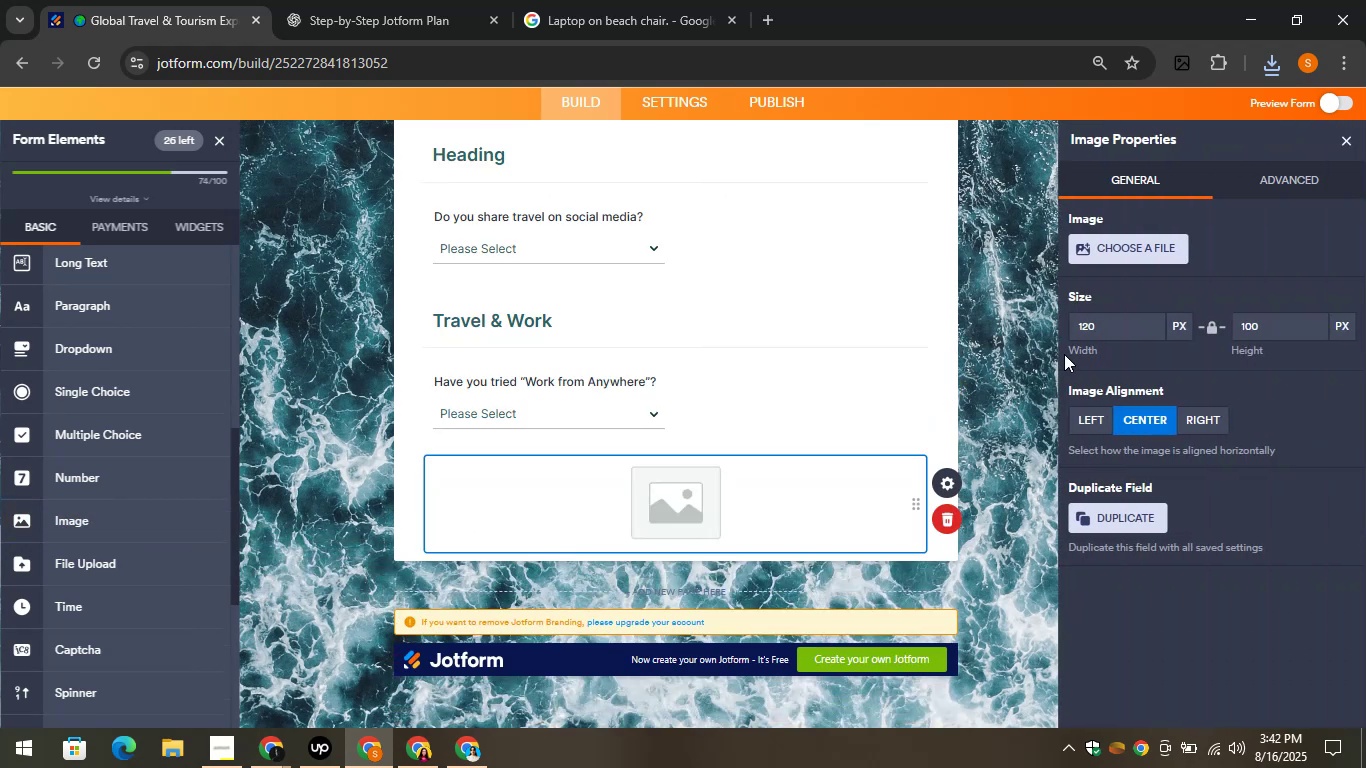 
left_click([1145, 229])
 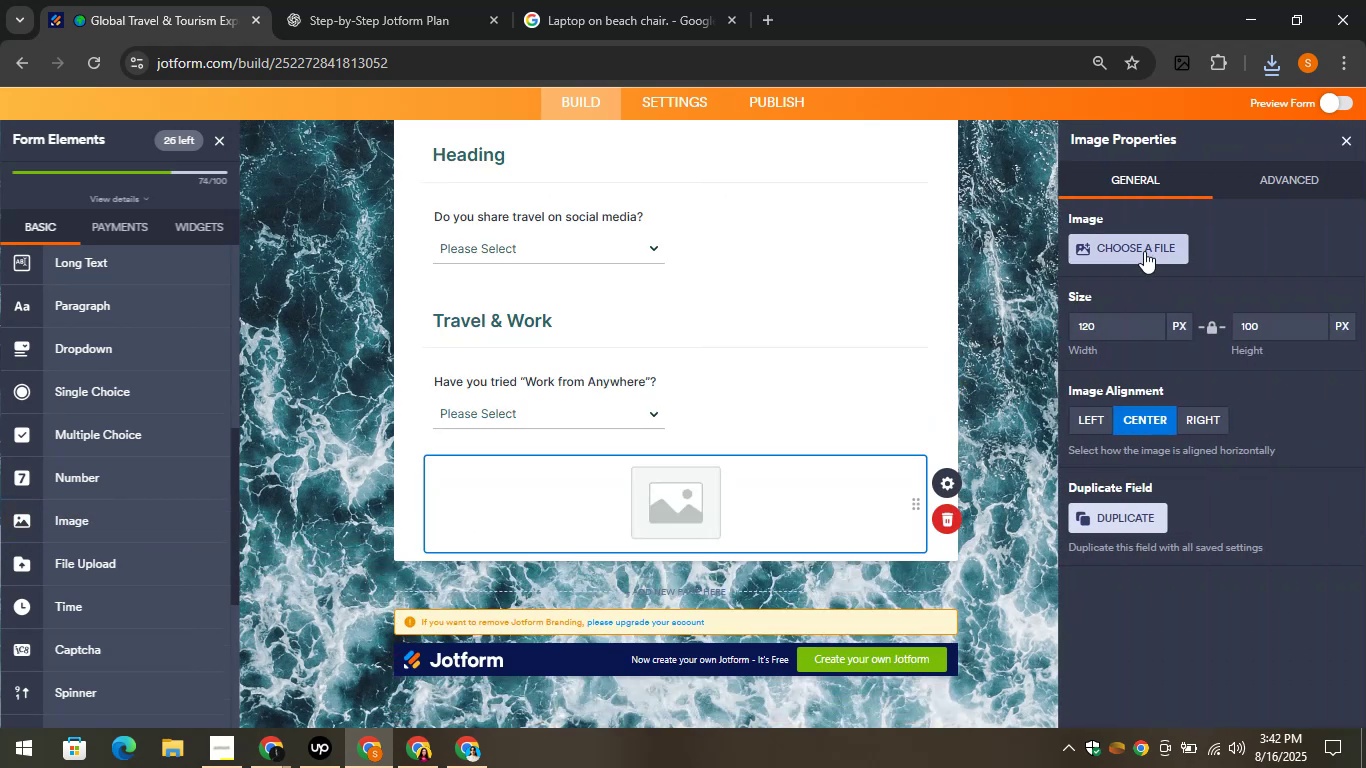 
left_click([1144, 251])
 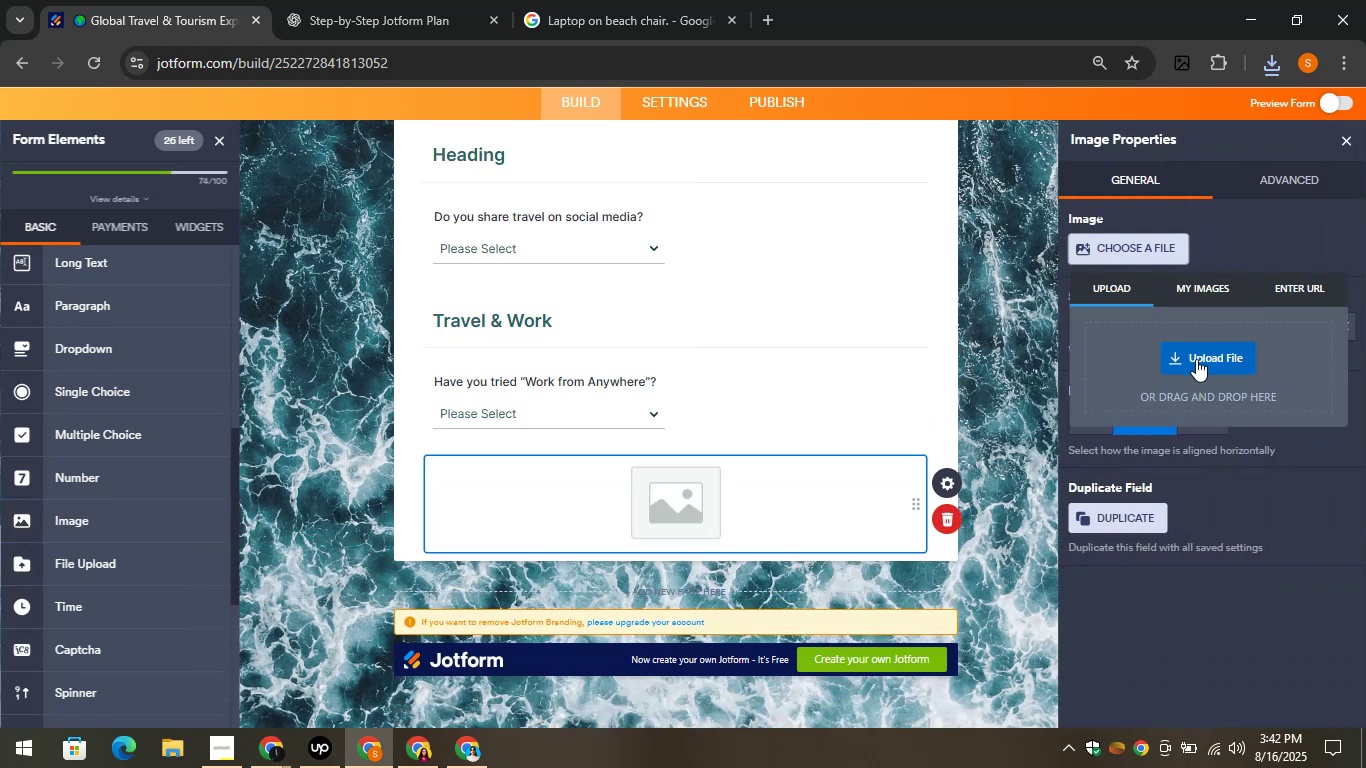 
left_click([1196, 359])
 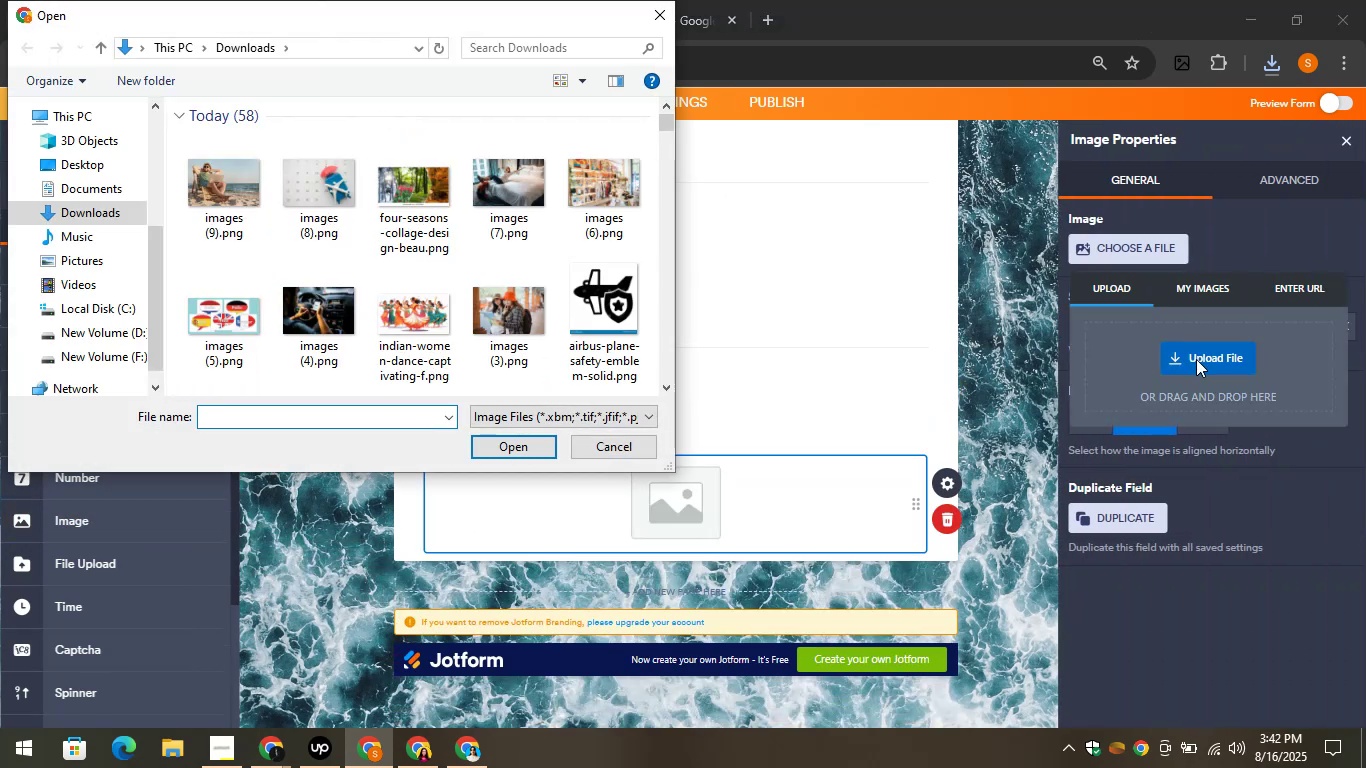 
left_click([204, 186])
 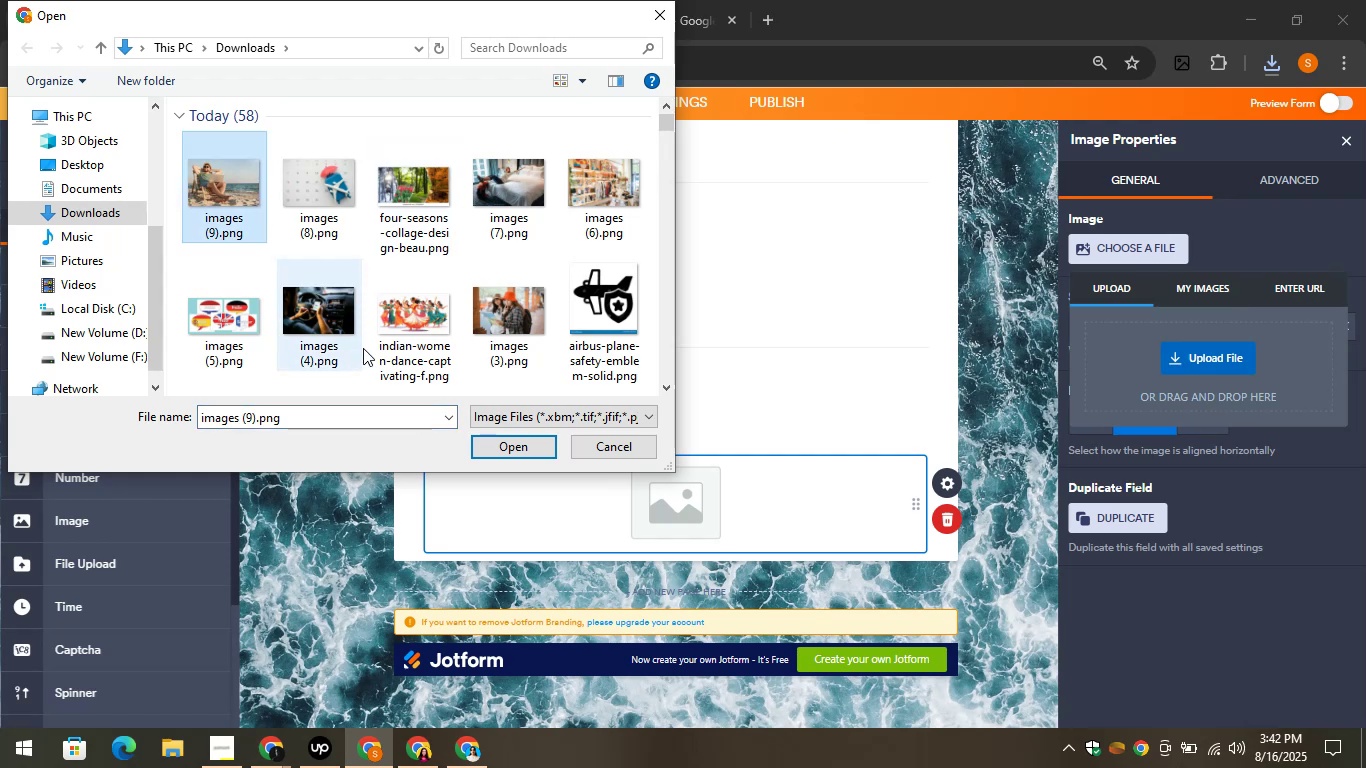 
mouse_move([556, 455])
 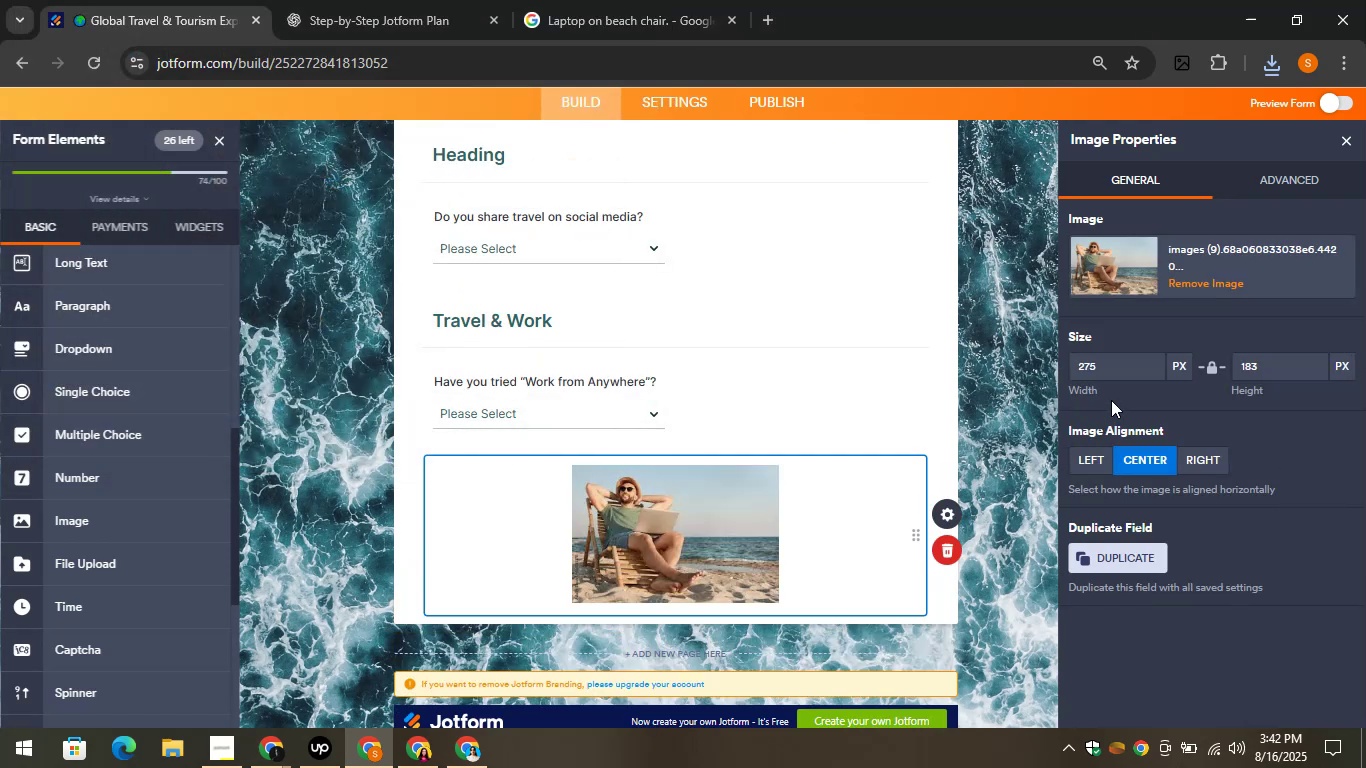 
left_click_drag(start_coordinate=[1111, 372], to_coordinate=[1028, 359])
 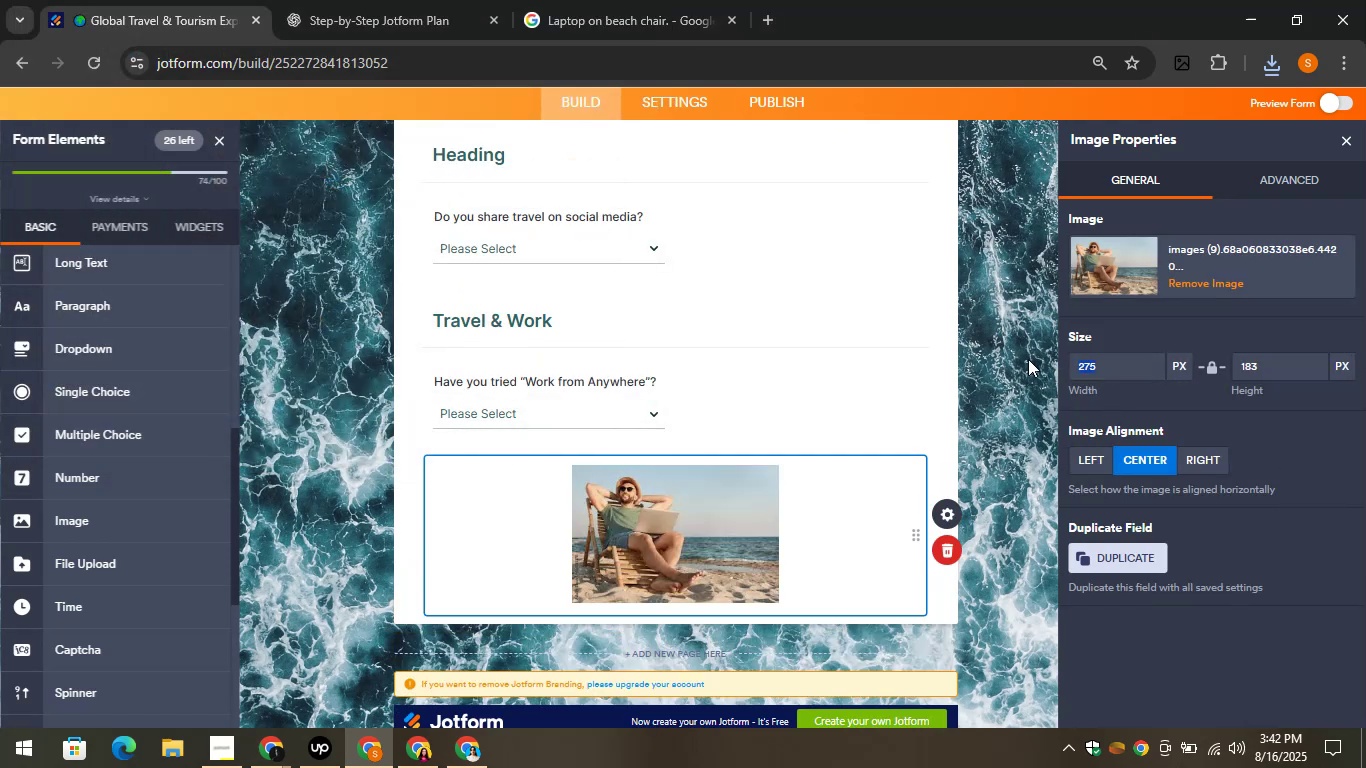 
type(500)
 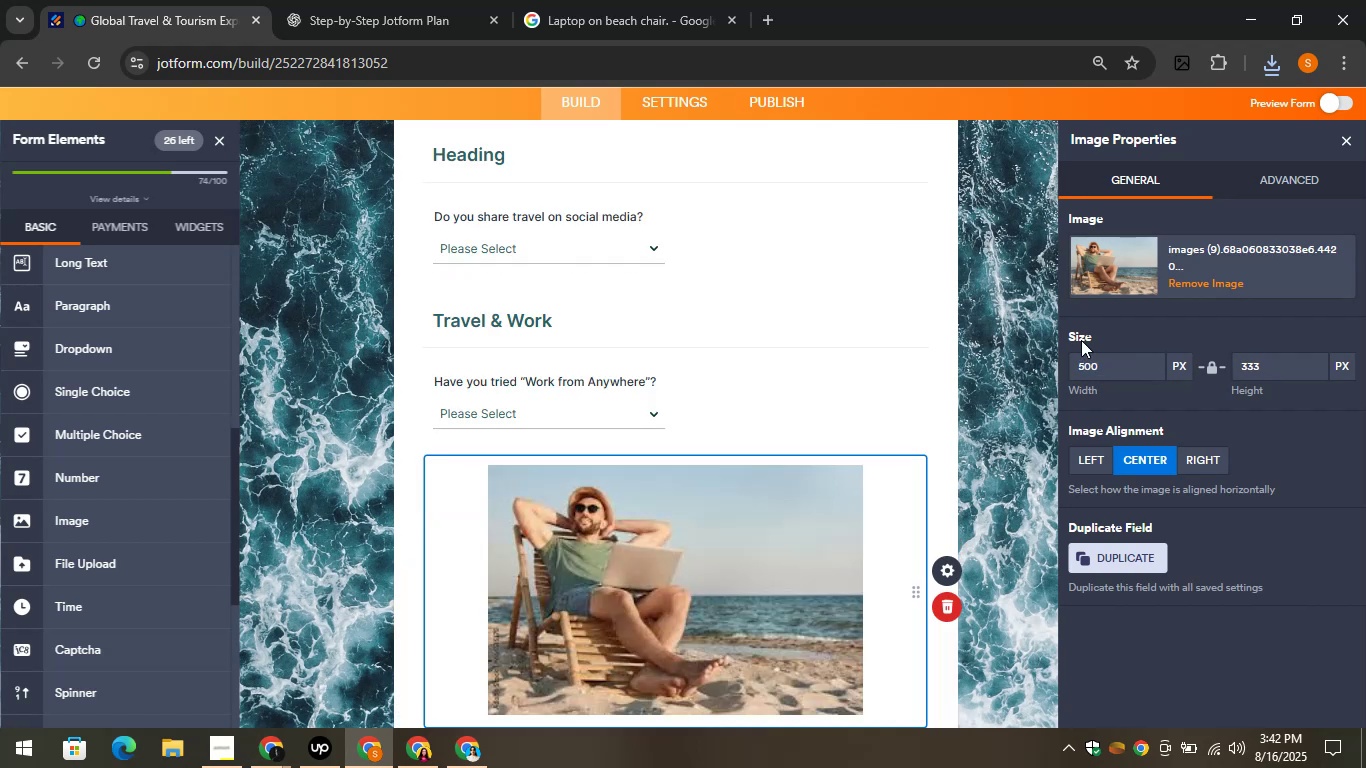 
left_click([817, 363])
 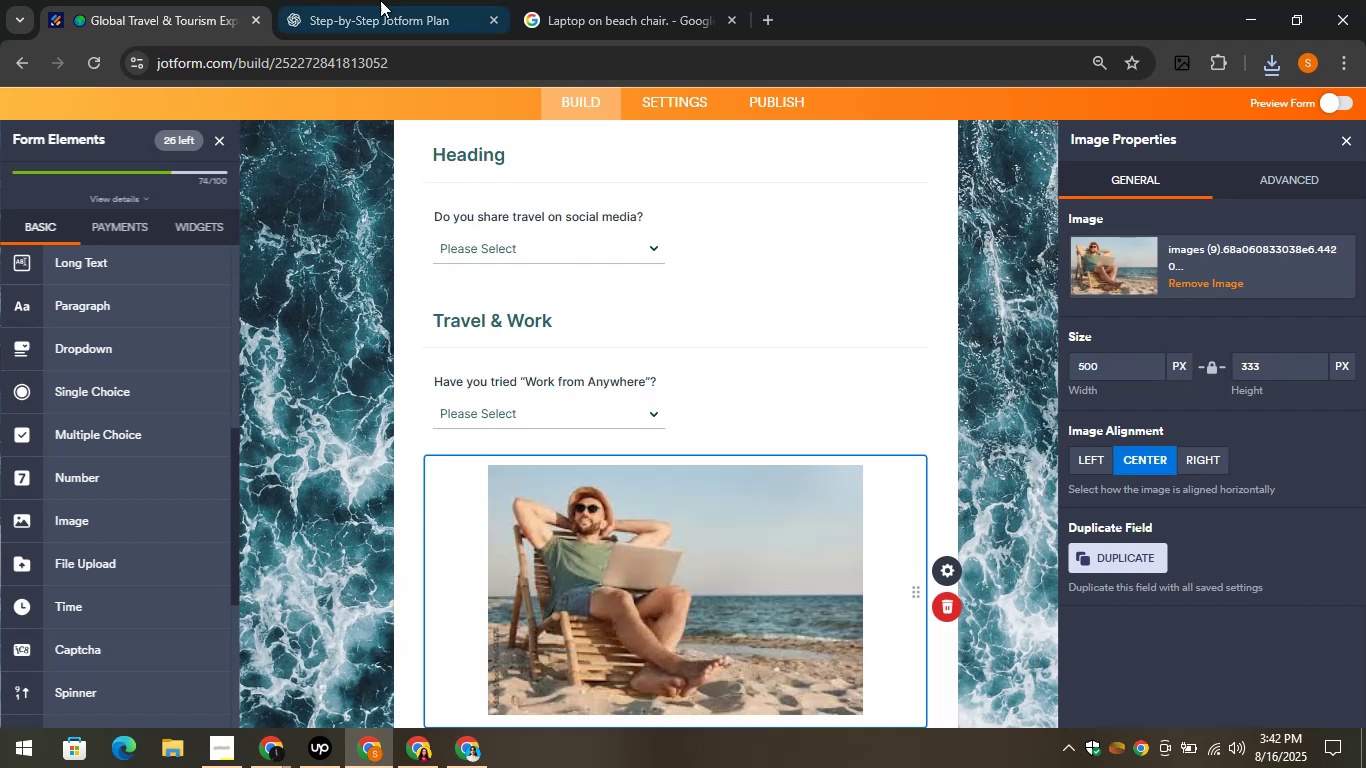 
left_click([365, 0])
 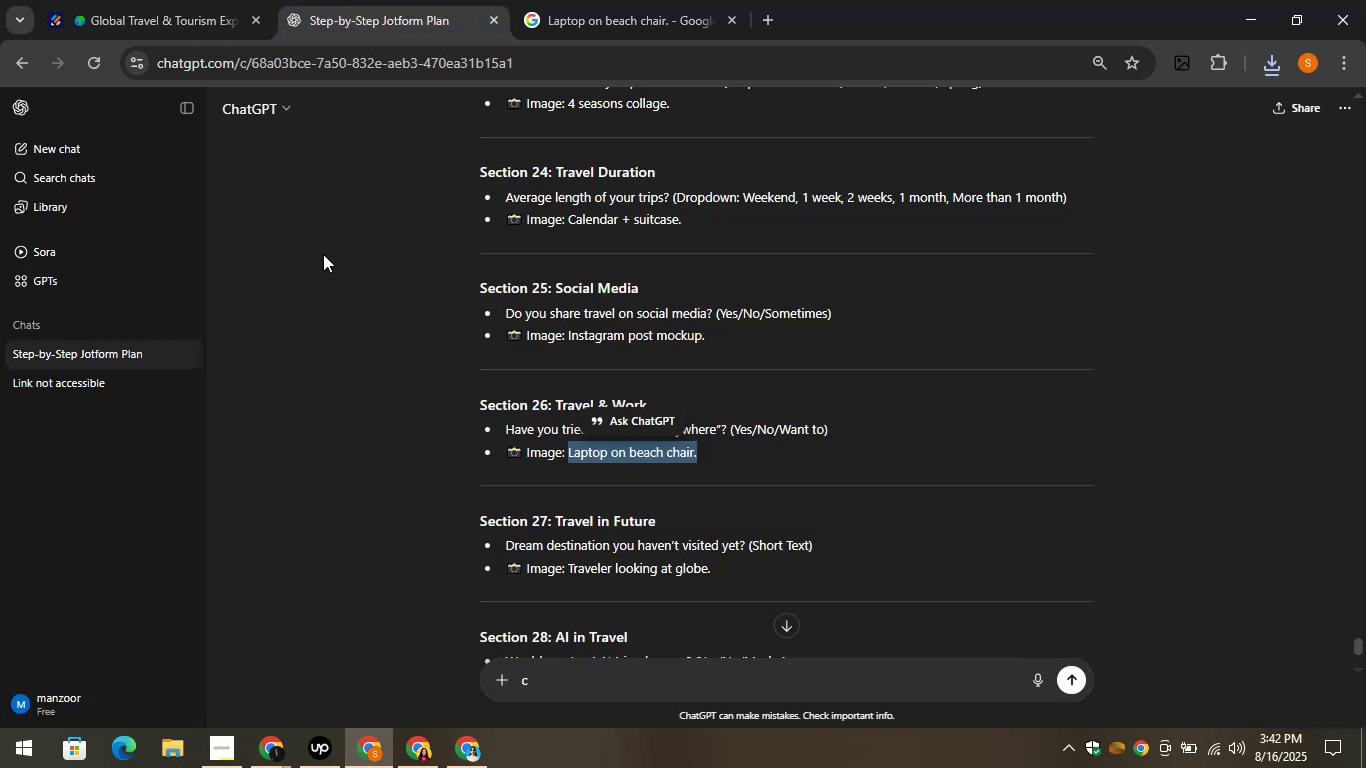 
left_click([461, 323])
 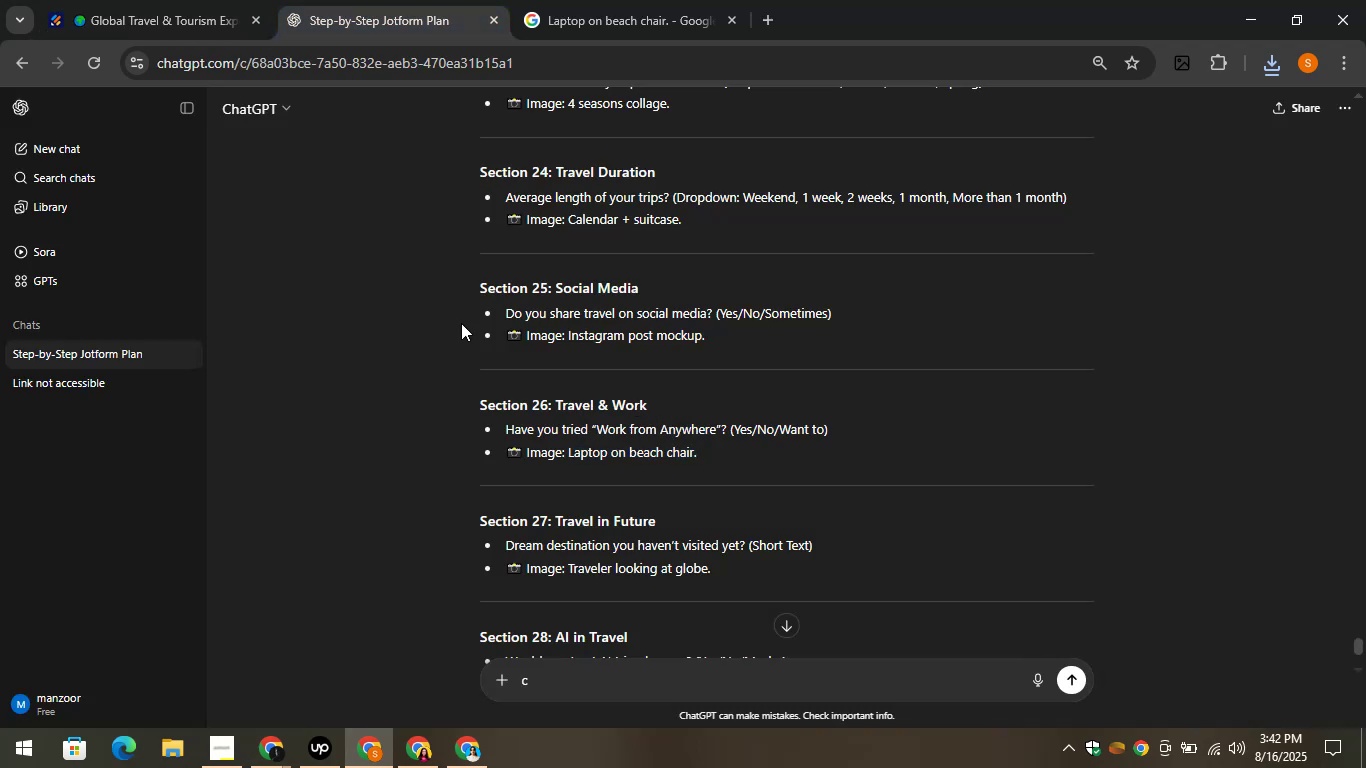 
scroll: coordinate [544, 400], scroll_direction: down, amount: 2.0
 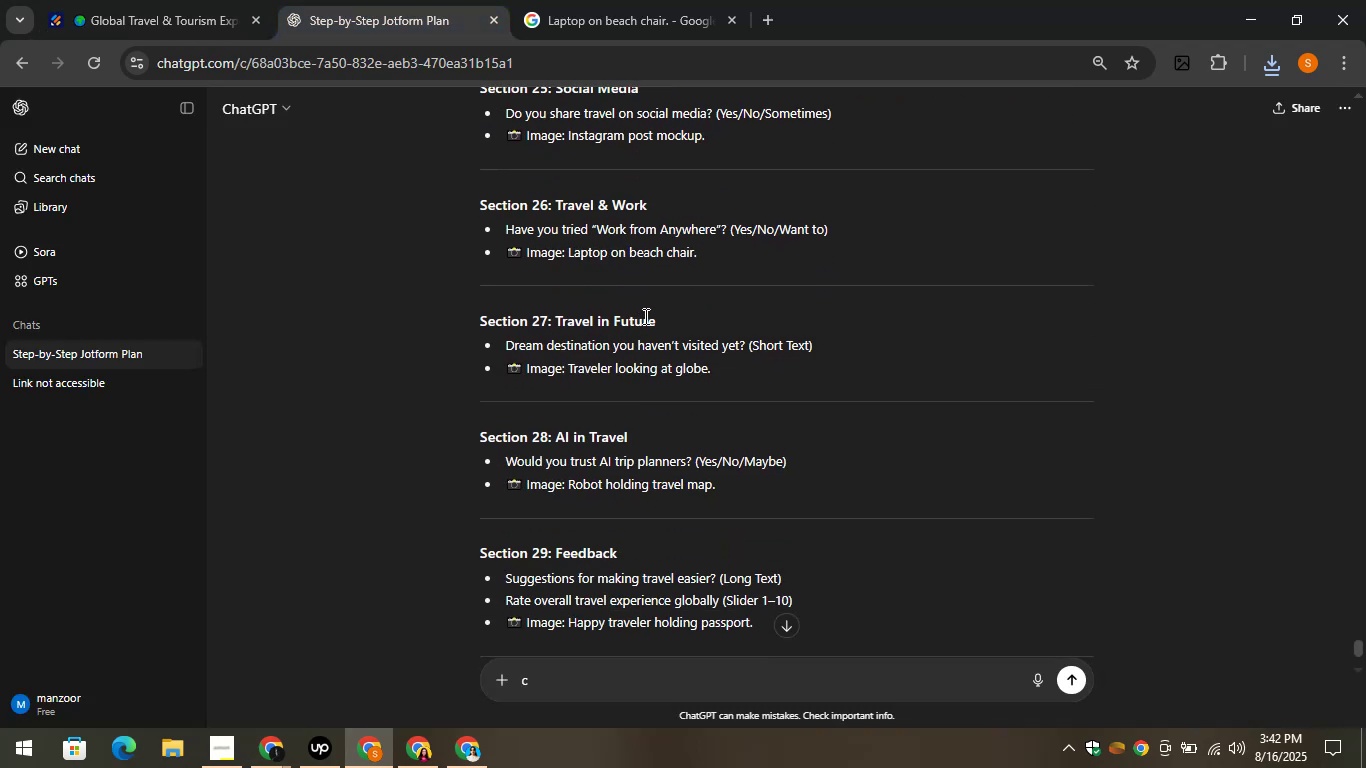 
left_click_drag(start_coordinate=[675, 323], to_coordinate=[555, 324])
 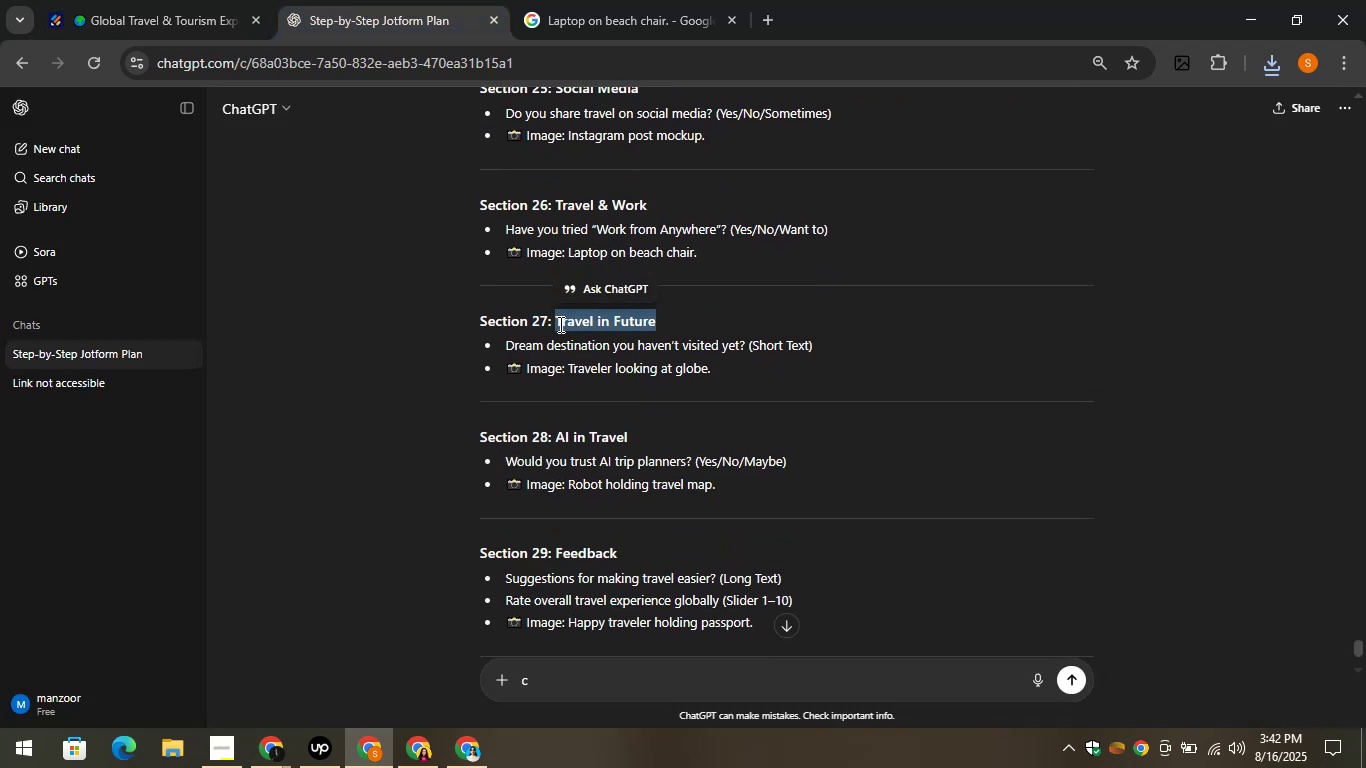 
key(Control+C)
 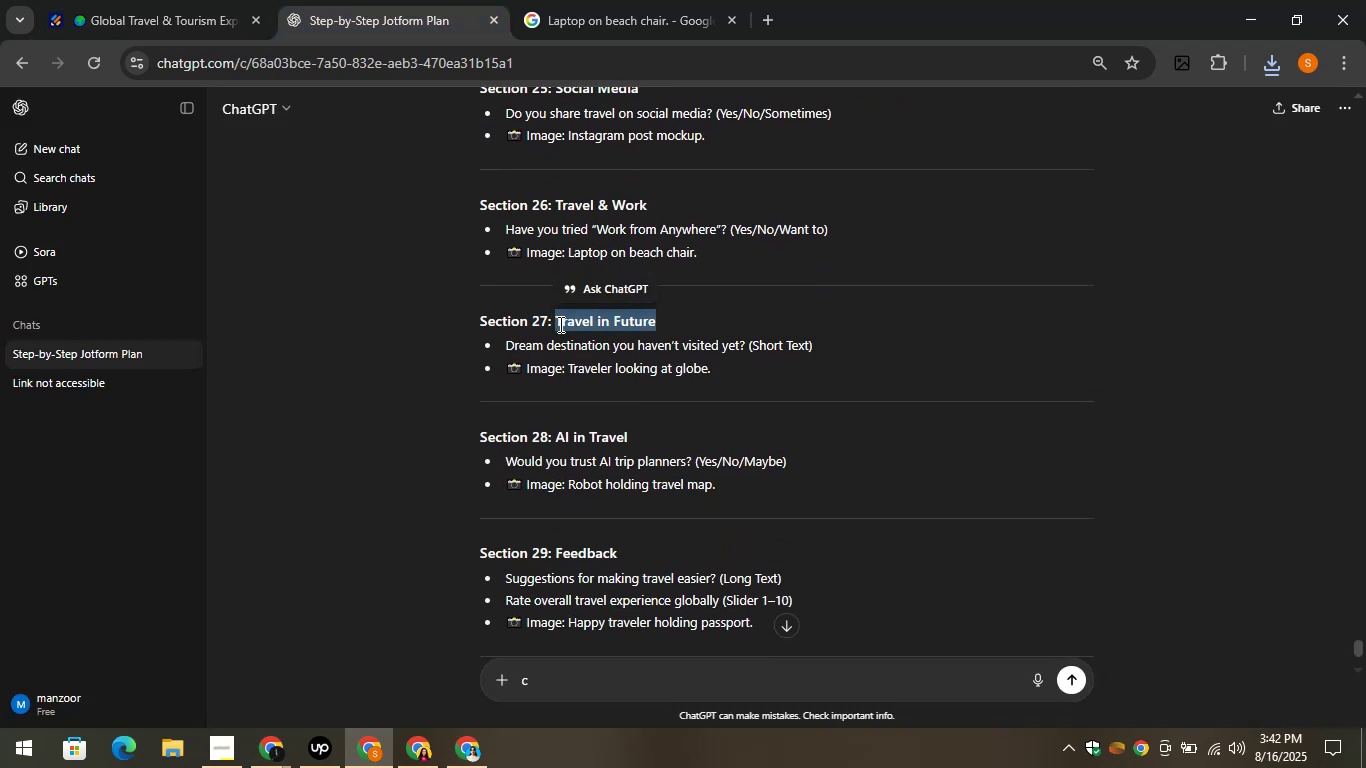 
key(Control+C)
 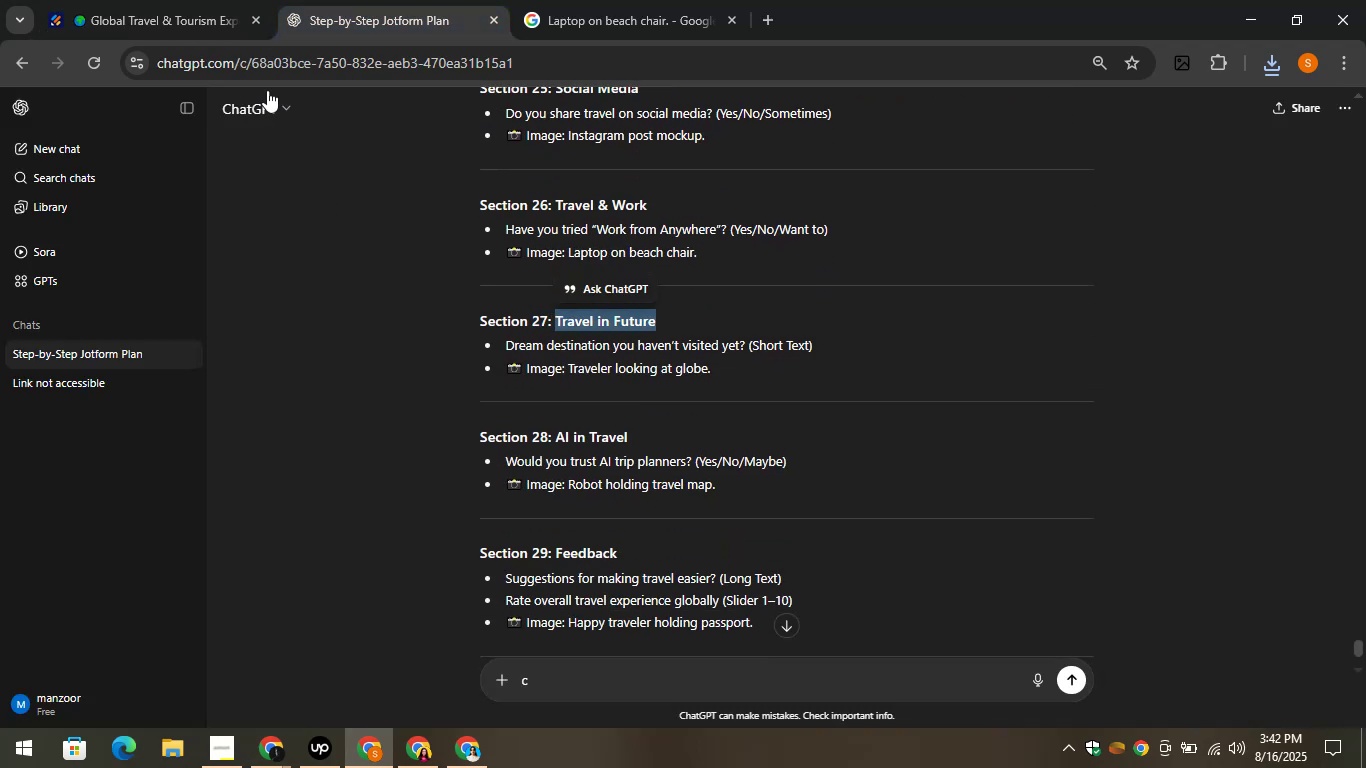 
left_click([70, 0])
 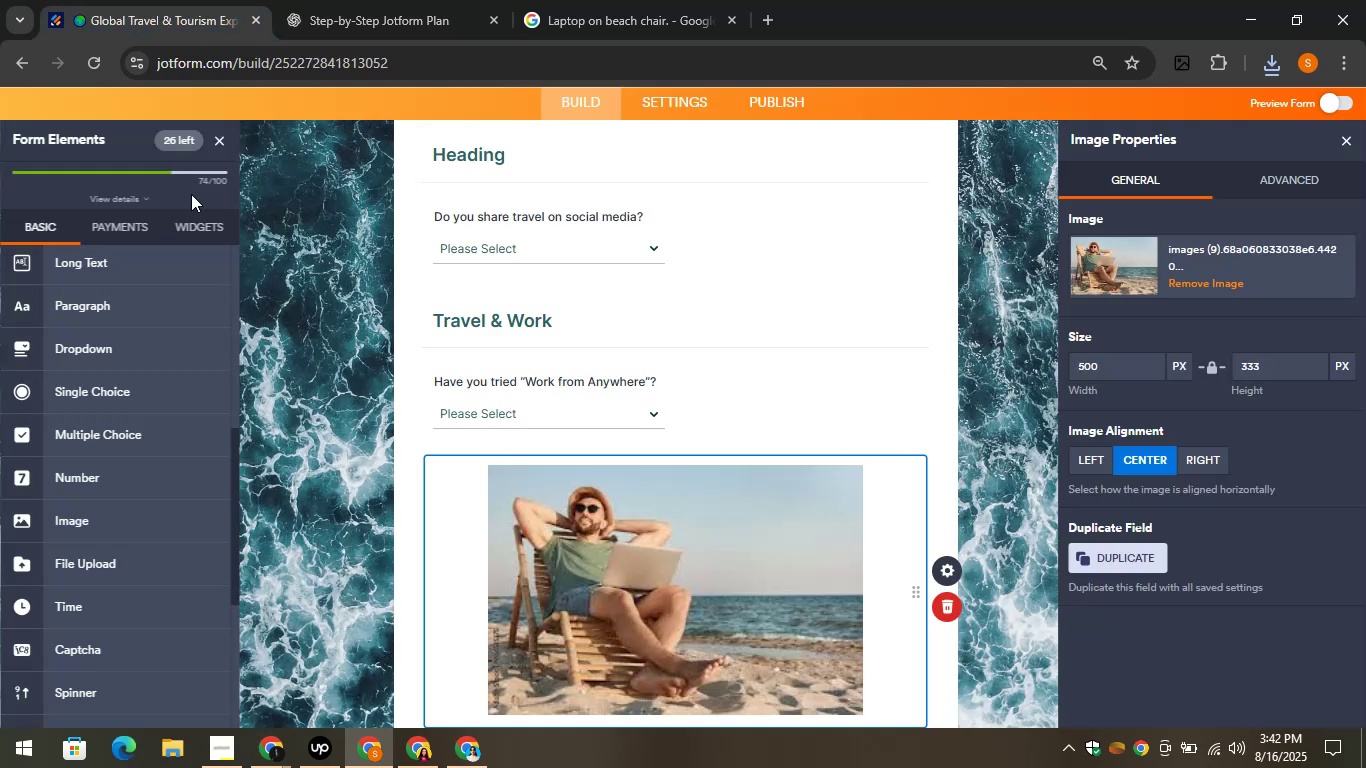 
scroll: coordinate [69, 321], scroll_direction: up, amount: 9.0
 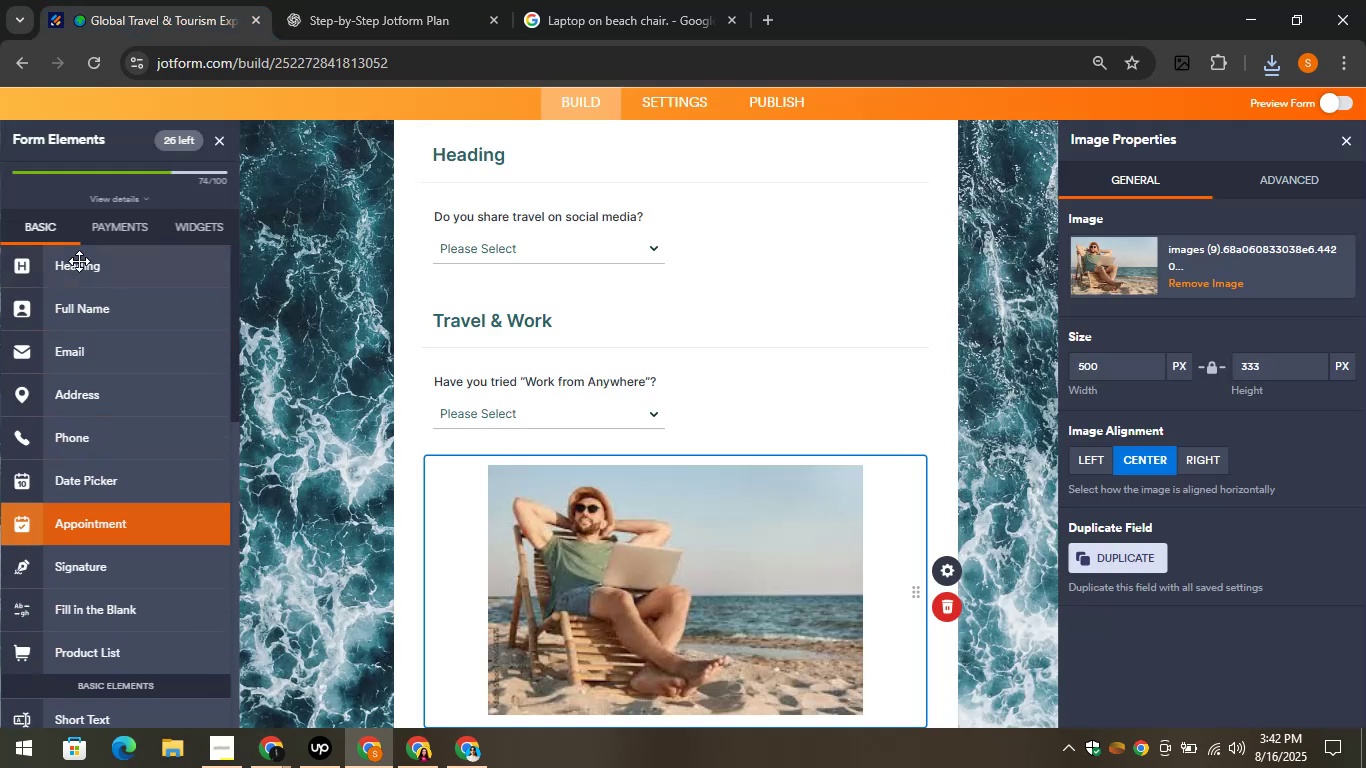 
left_click_drag(start_coordinate=[79, 261], to_coordinate=[566, 500])
 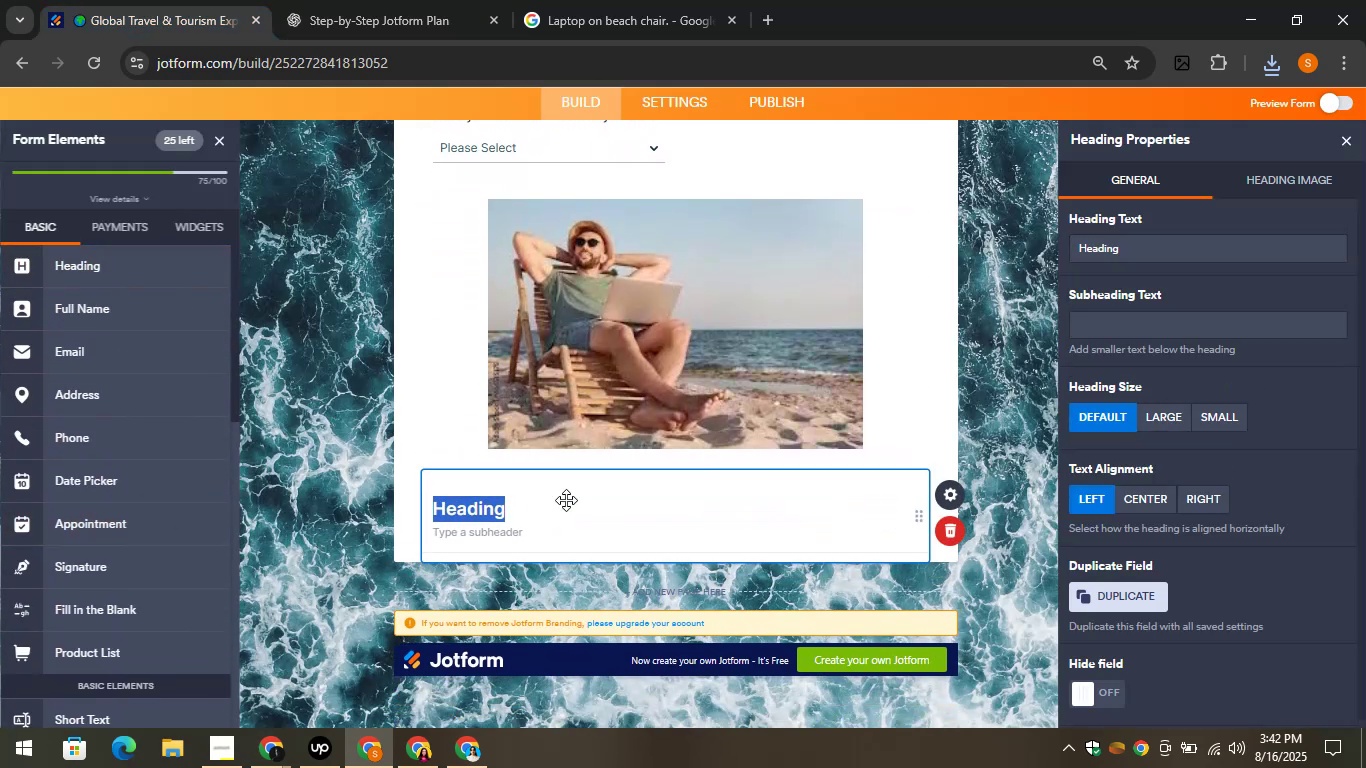 
key(Control+V)
 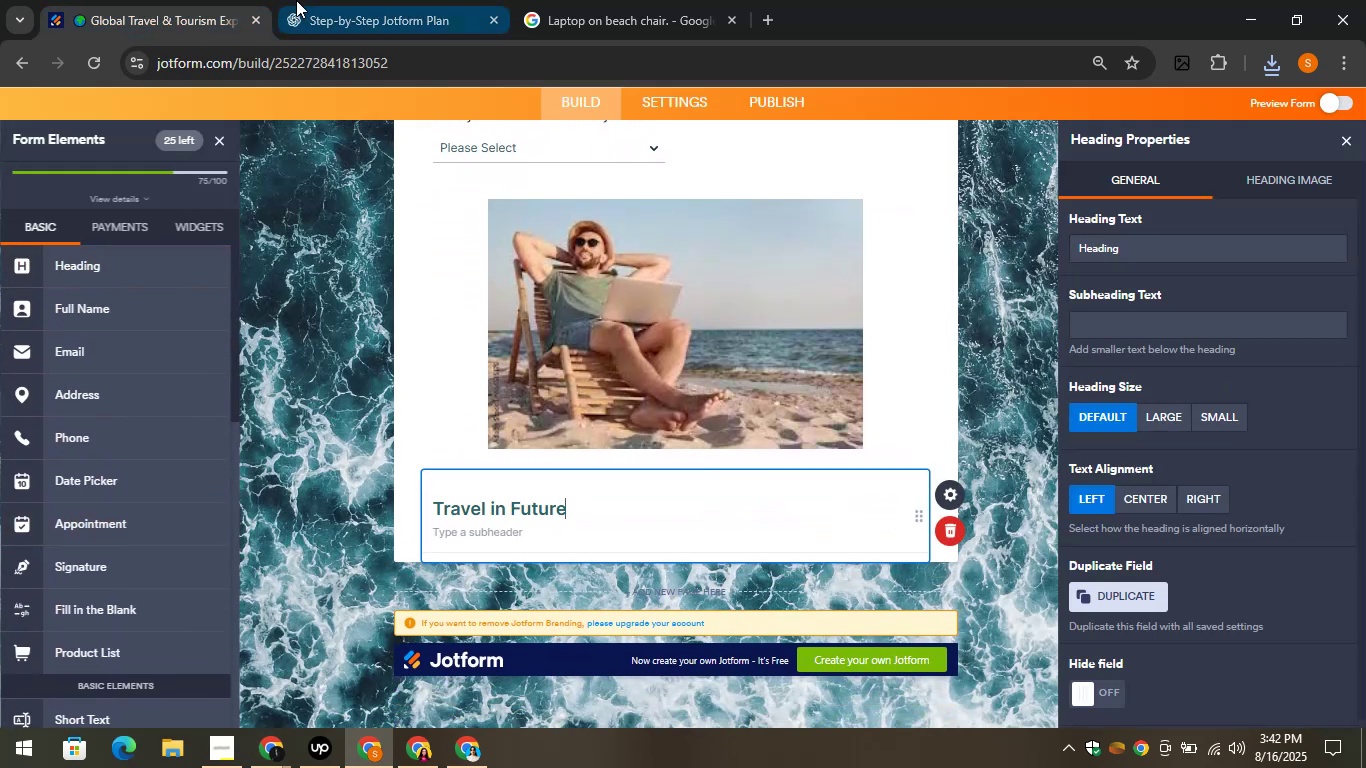 
left_click([322, 5])
 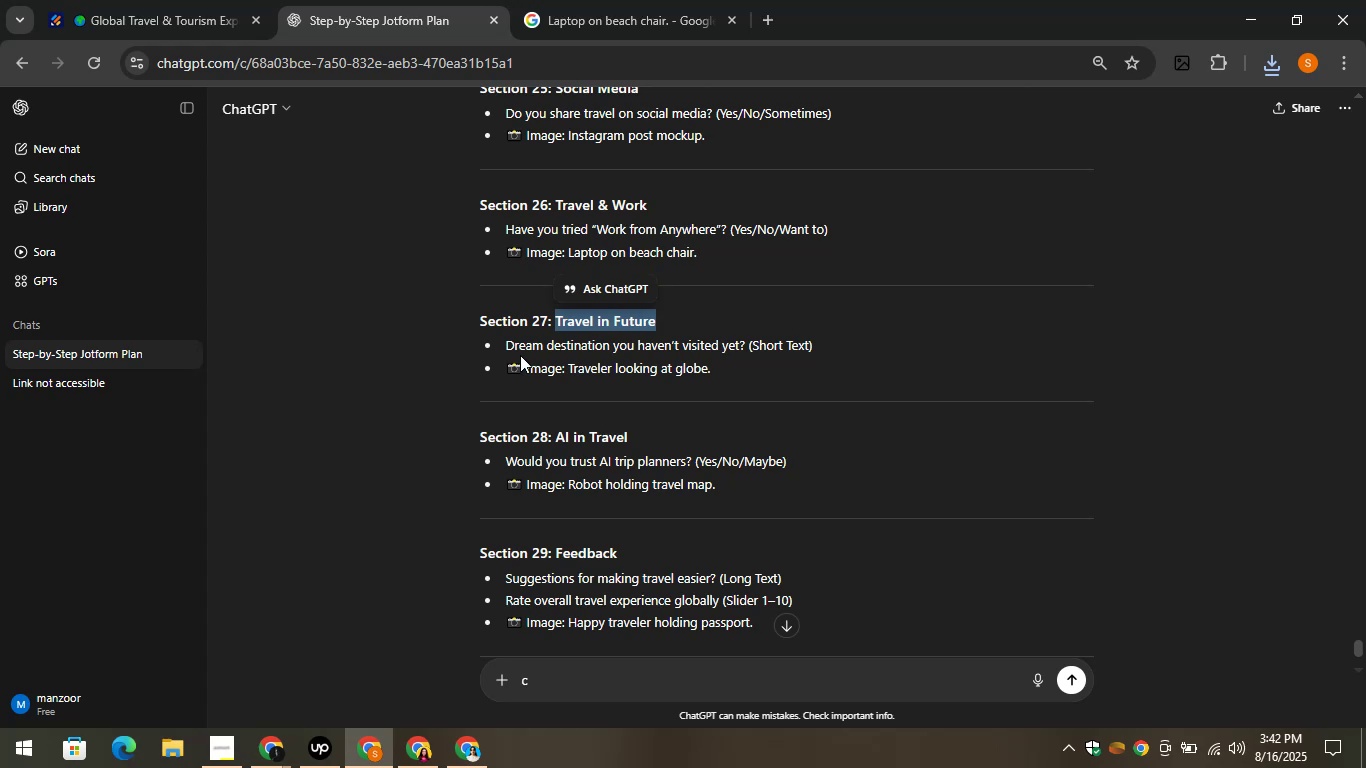 
left_click_drag(start_coordinate=[502, 350], to_coordinate=[745, 351])
 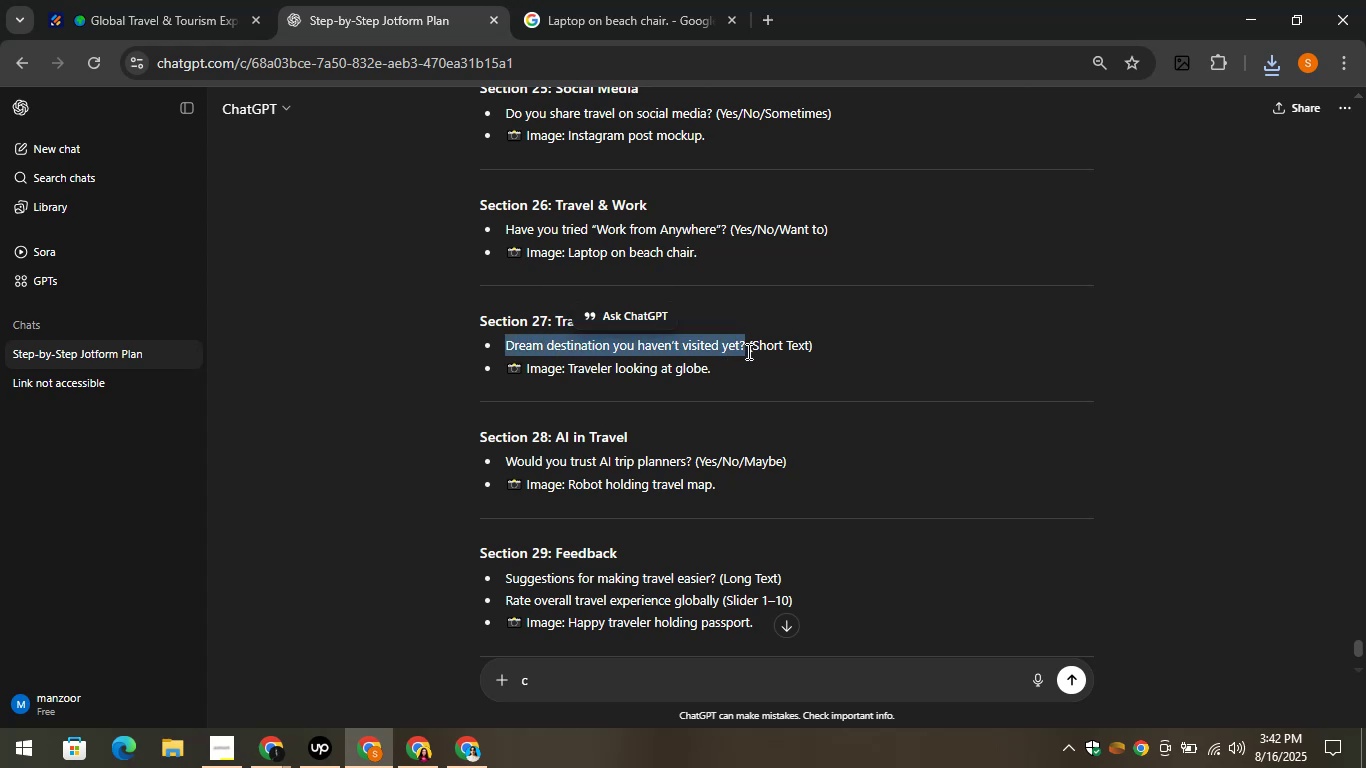 
key(Control+C)
 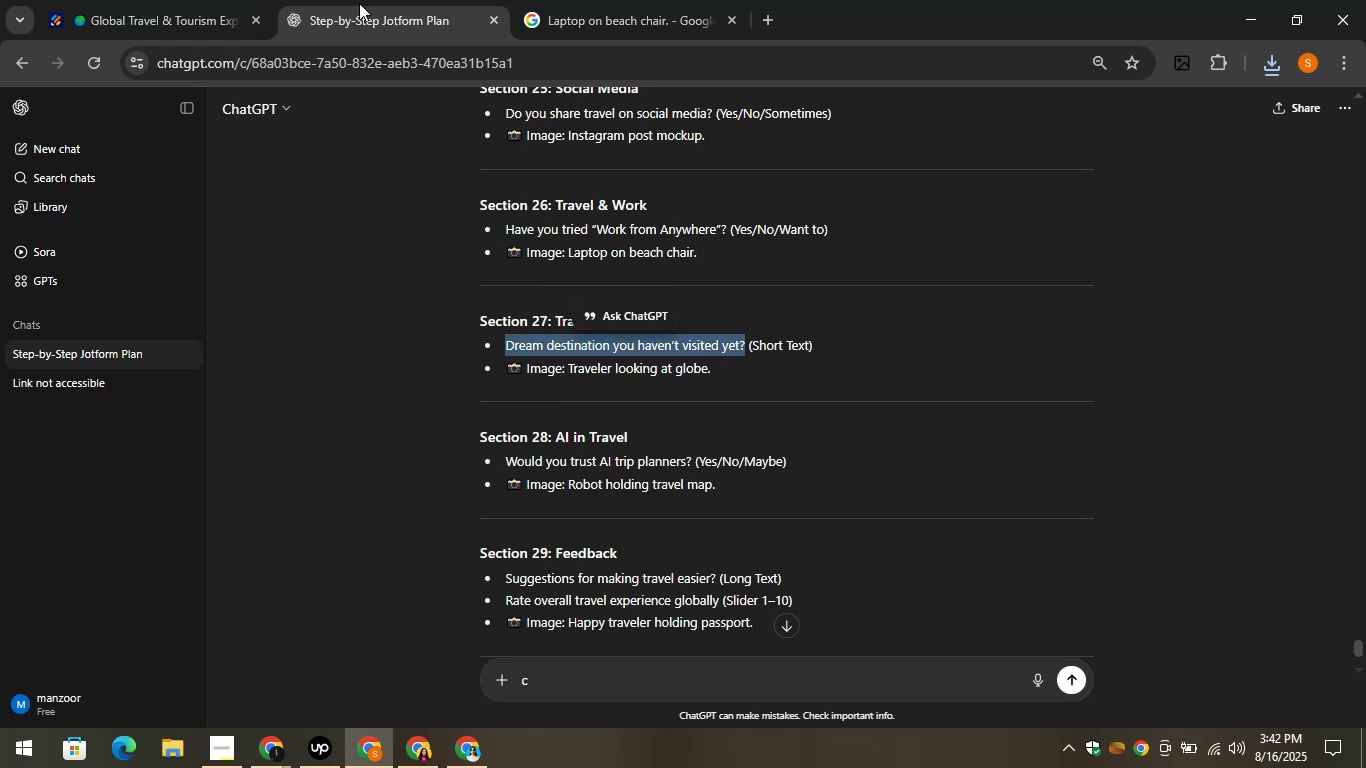 
left_click([151, 0])
 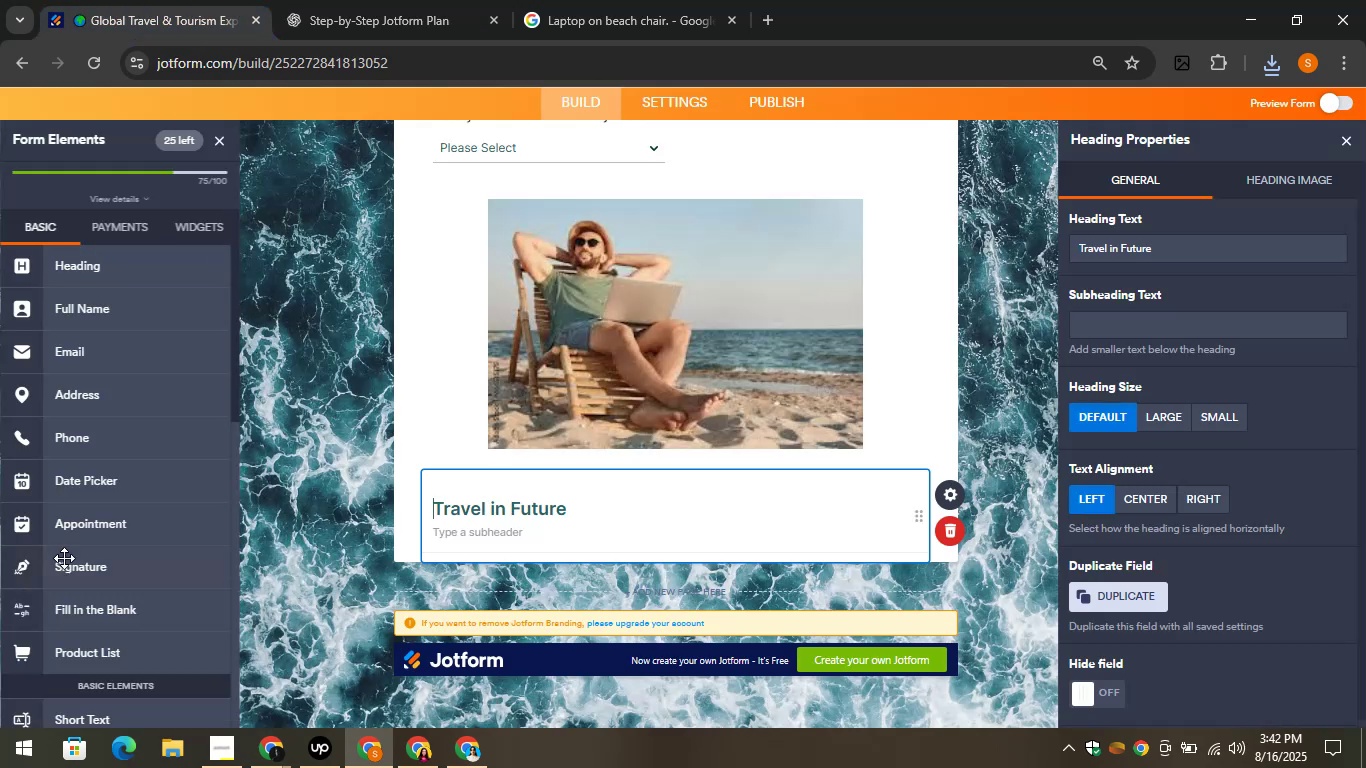 
scroll: coordinate [65, 455], scroll_direction: down, amount: 2.0
 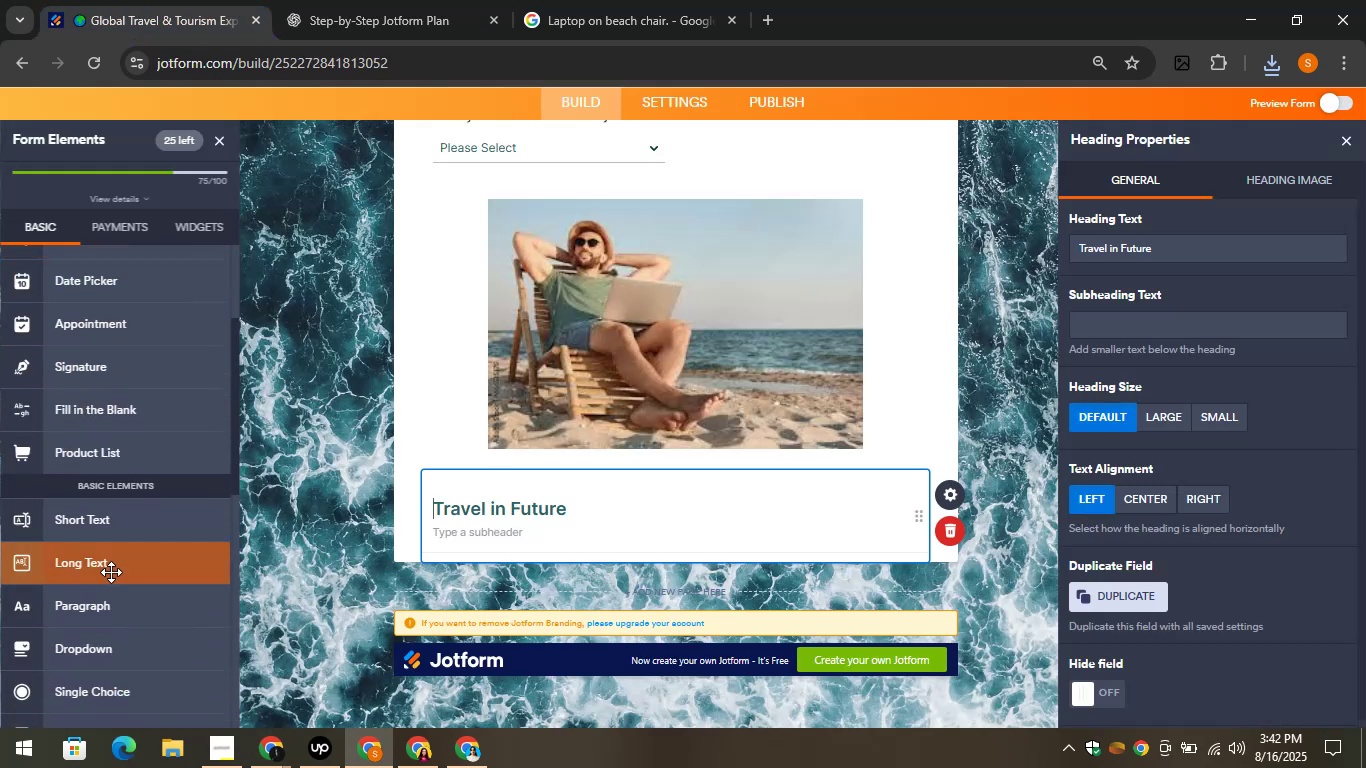 
left_click_drag(start_coordinate=[79, 522], to_coordinate=[518, 536])
 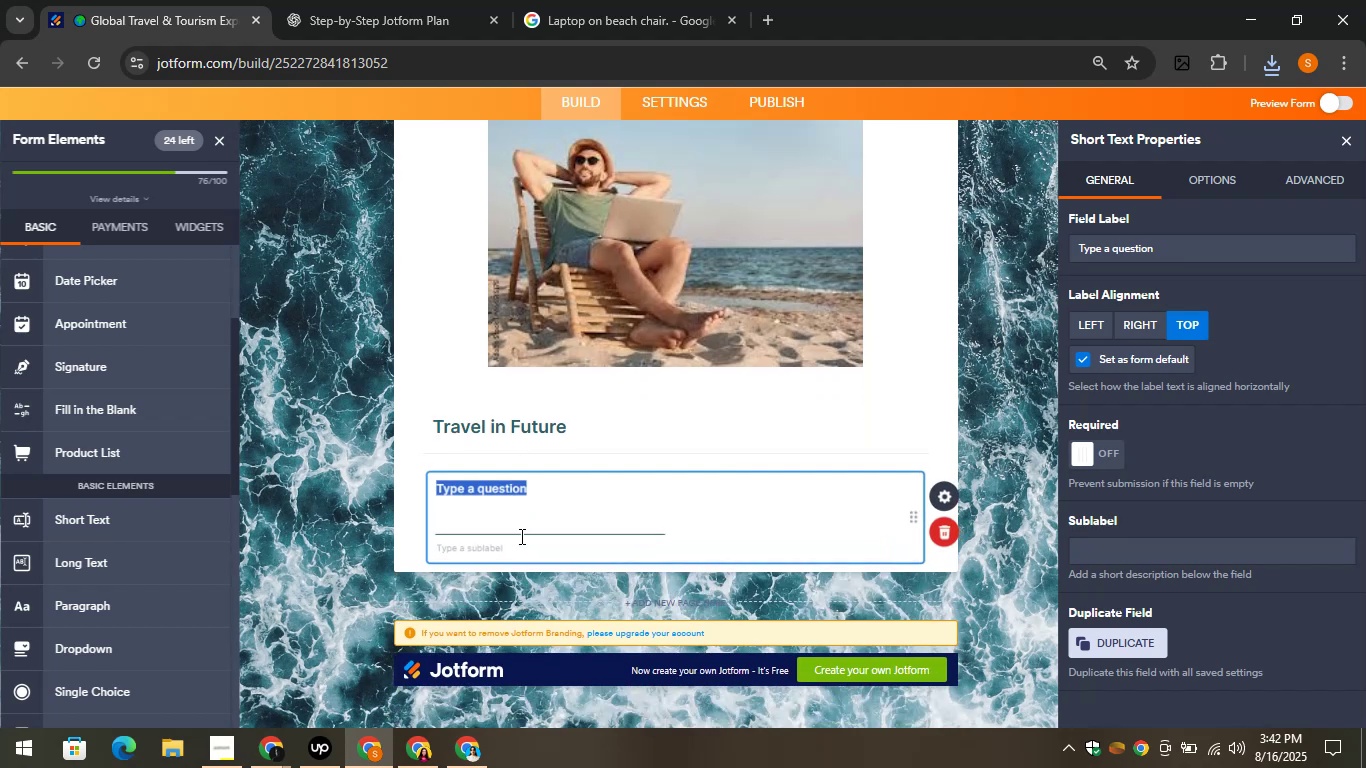 
key(Control+V)
 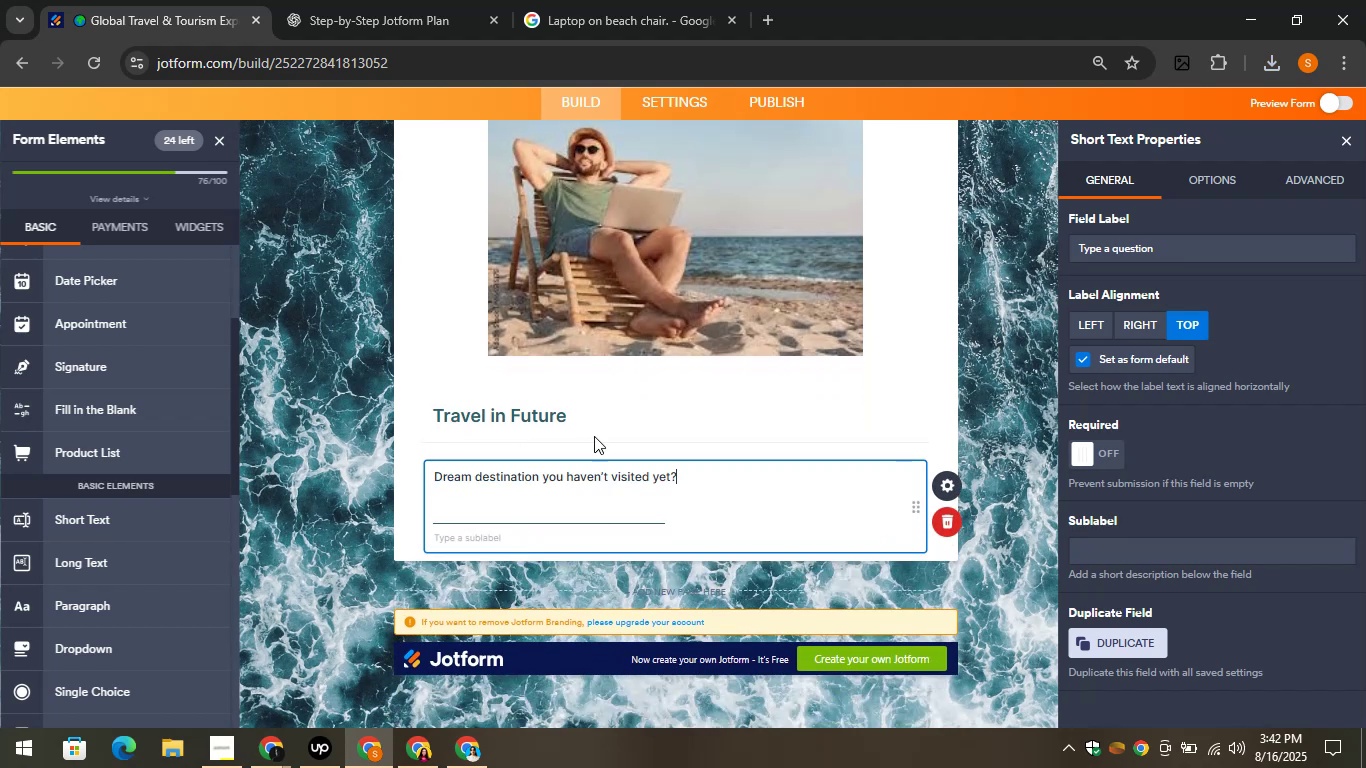 
left_click([363, 0])
 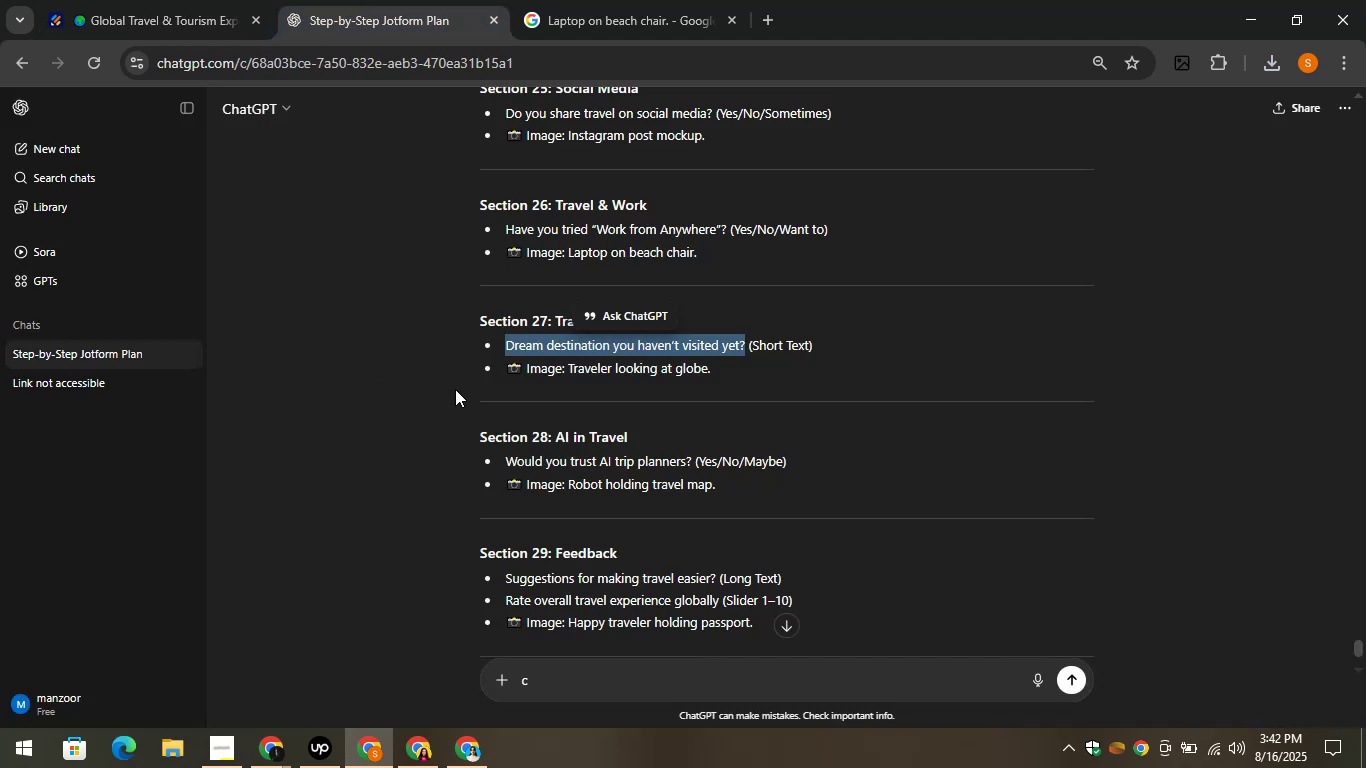 
left_click_drag(start_coordinate=[463, 389], to_coordinate=[468, 389])
 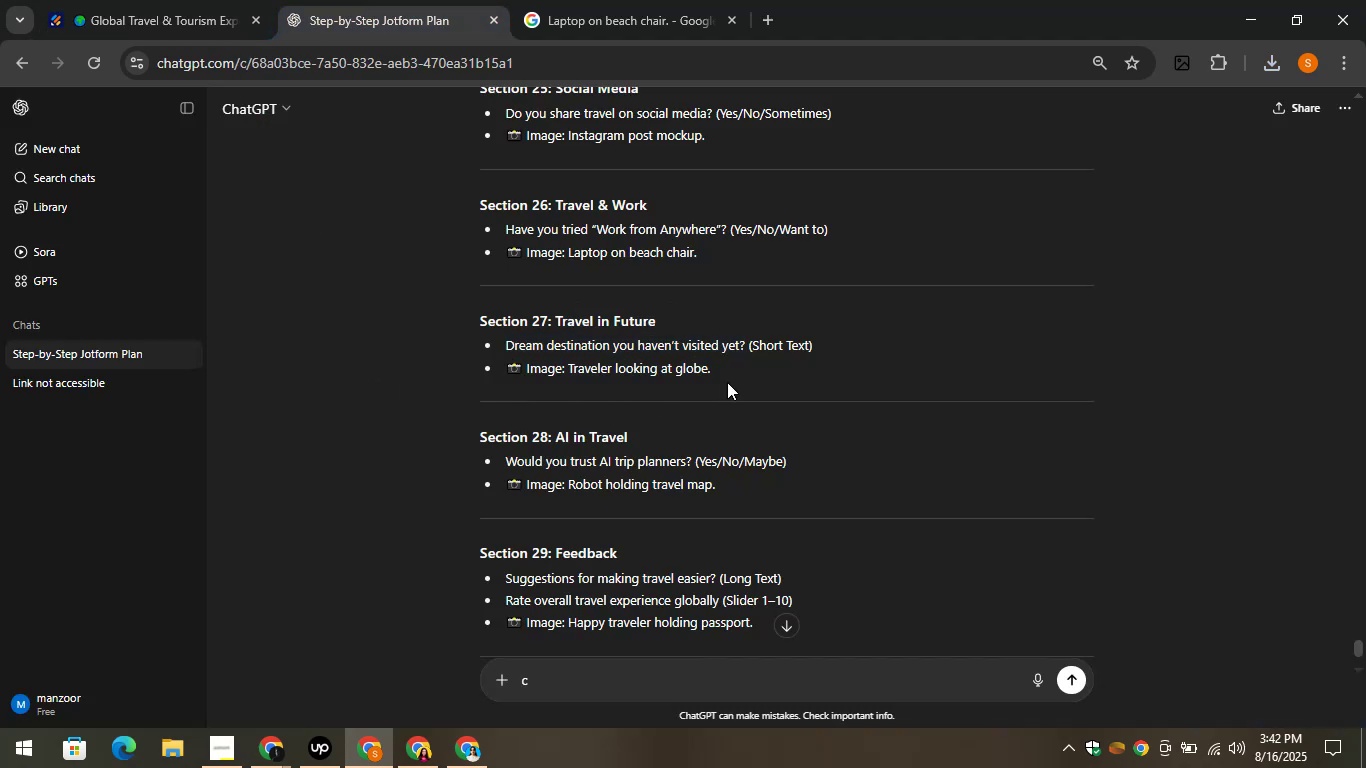 
left_click_drag(start_coordinate=[722, 368], to_coordinate=[578, 371])
 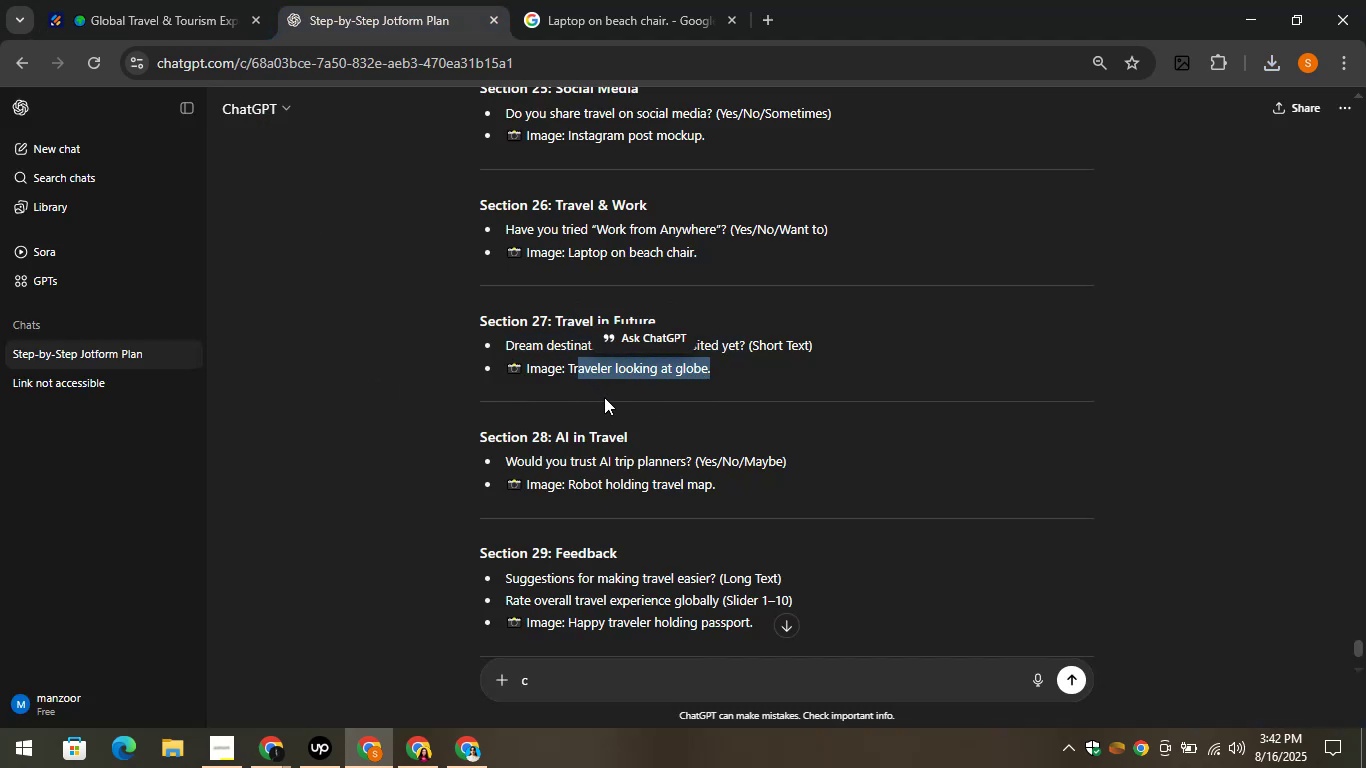 
scroll: coordinate [605, 397], scroll_direction: down, amount: 1.0
 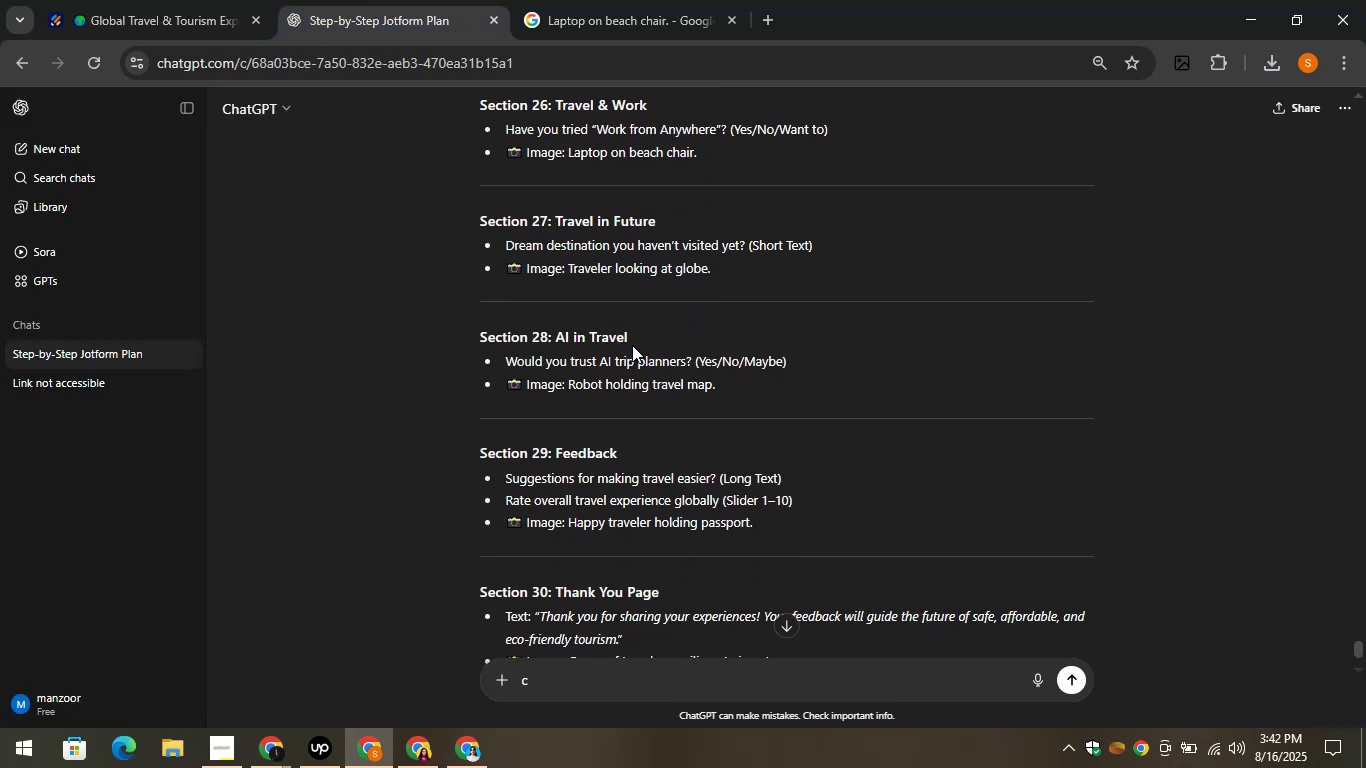 
left_click_drag(start_coordinate=[633, 339], to_coordinate=[558, 340])
 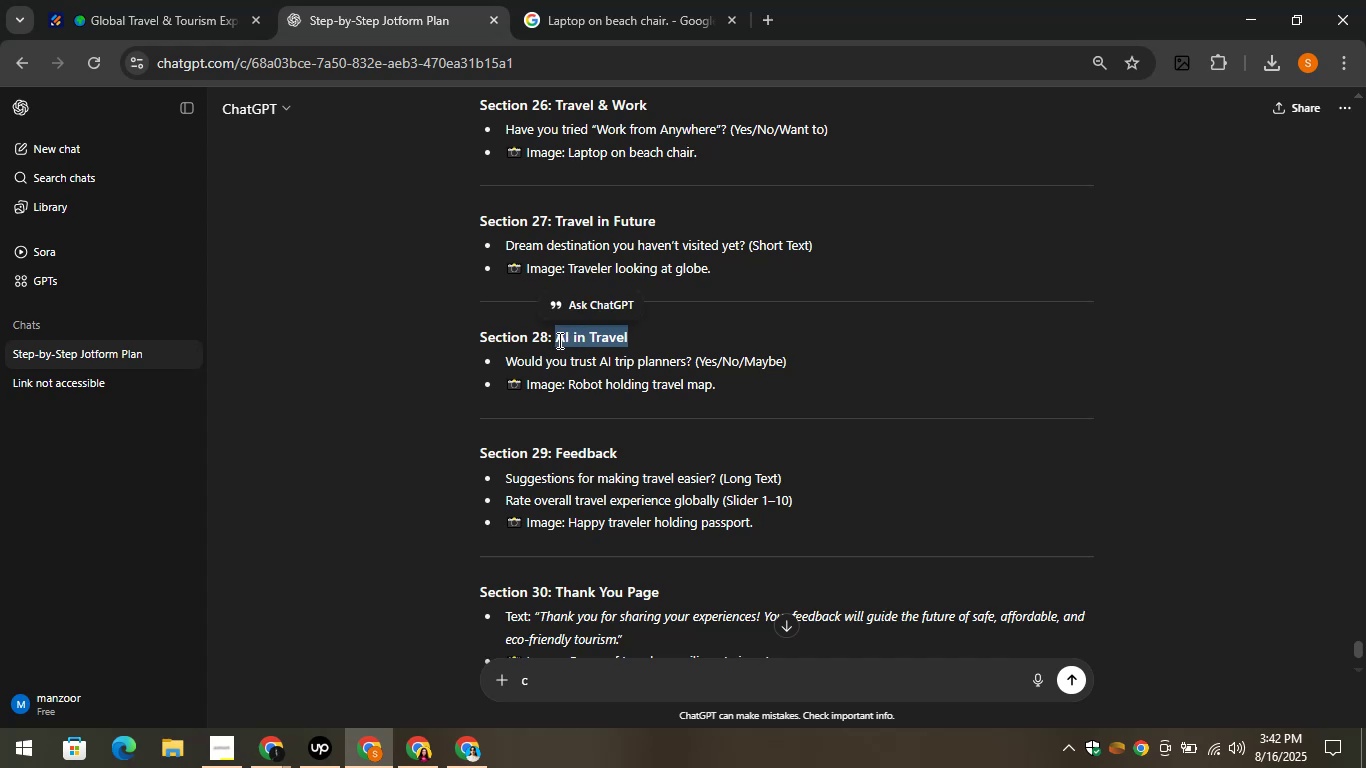 
key(Control+C)
 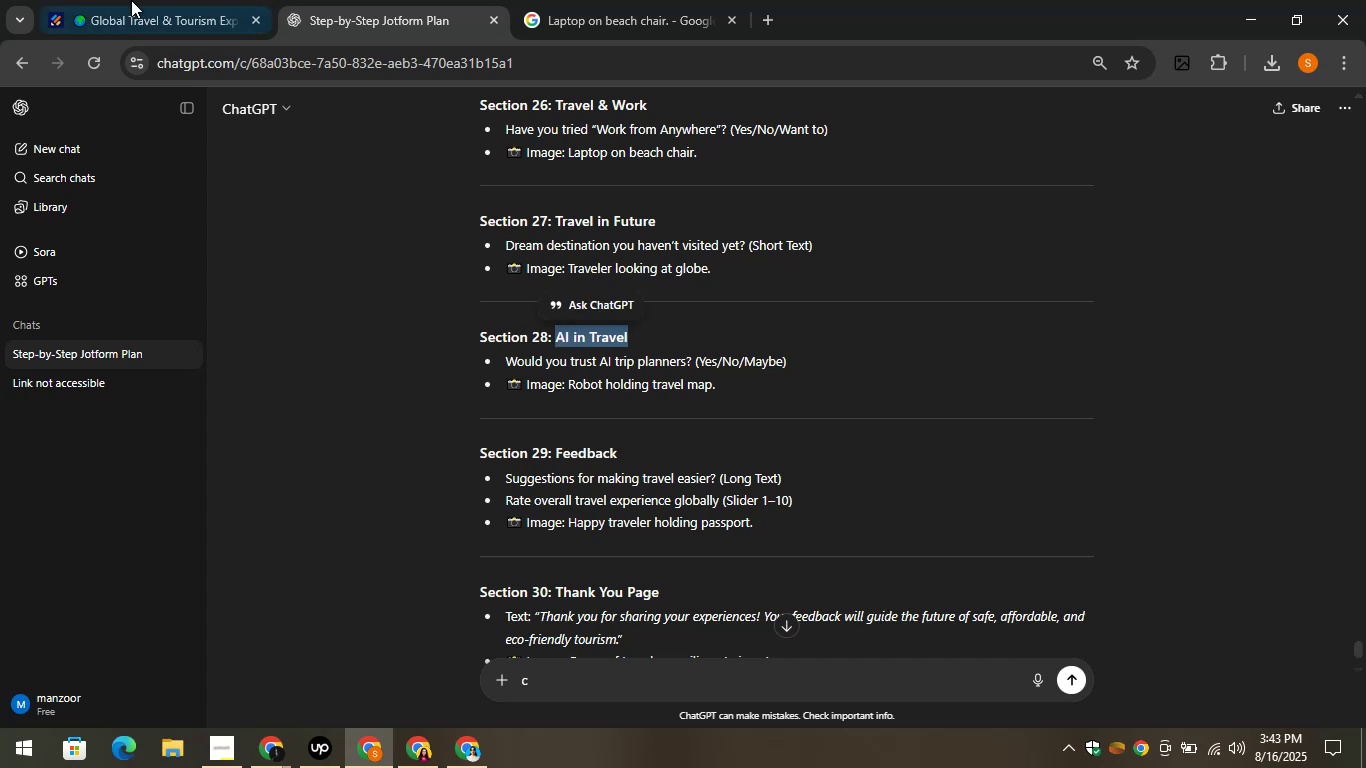 
left_click([111, 0])
 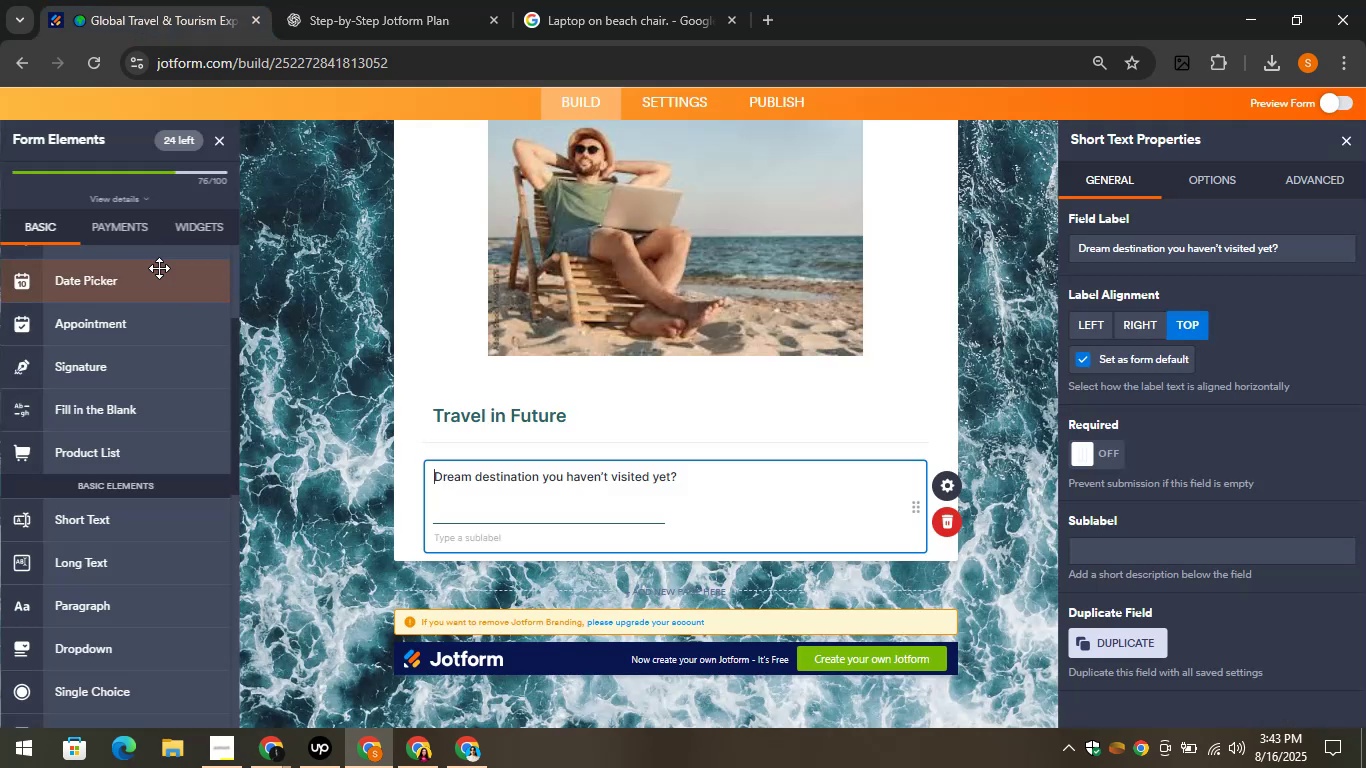 
scroll: coordinate [156, 297], scroll_direction: up, amount: 4.0
 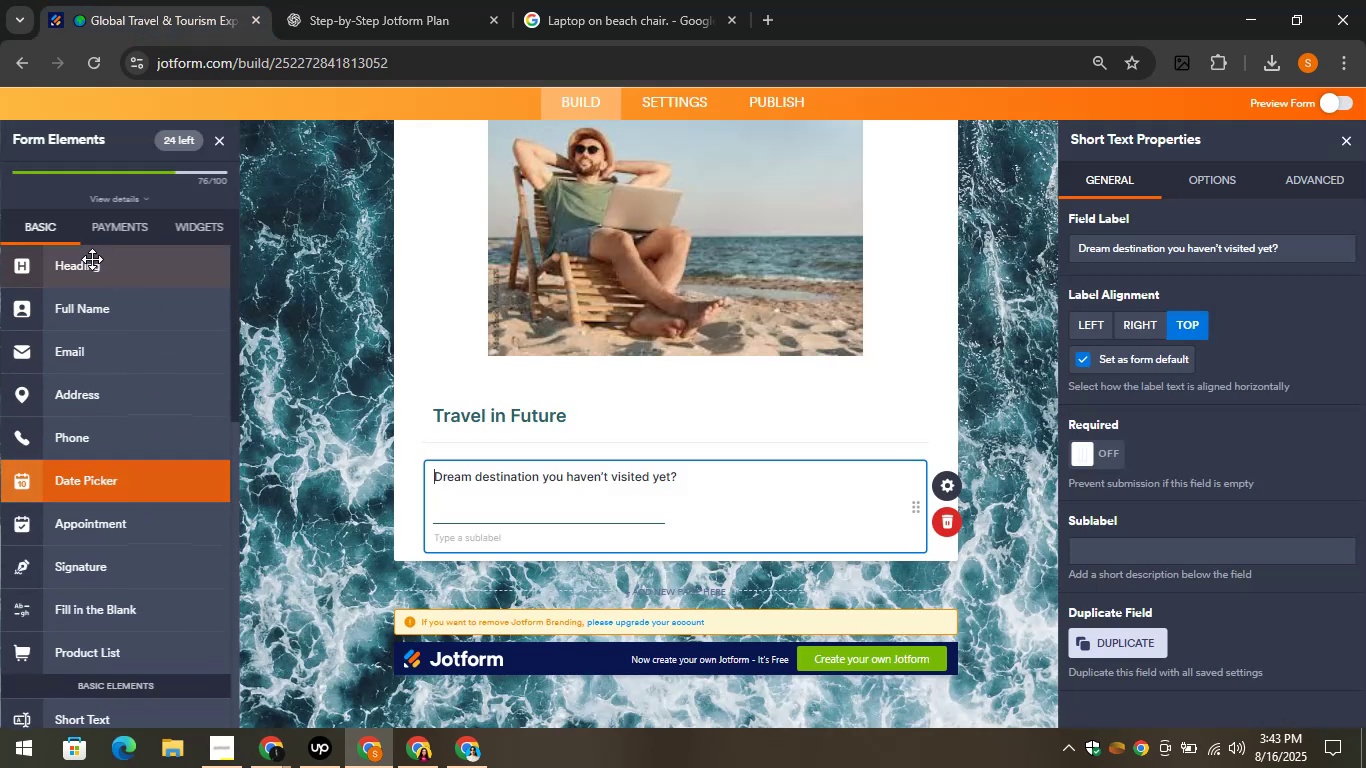 
left_click_drag(start_coordinate=[91, 259], to_coordinate=[517, 558])
 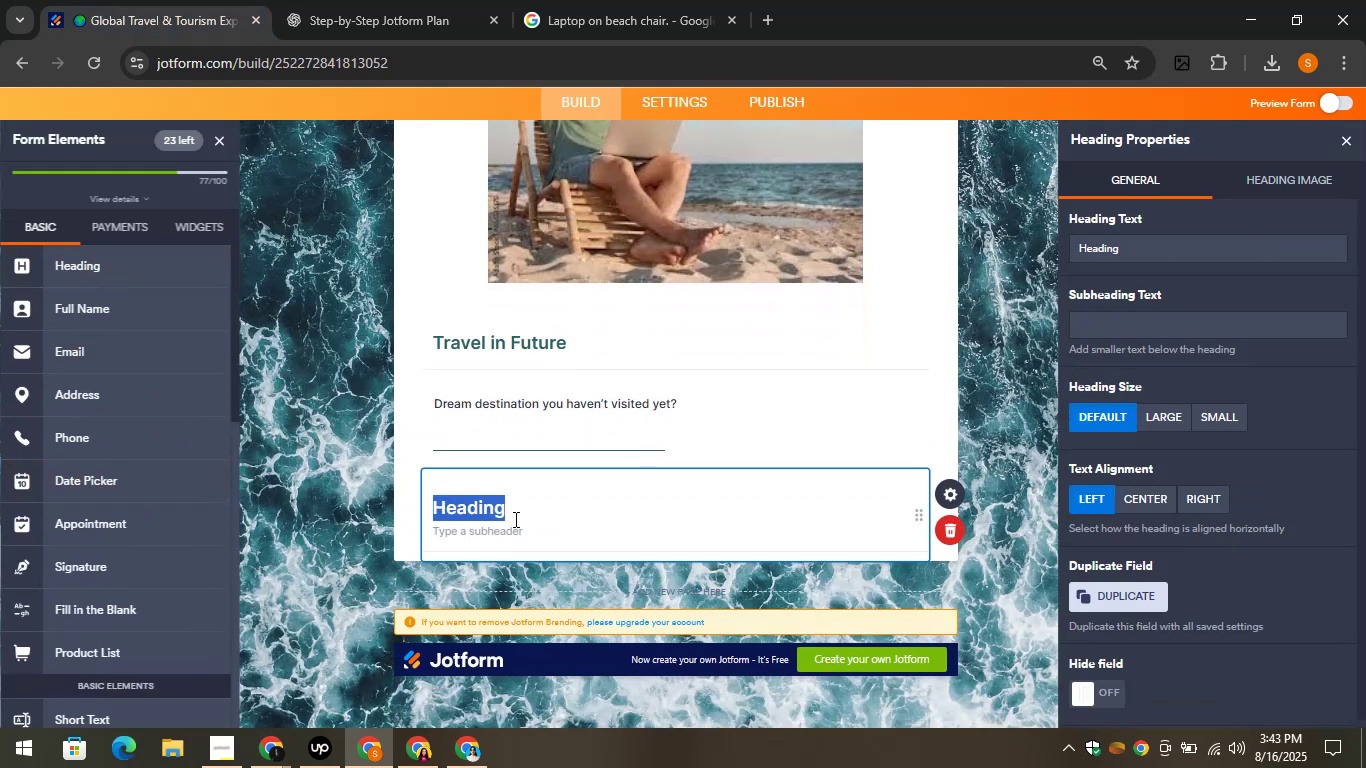 
key(Control+V)
 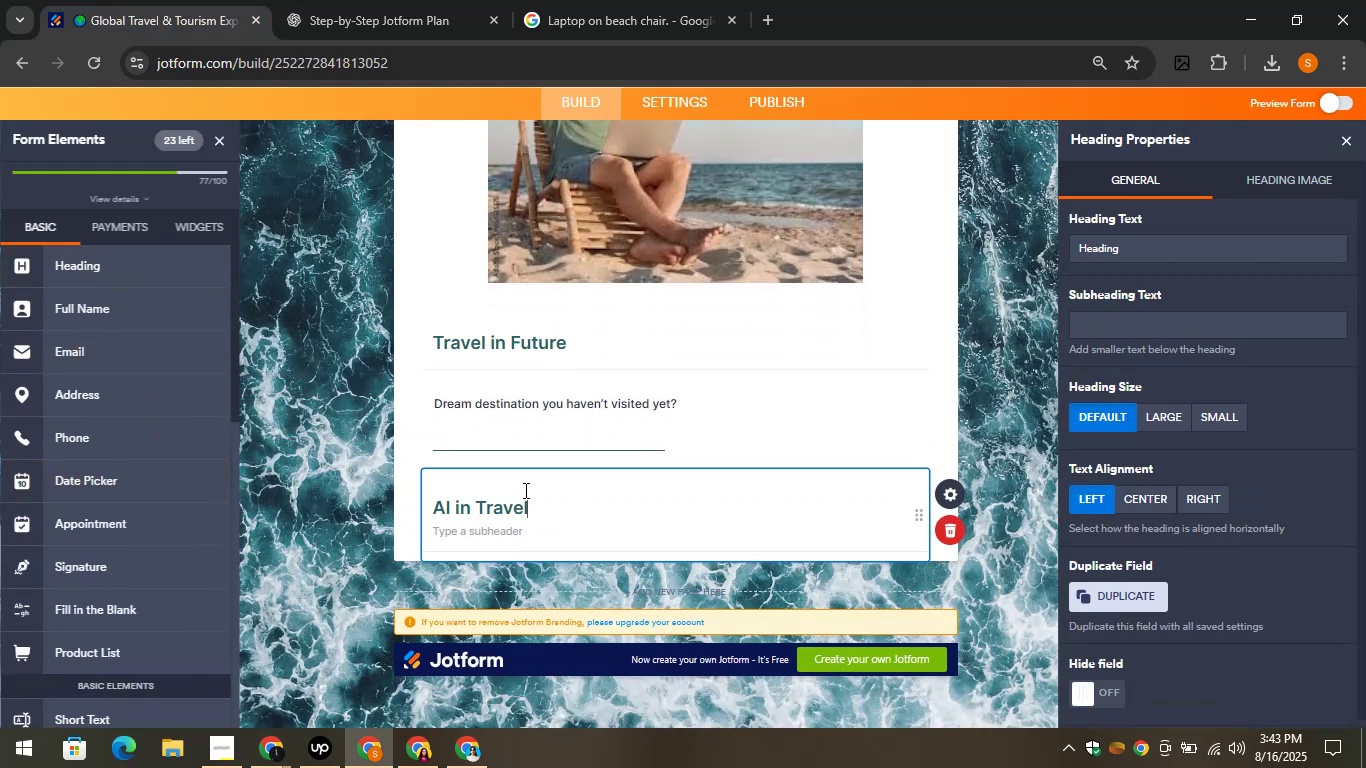 
left_click([318, 0])
 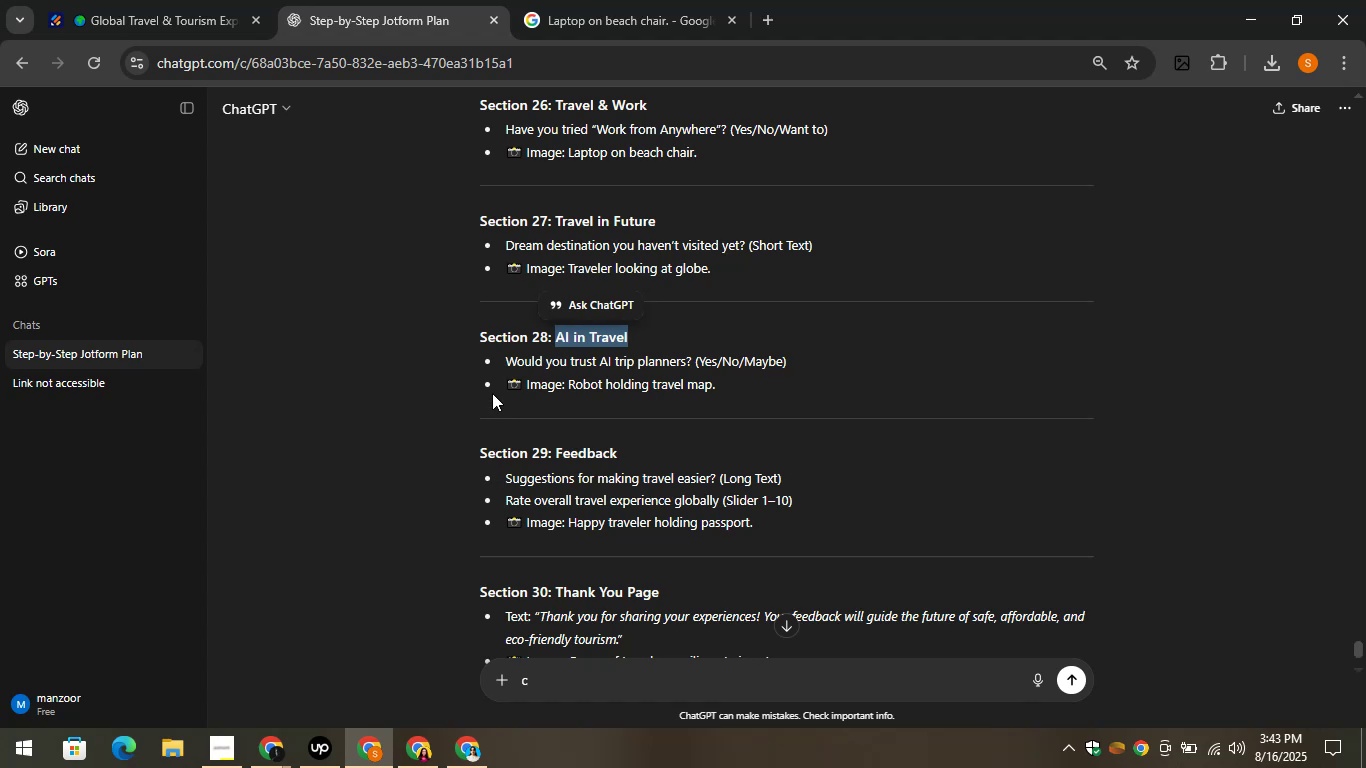 
left_click_drag(start_coordinate=[505, 354], to_coordinate=[693, 367])
 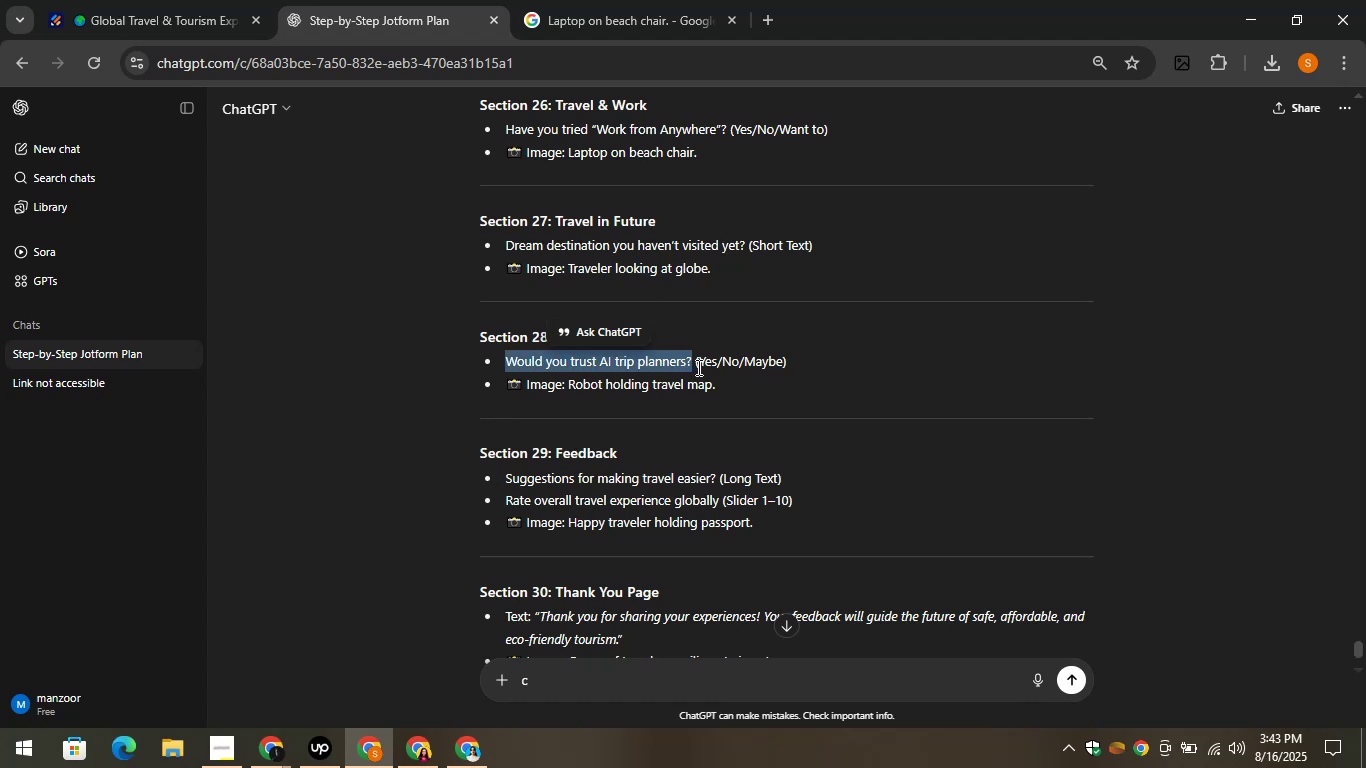 
key(Control+C)
 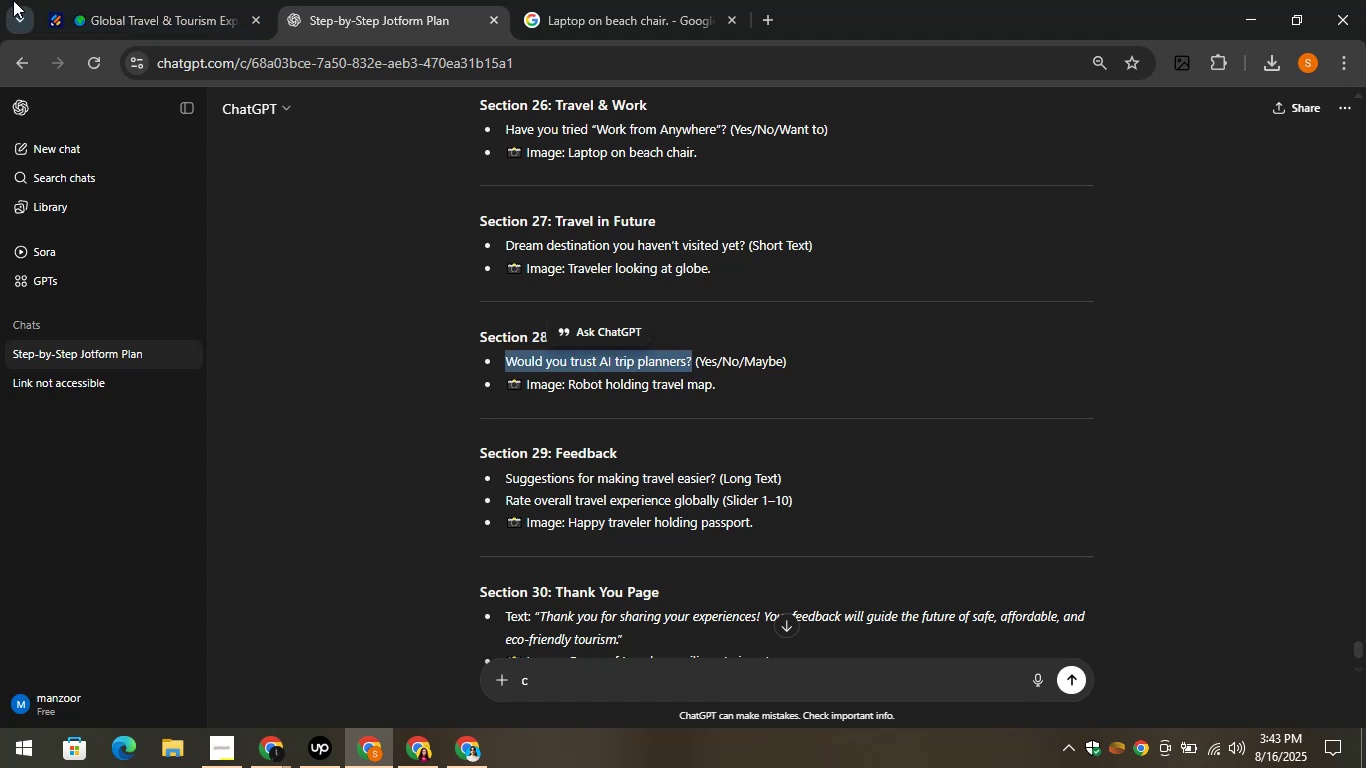 
left_click([142, 0])
 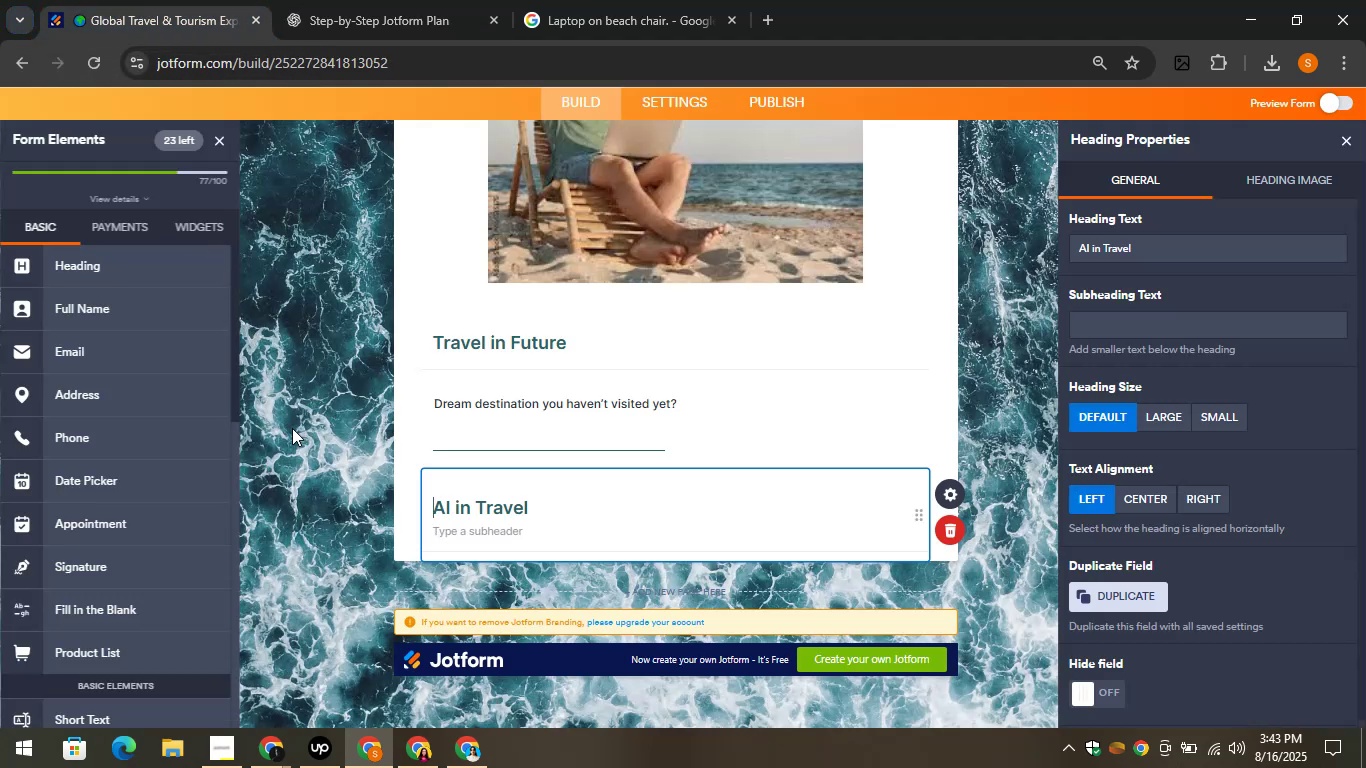 
scroll: coordinate [58, 462], scroll_direction: down, amount: 3.0
 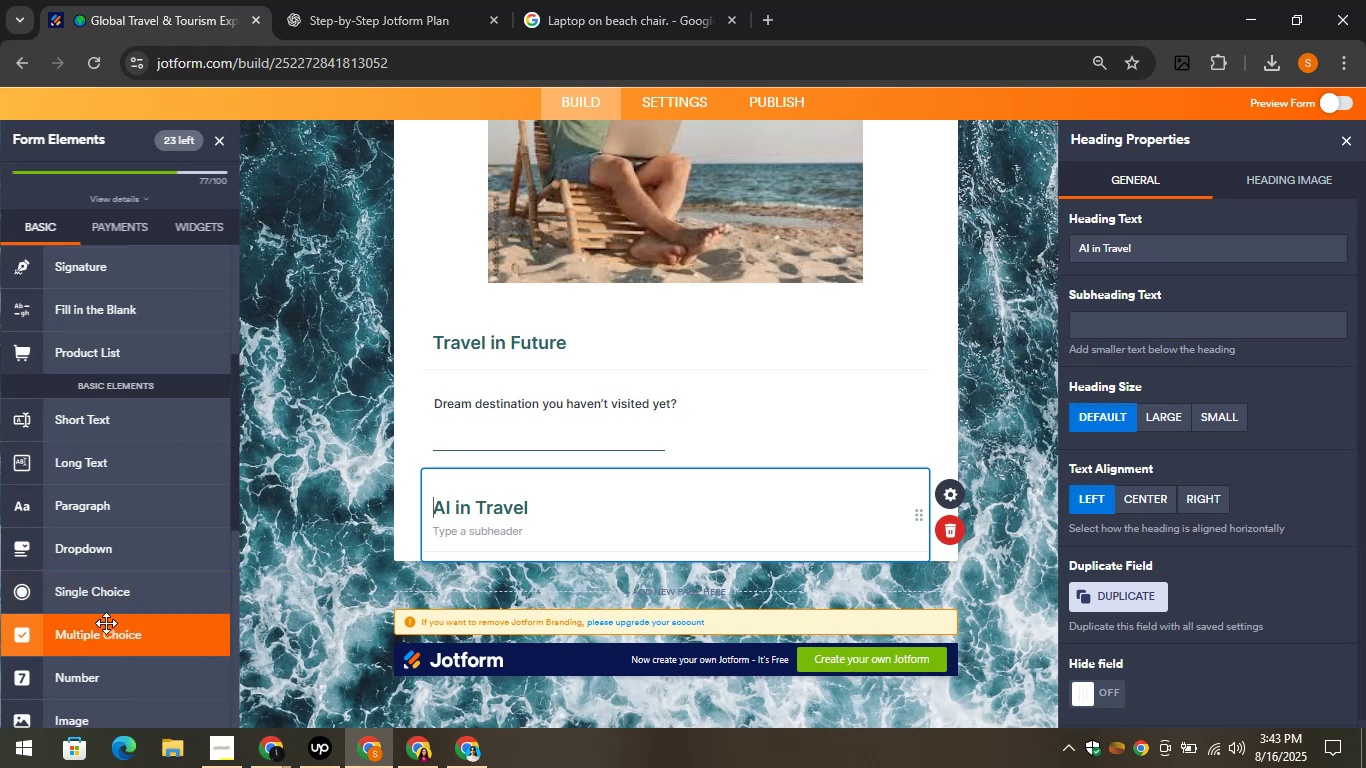 
left_click_drag(start_coordinate=[74, 559], to_coordinate=[446, 578])
 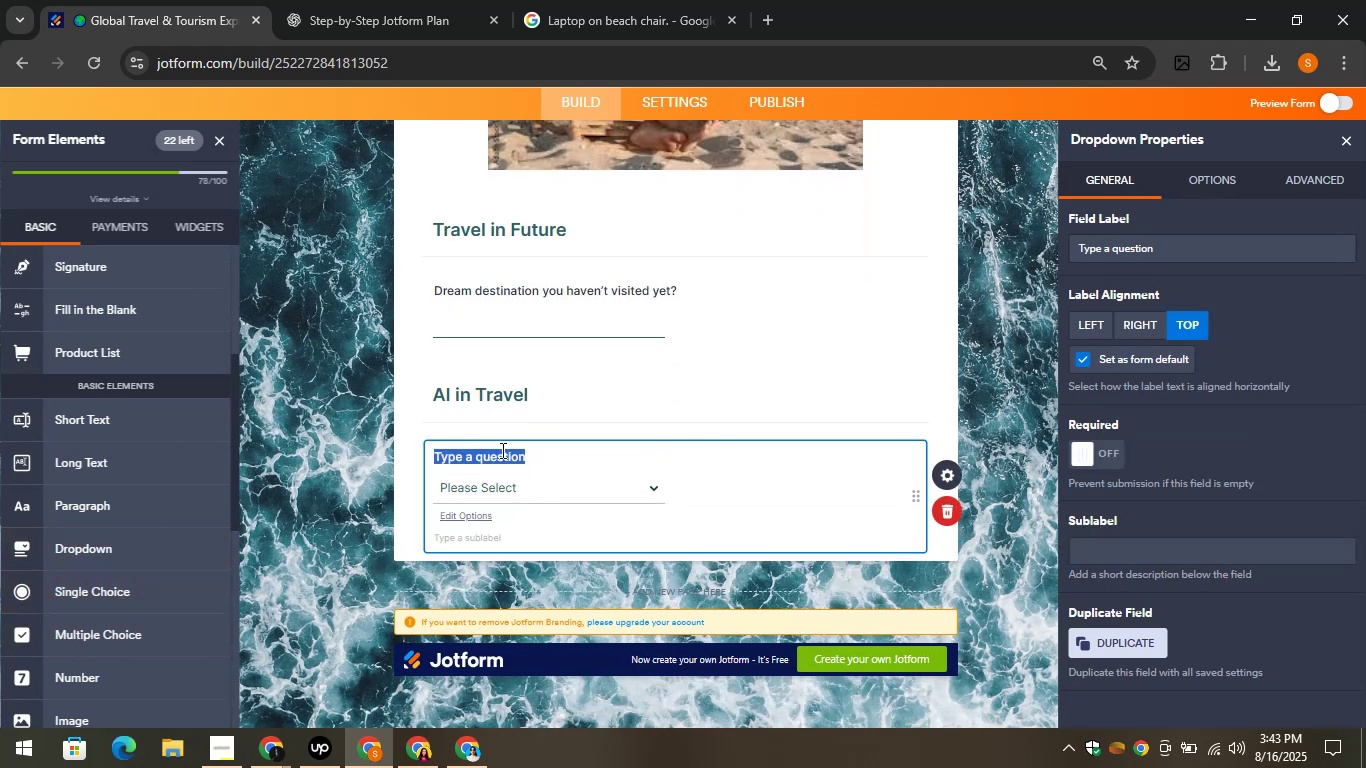 
type(Yes No )
key(Backspace)
key(Backspace)
key(Backspace)
key(Backspace)
key(Backspace)
key(Backspace)
key(Backspace)
 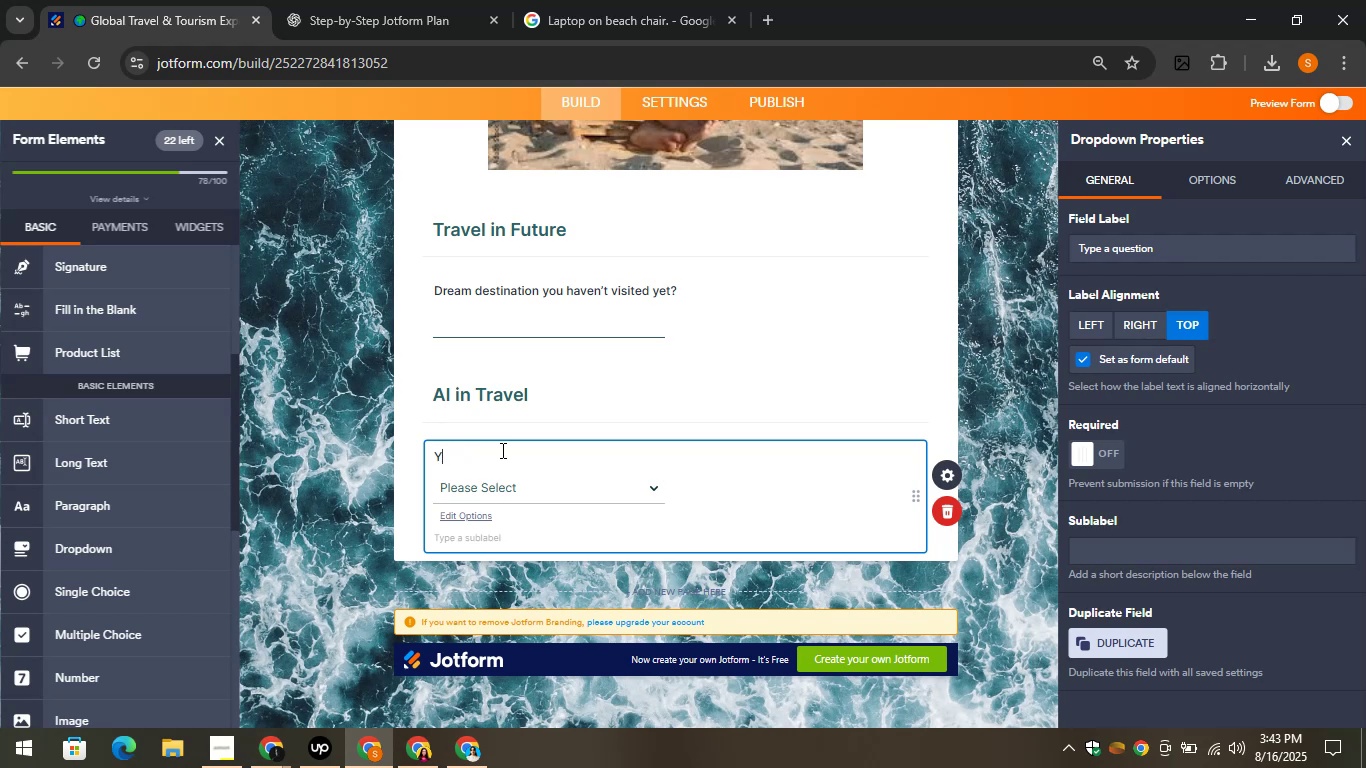 
key(Control+A)
 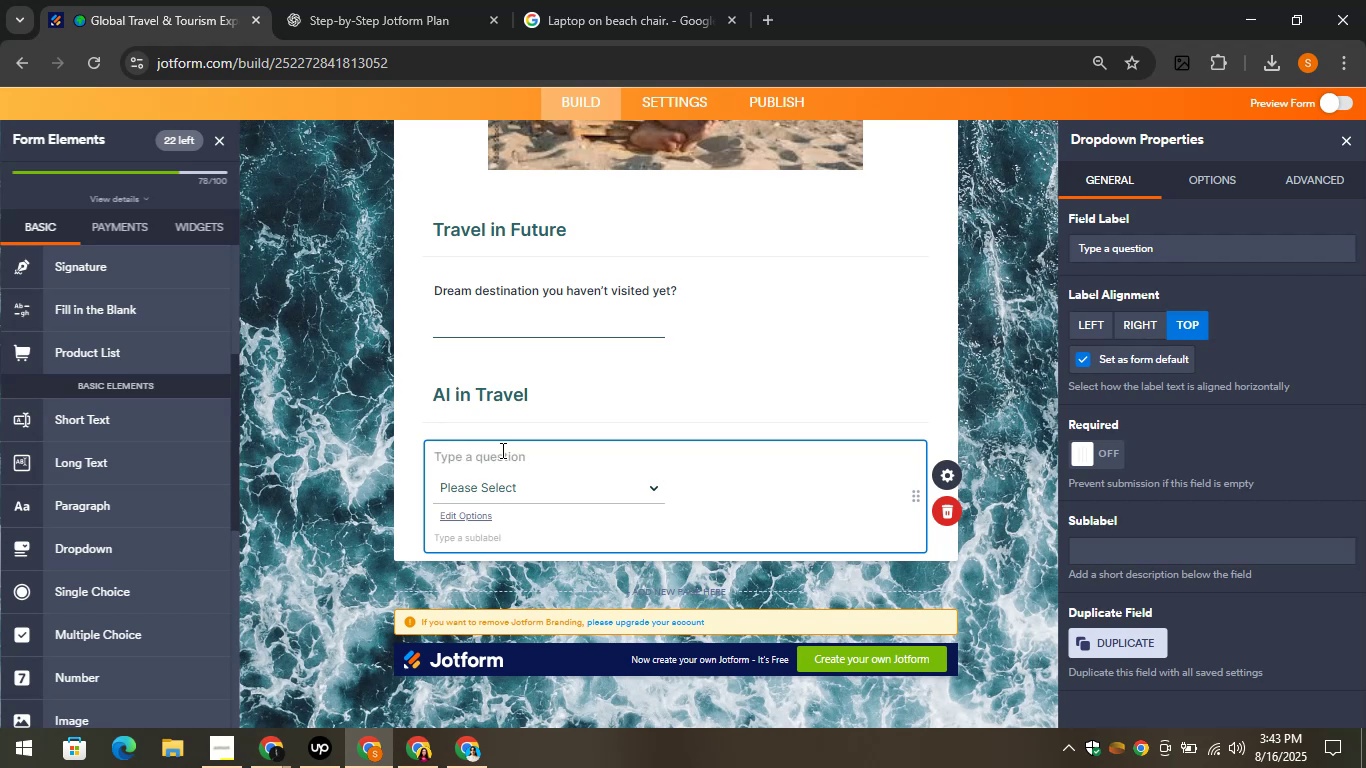 
key(Control+V)
 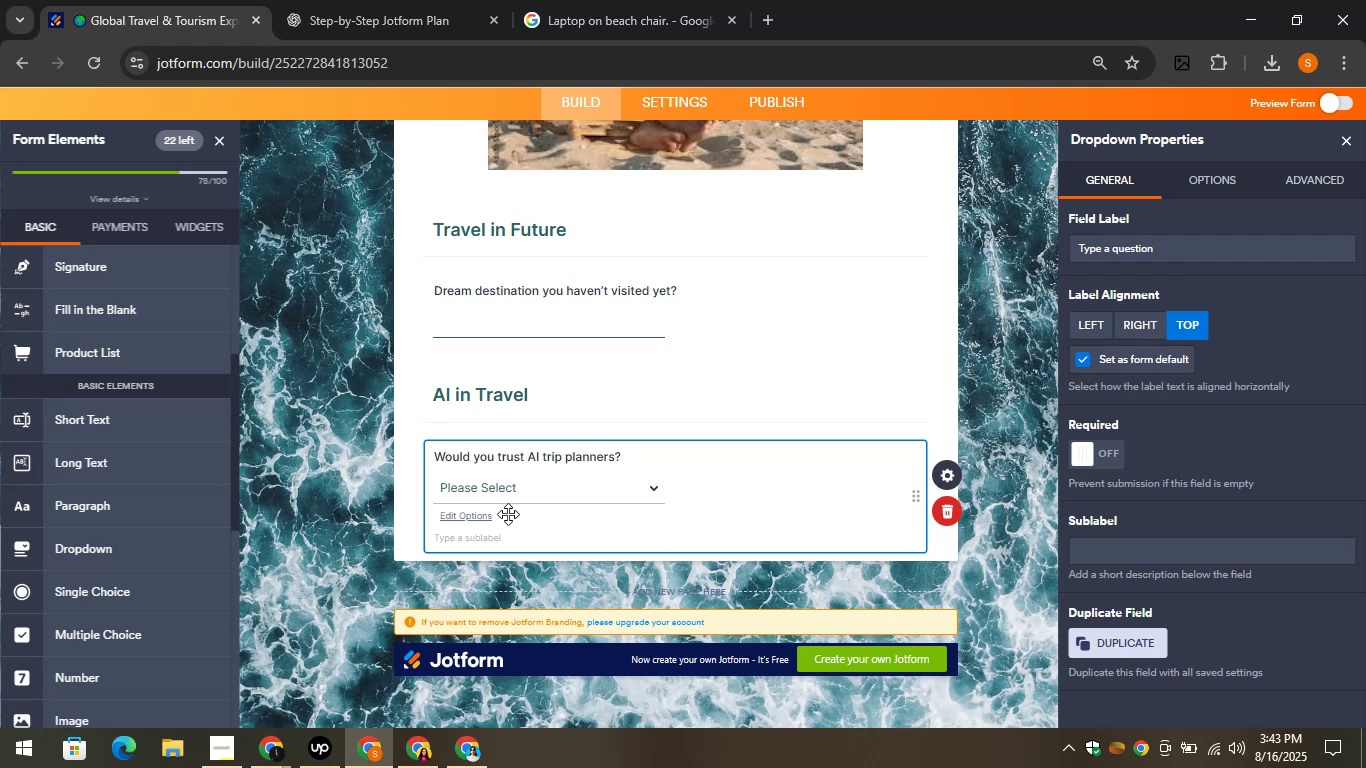 
type(Yes No )
key(Backspace)
key(Backspace)
key(Backspace)
 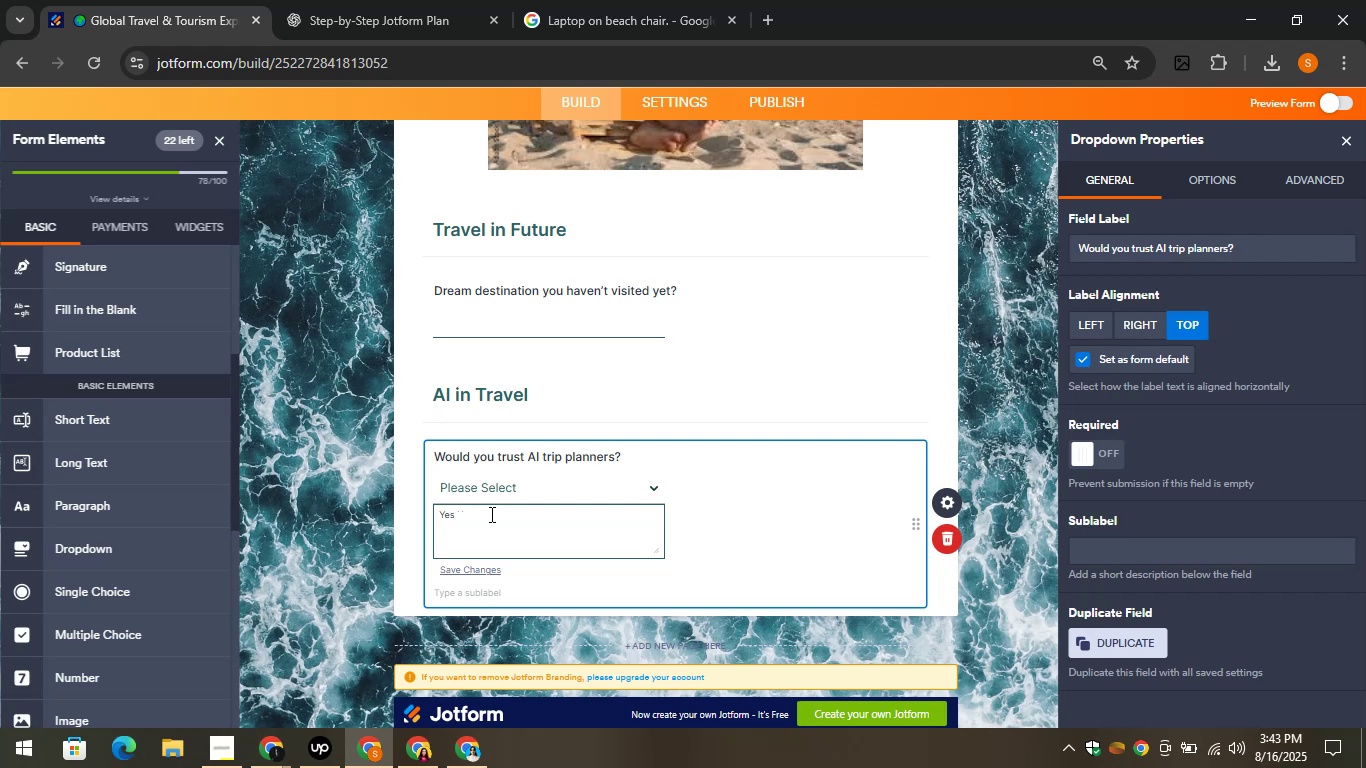 
key(Enter)
 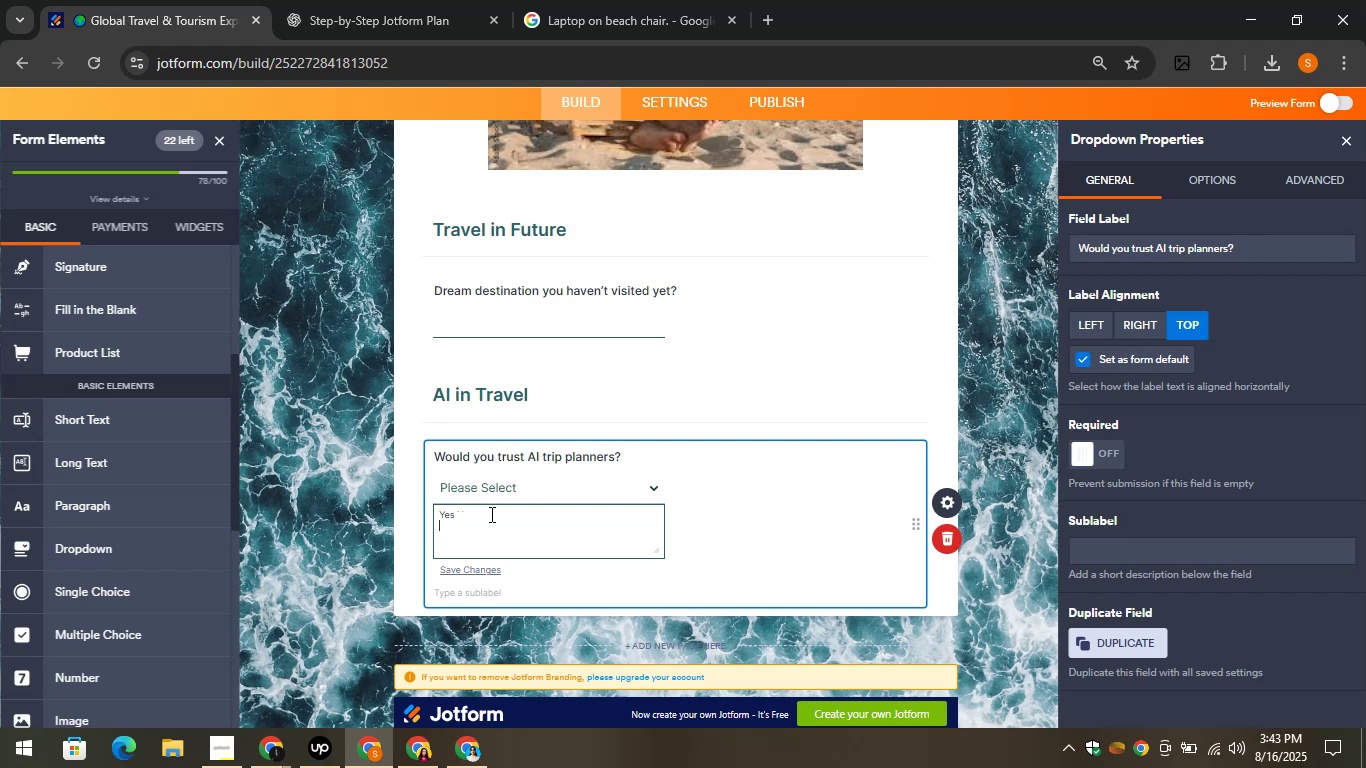 
key(CapsLock)
 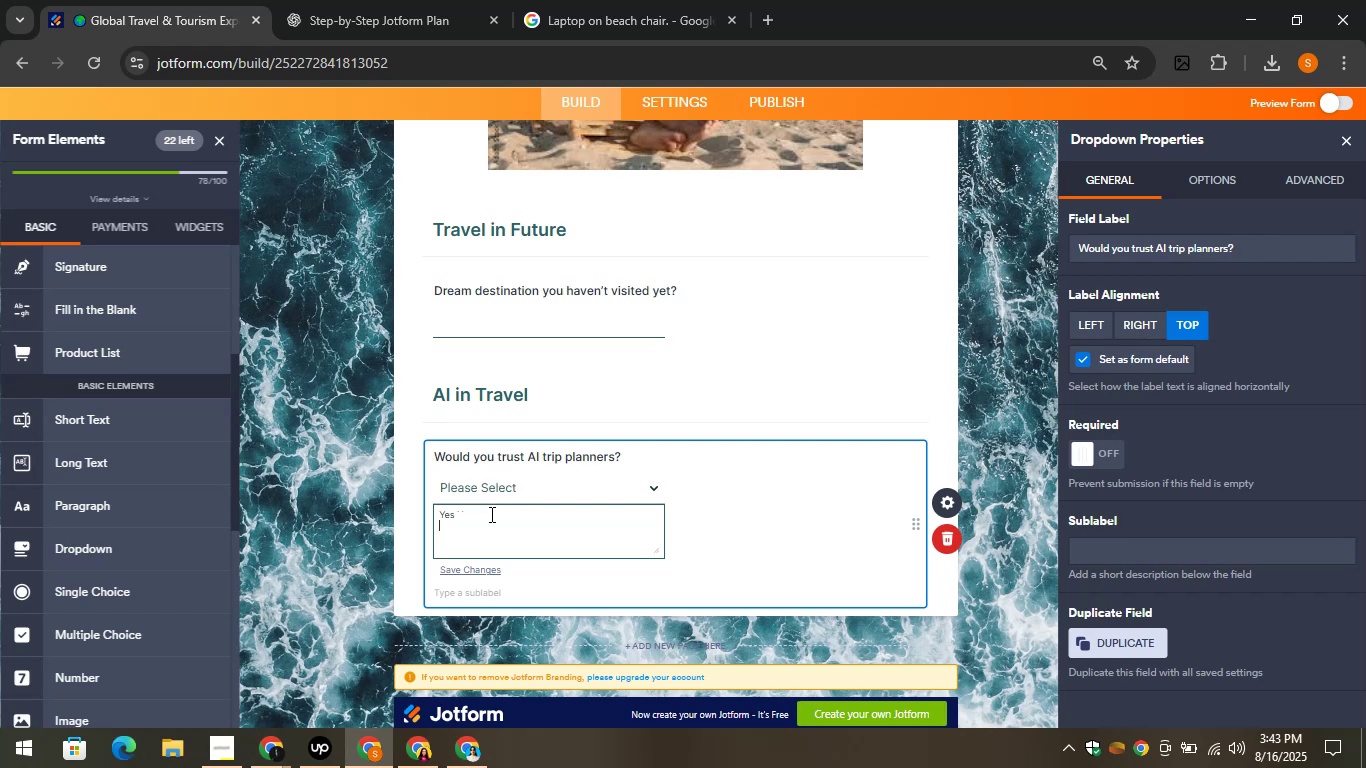 
key(N)
 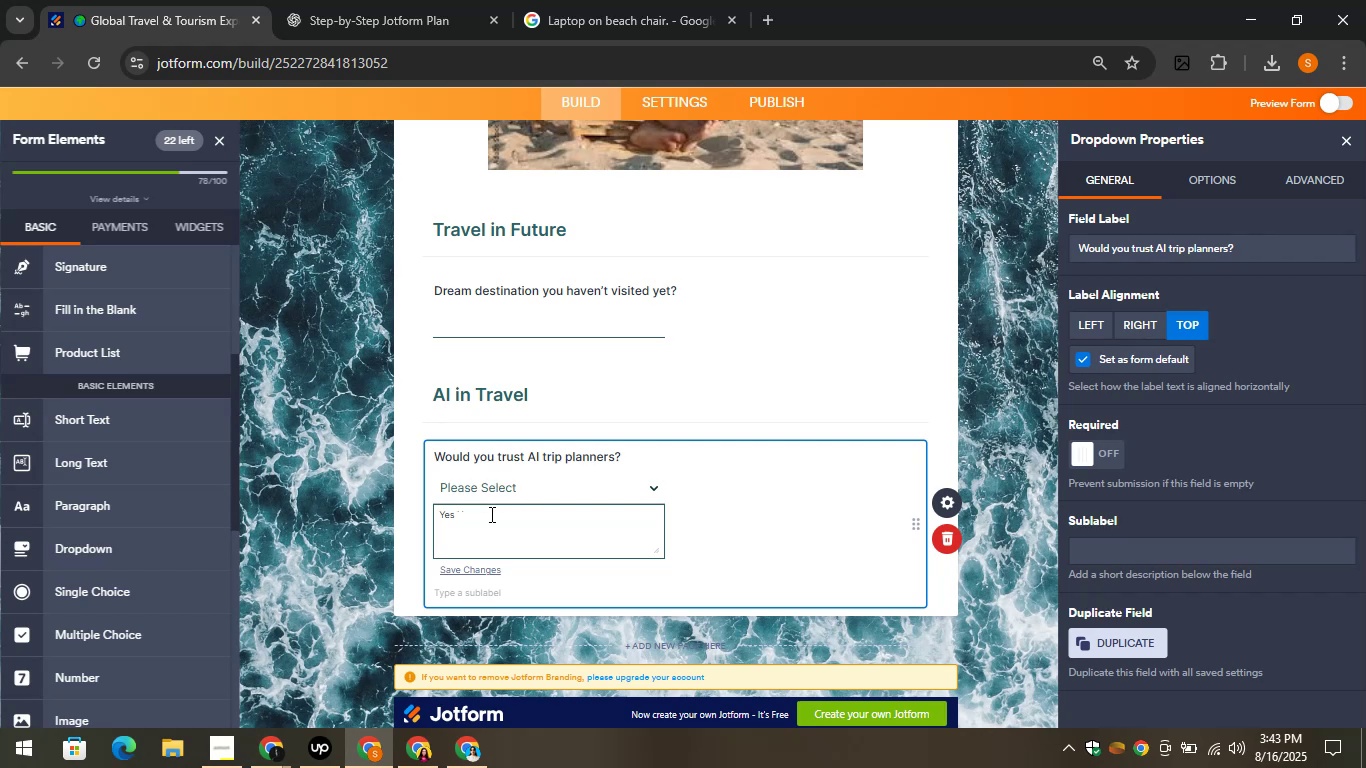 
key(CapsLock)
 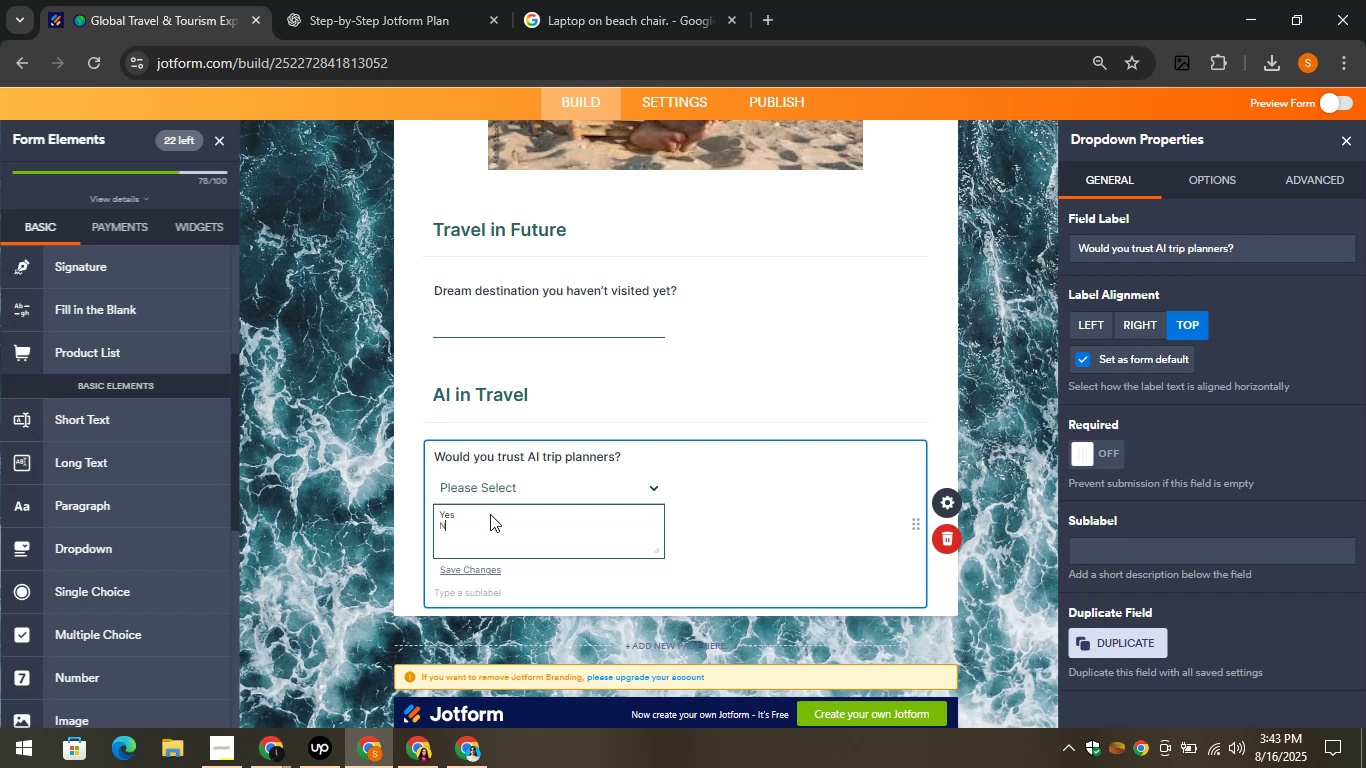 
key(O)
 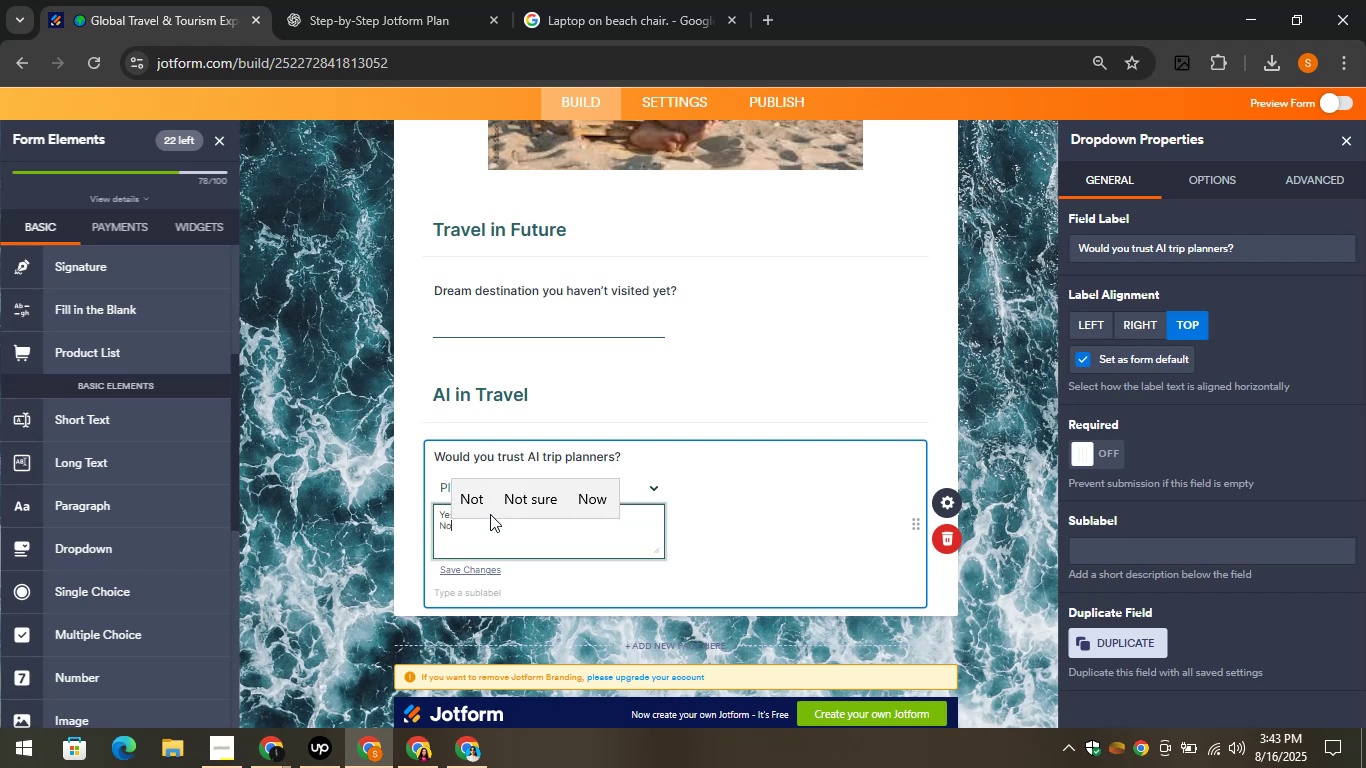 
key(Enter)
 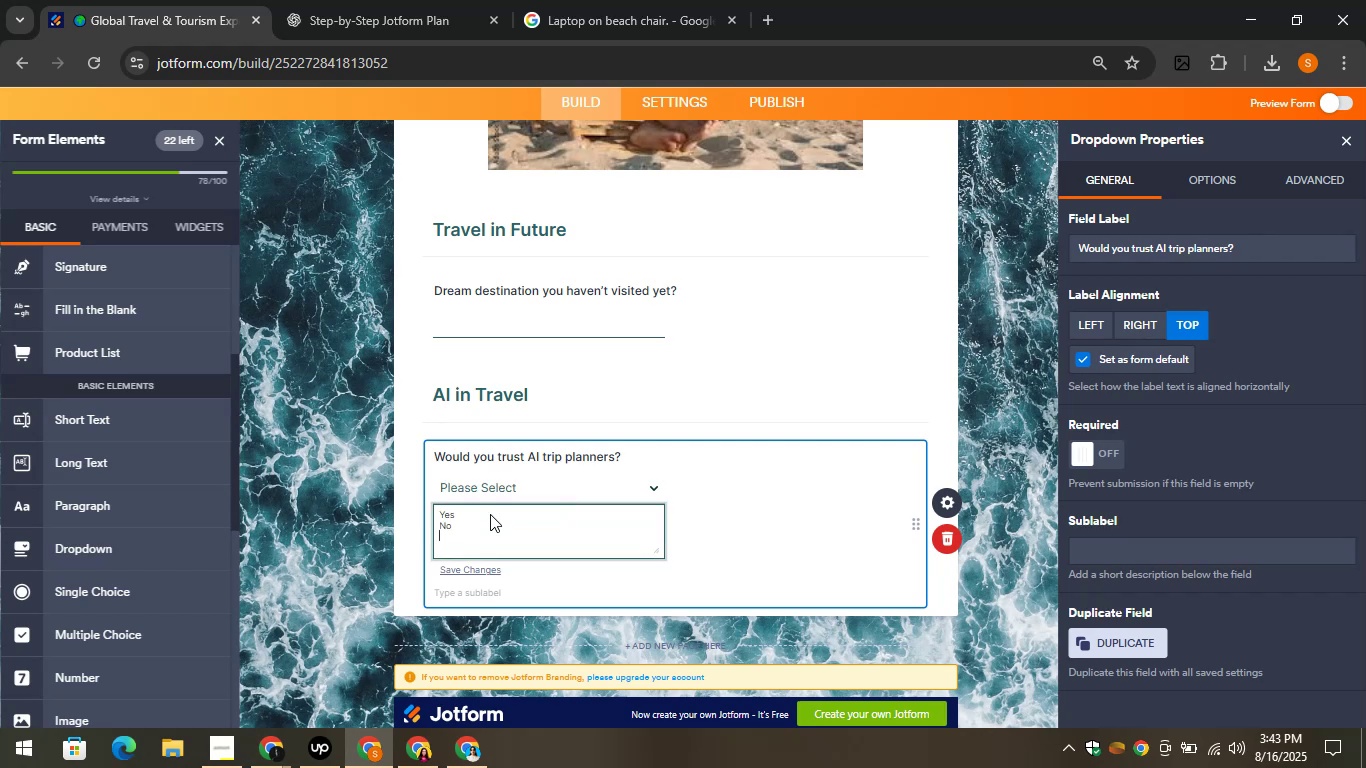 
type(May be)
 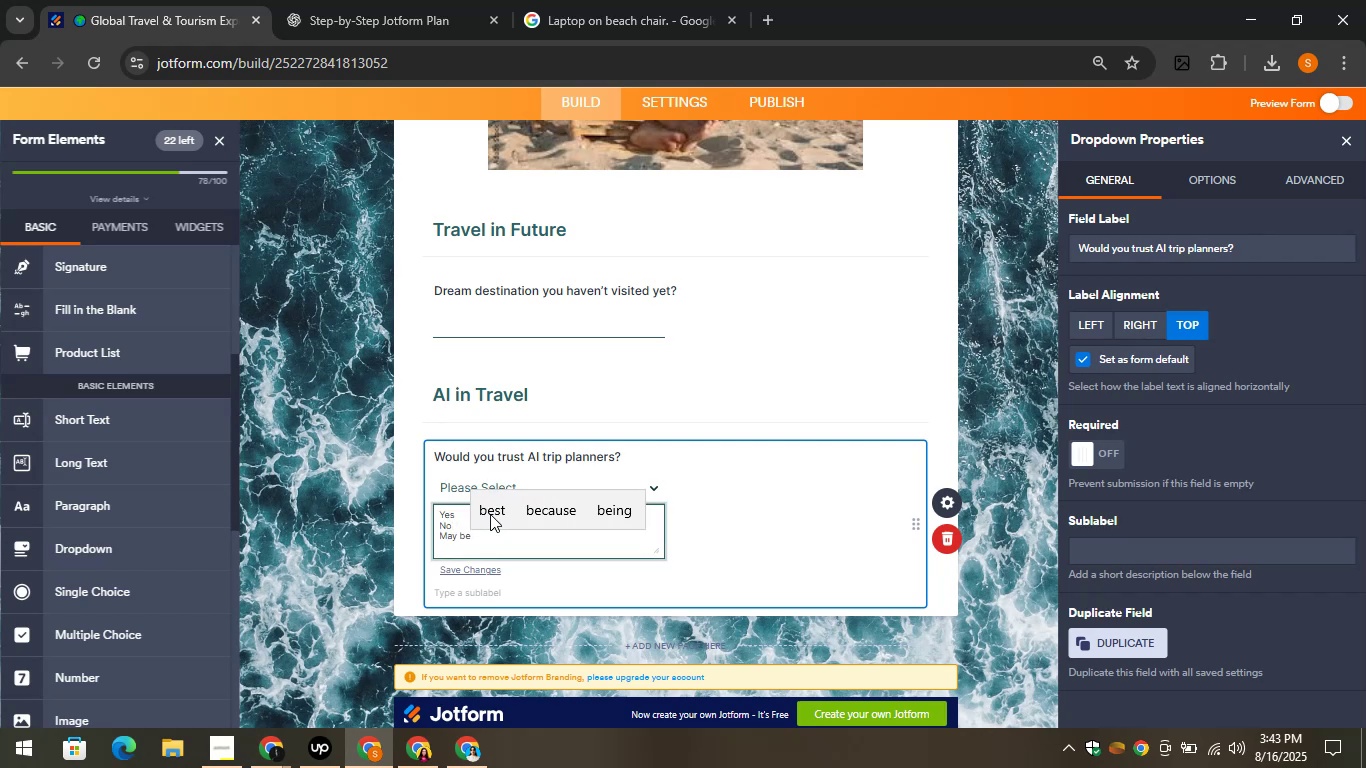 
left_click([747, 367])
 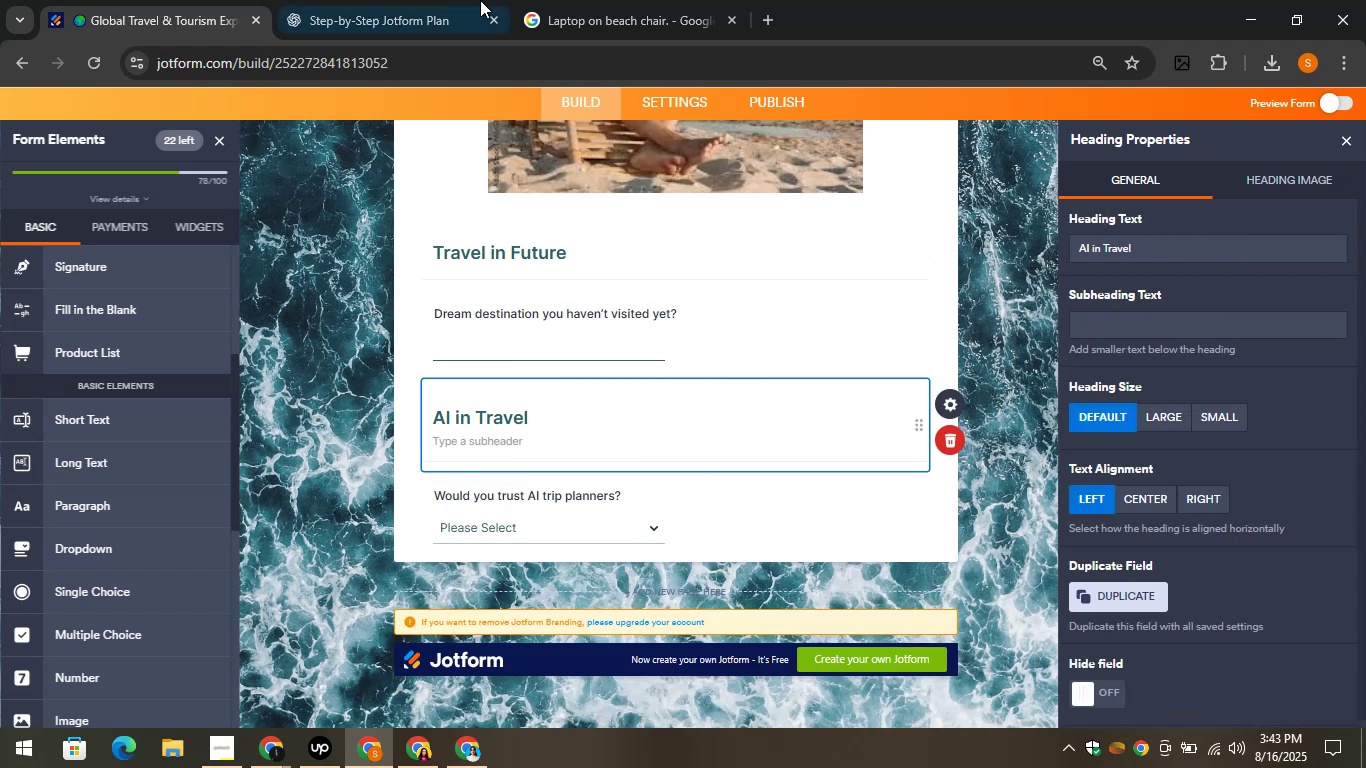 
left_click([454, 0])
 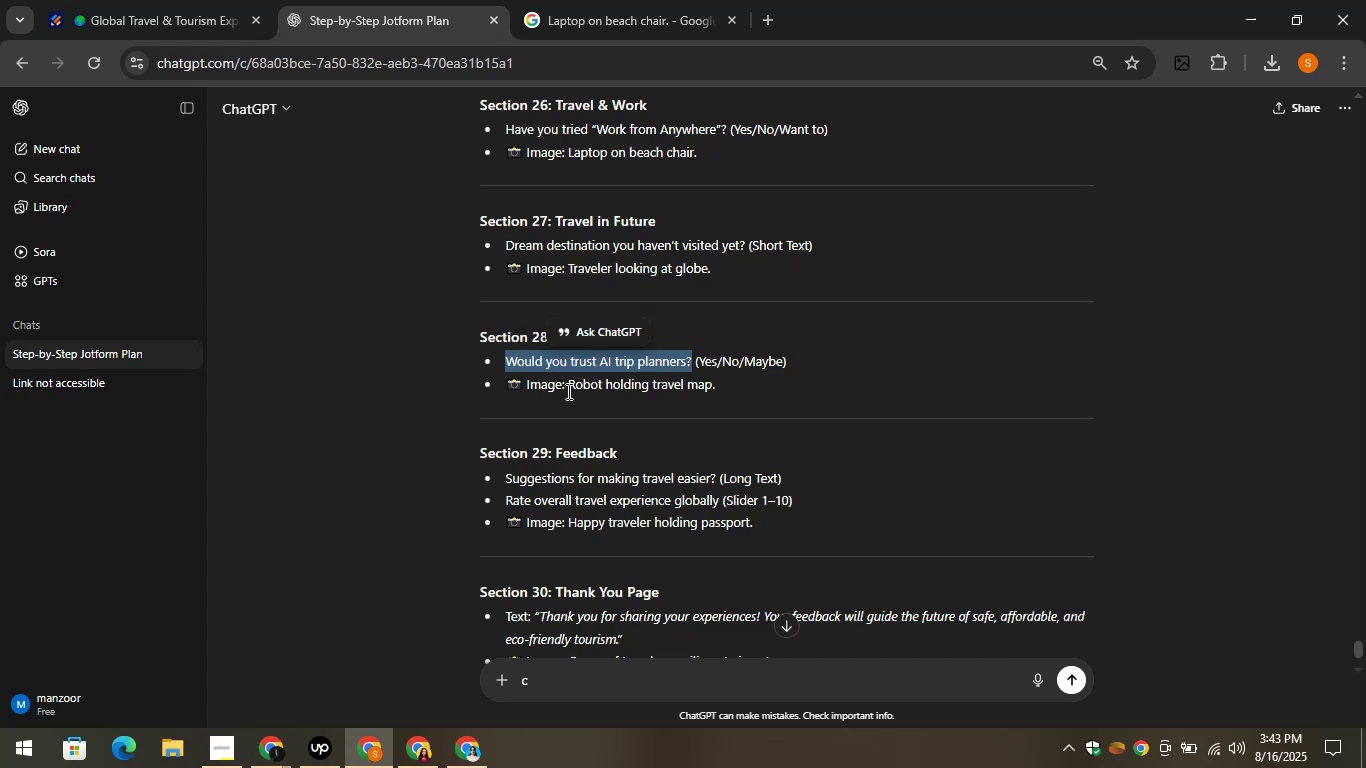 
left_click([582, 432])
 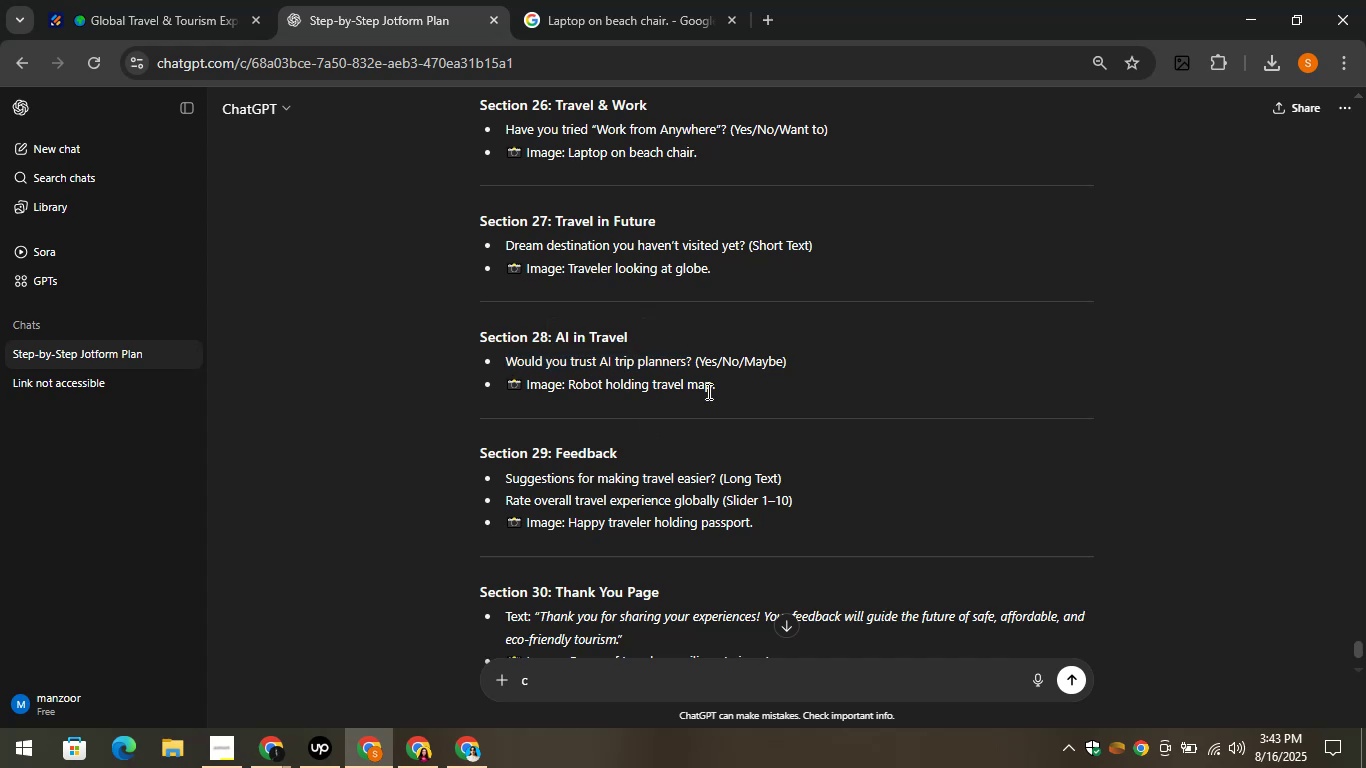 
left_click_drag(start_coordinate=[723, 389], to_coordinate=[564, 388])
 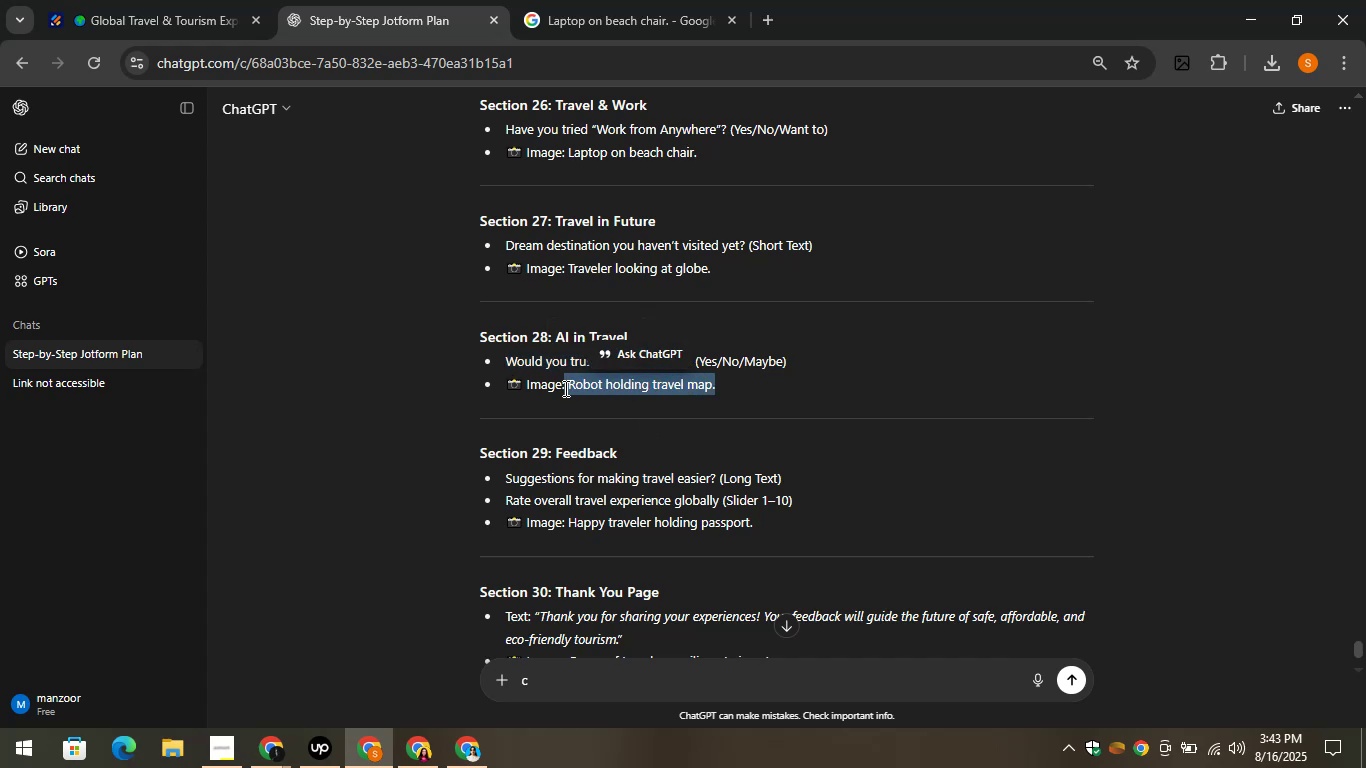 
key(Control+C)
 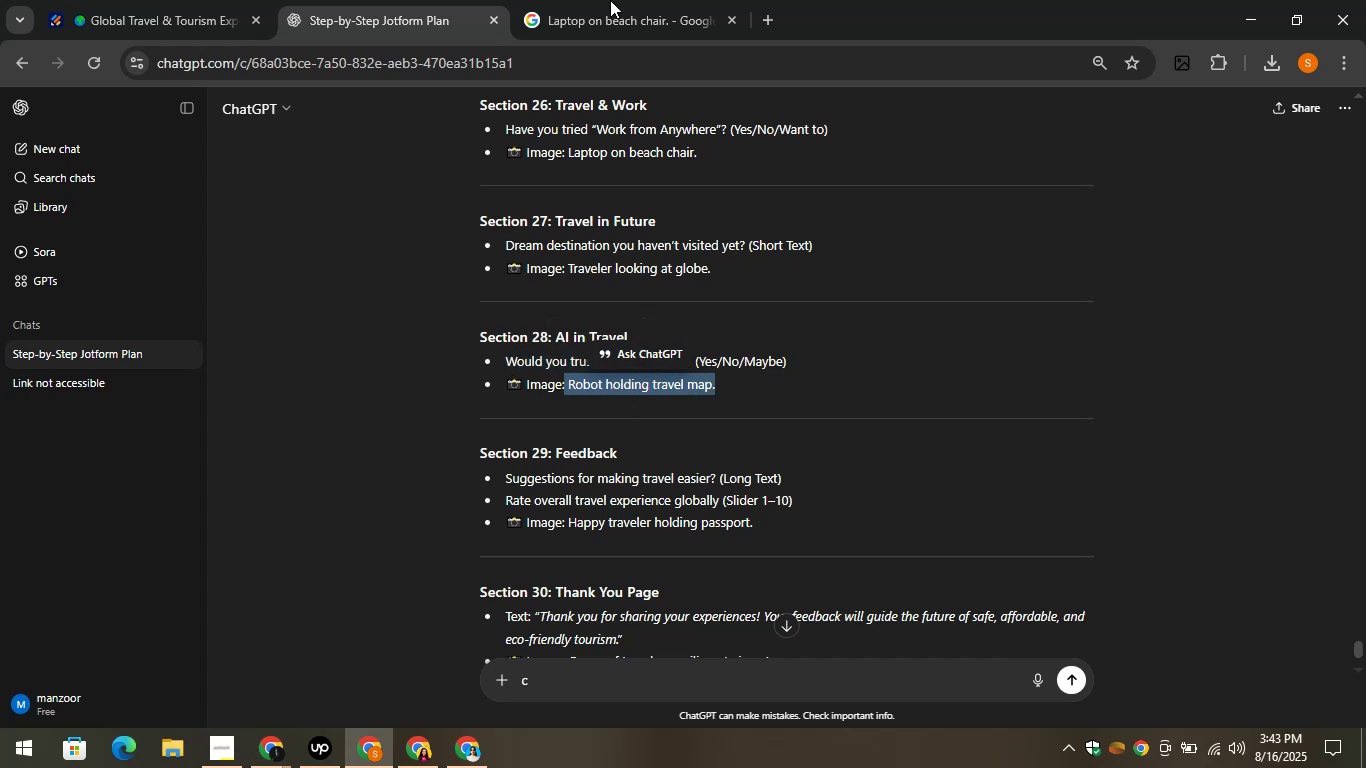 
left_click([605, 0])
 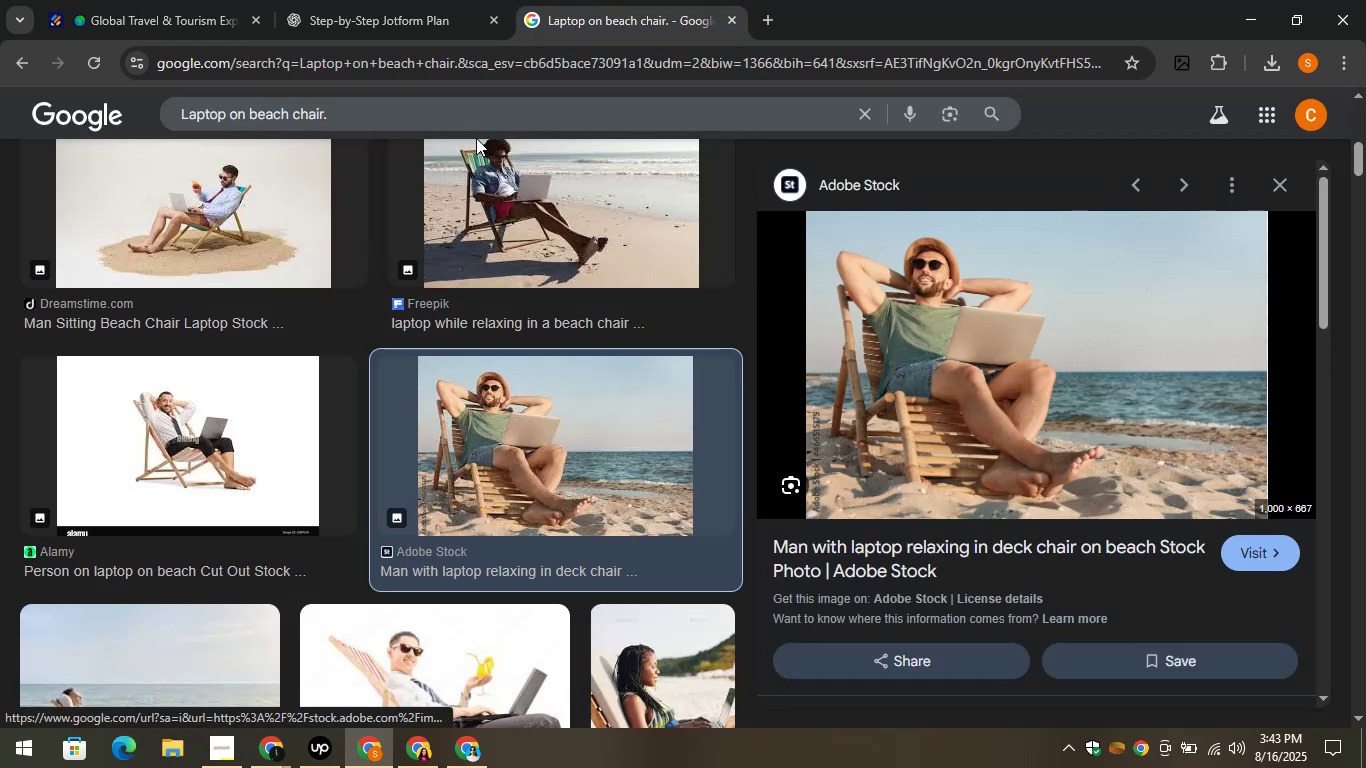 
left_click([451, 107])
 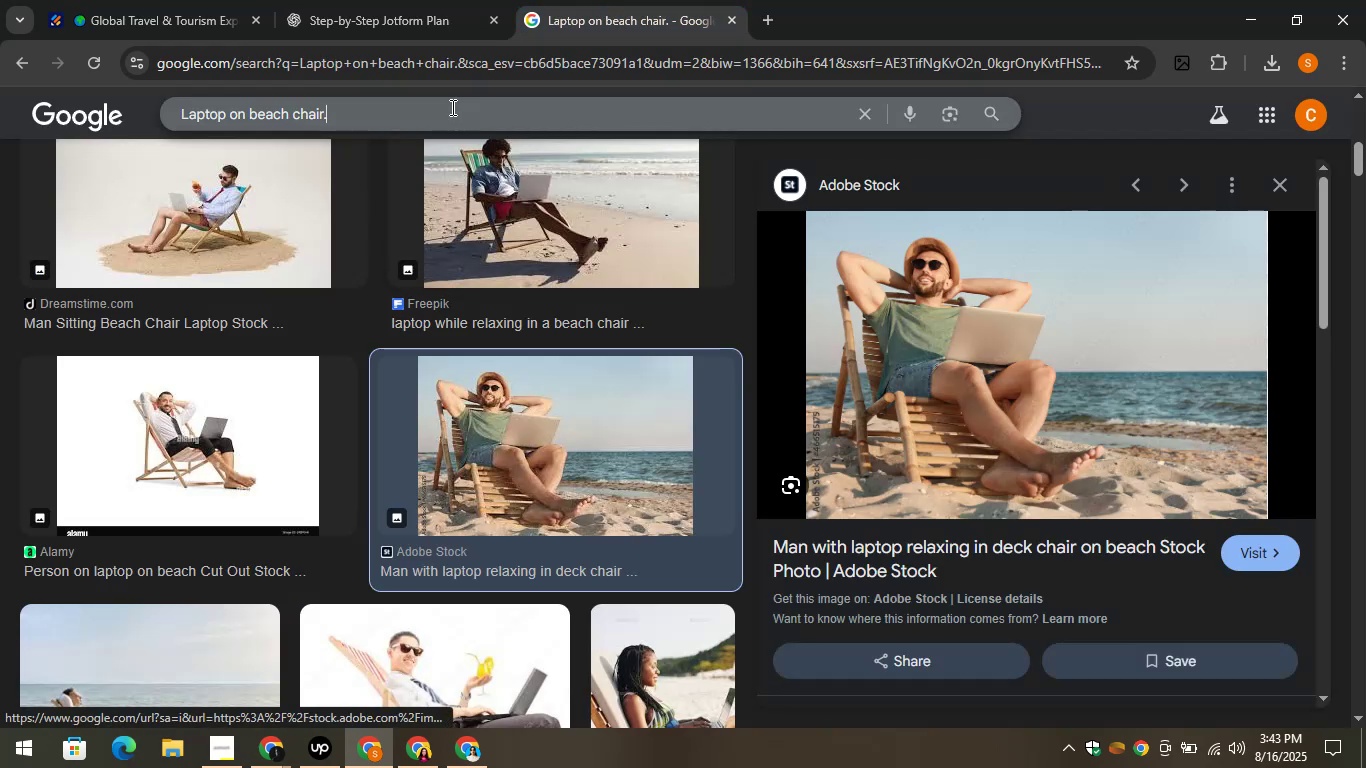 
key(Control+A)
 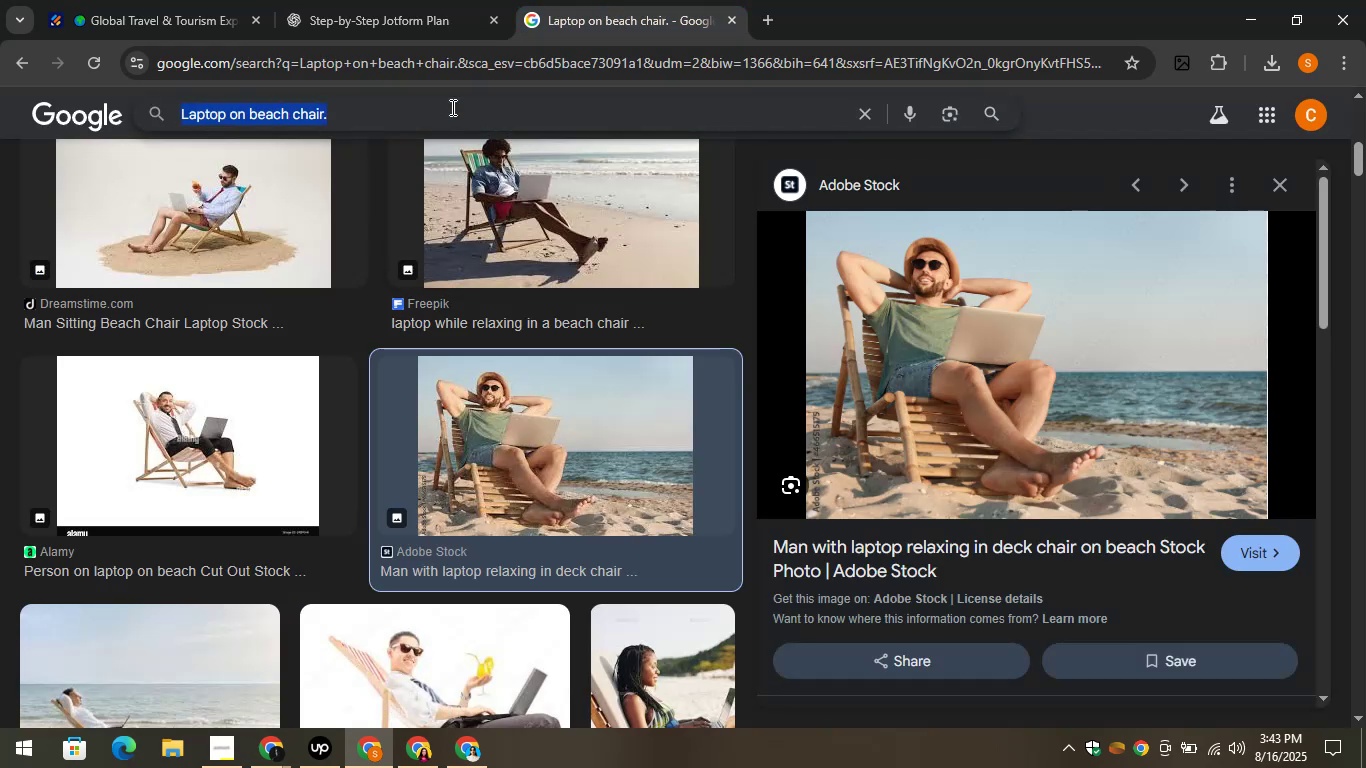 
key(Control+V)
 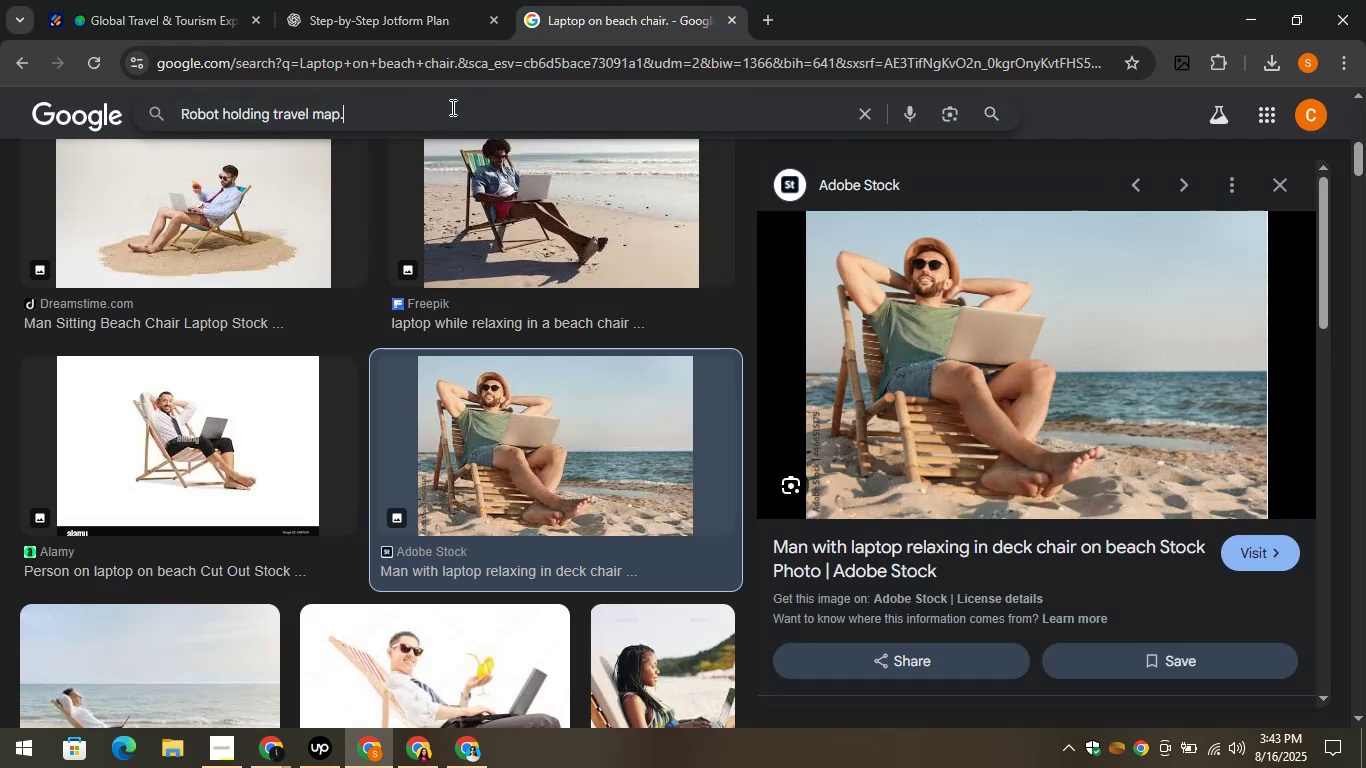 
key(Enter)
 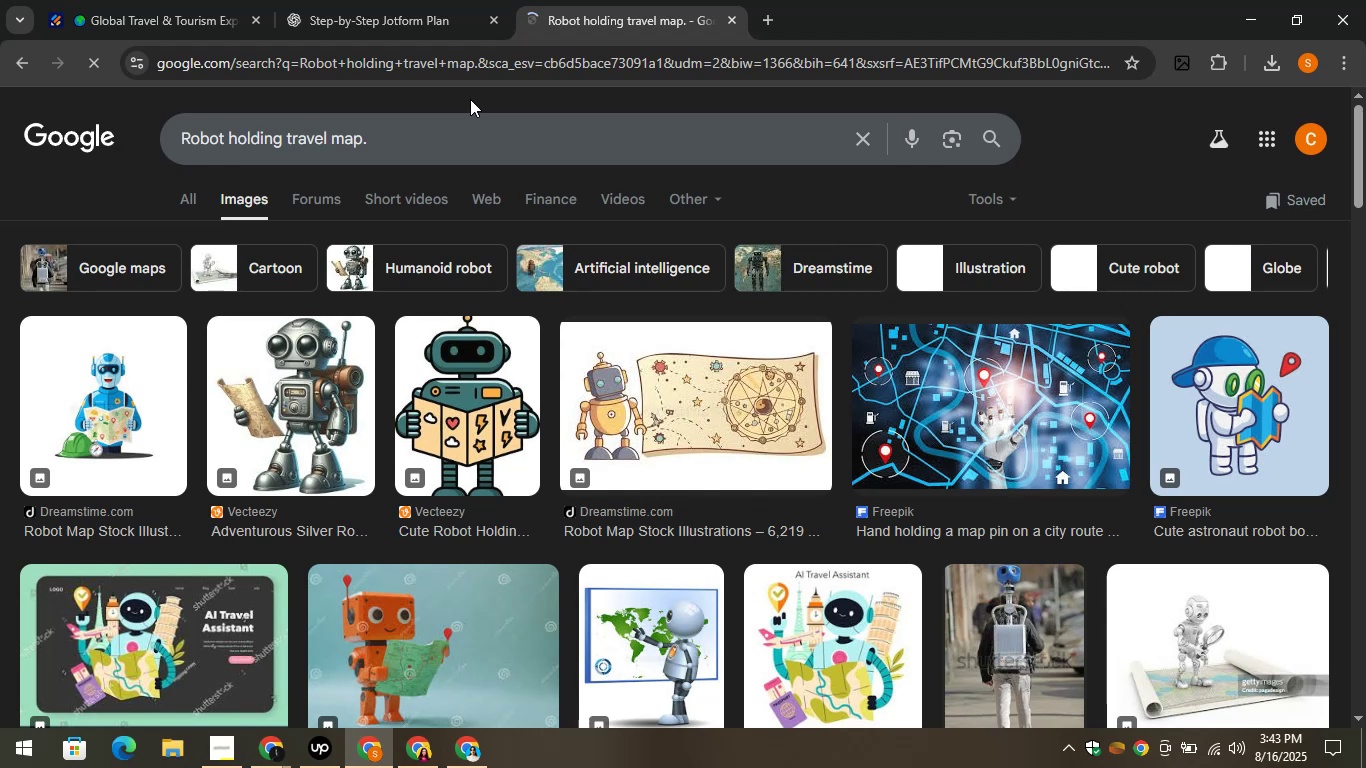 
wait(5.84)
 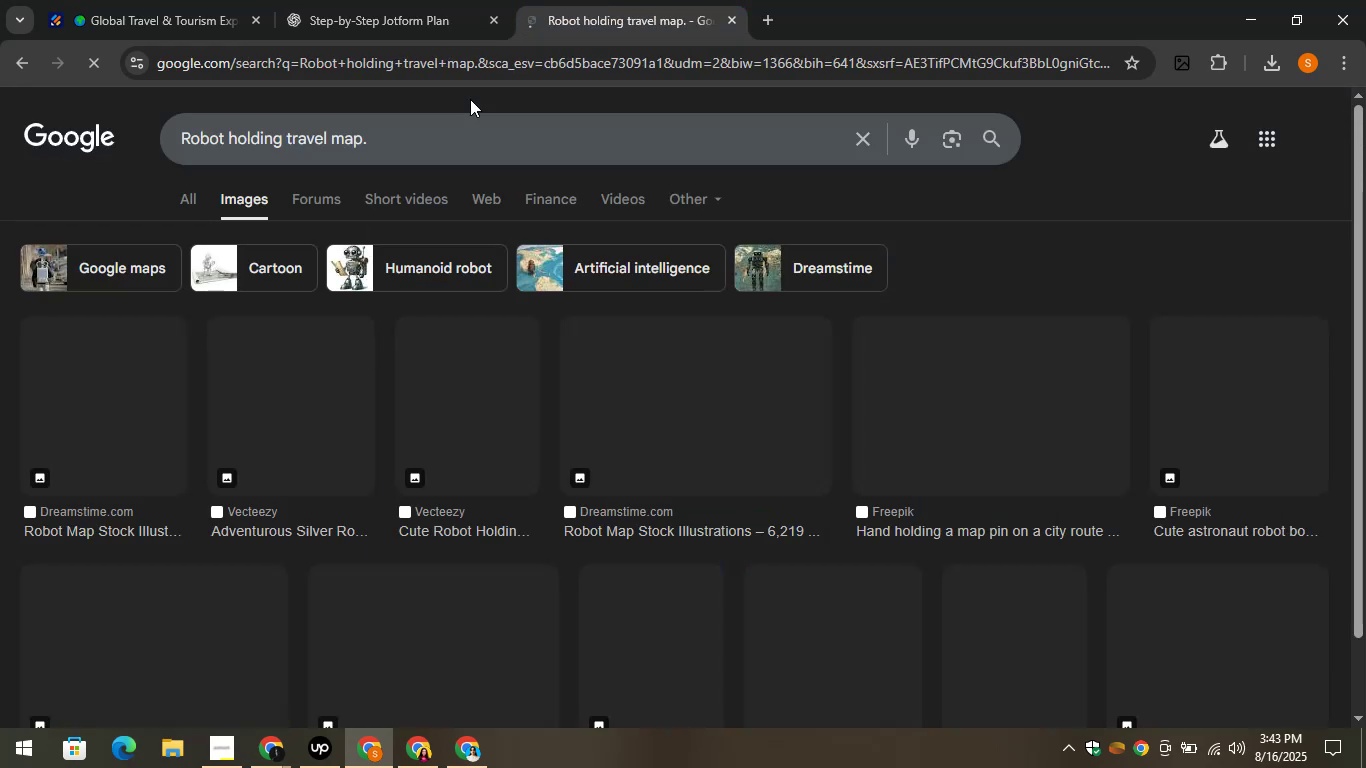 
scroll: coordinate [675, 358], scroll_direction: down, amount: 3.0
 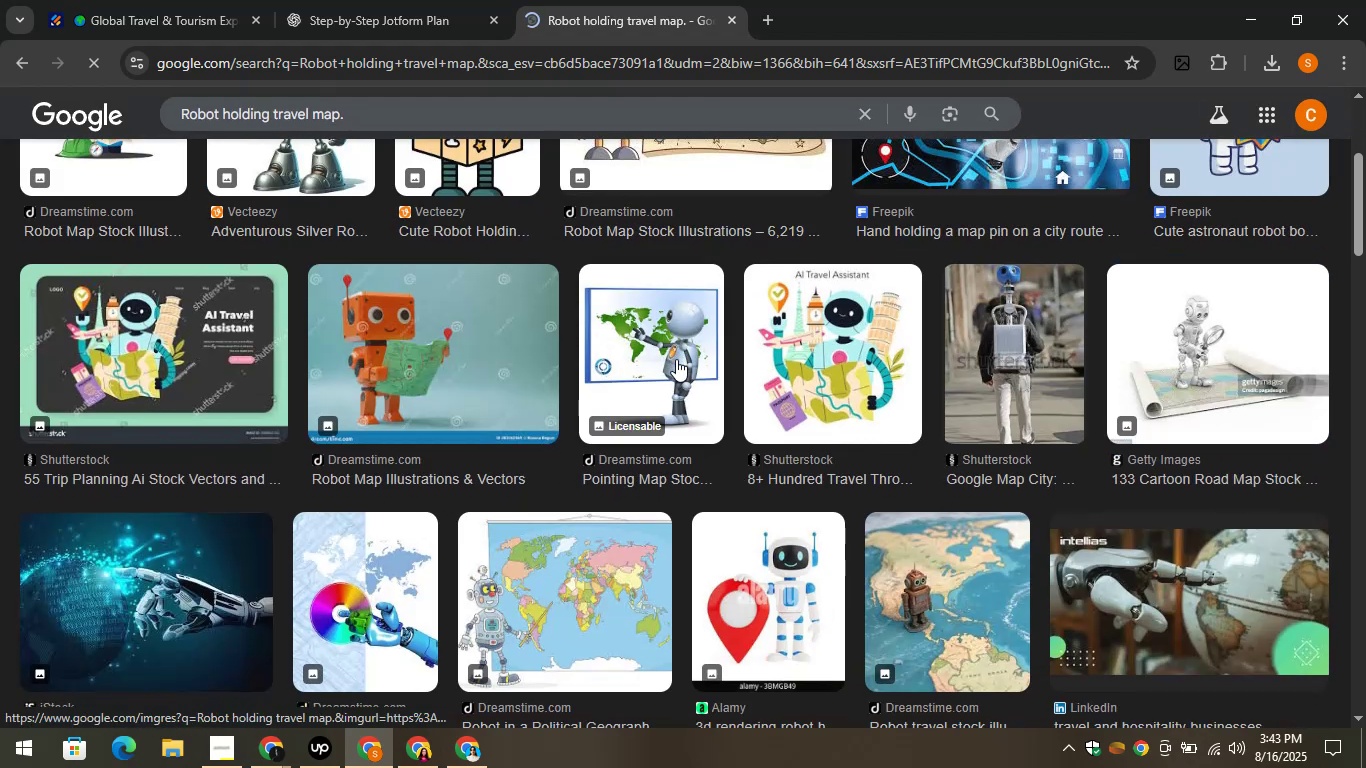 
scroll: coordinate [676, 359], scroll_direction: up, amount: 2.0
 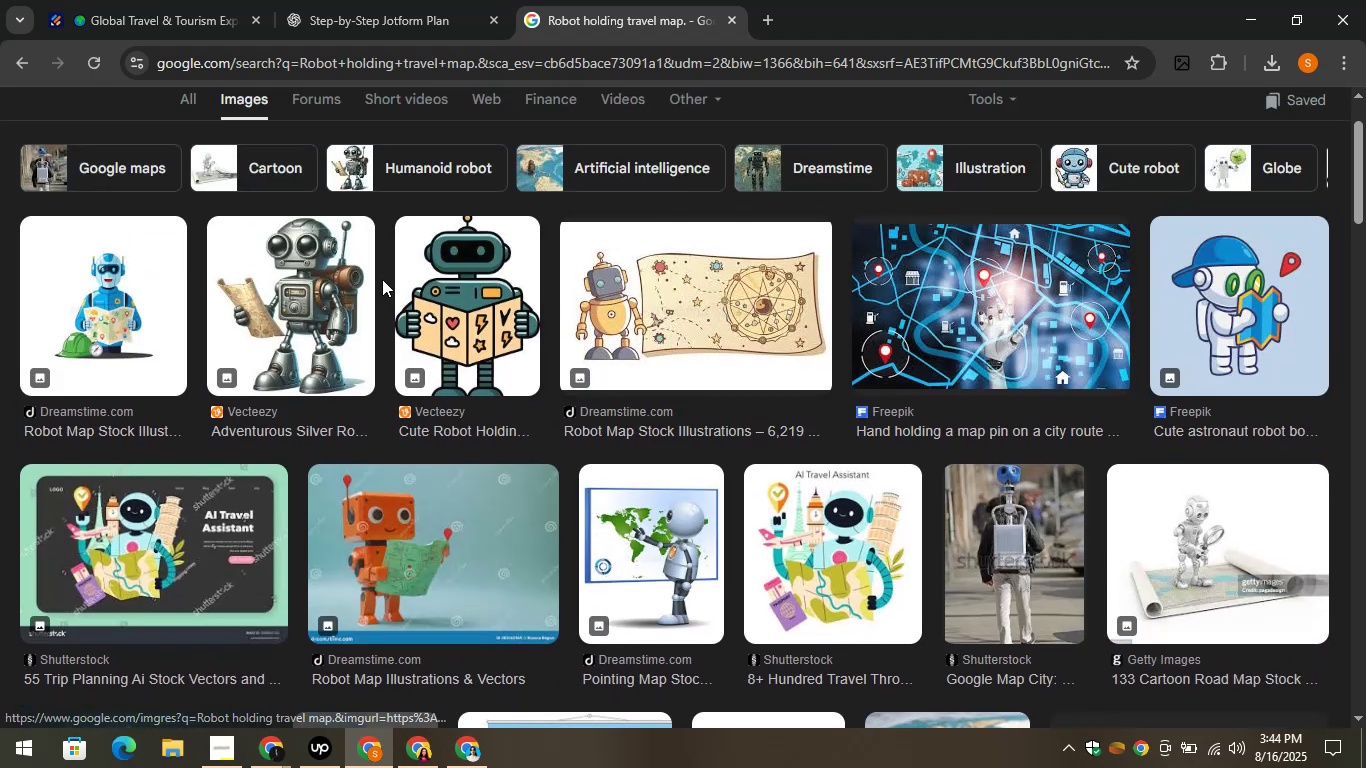 
scroll: coordinate [300, 277], scroll_direction: down, amount: 4.0
 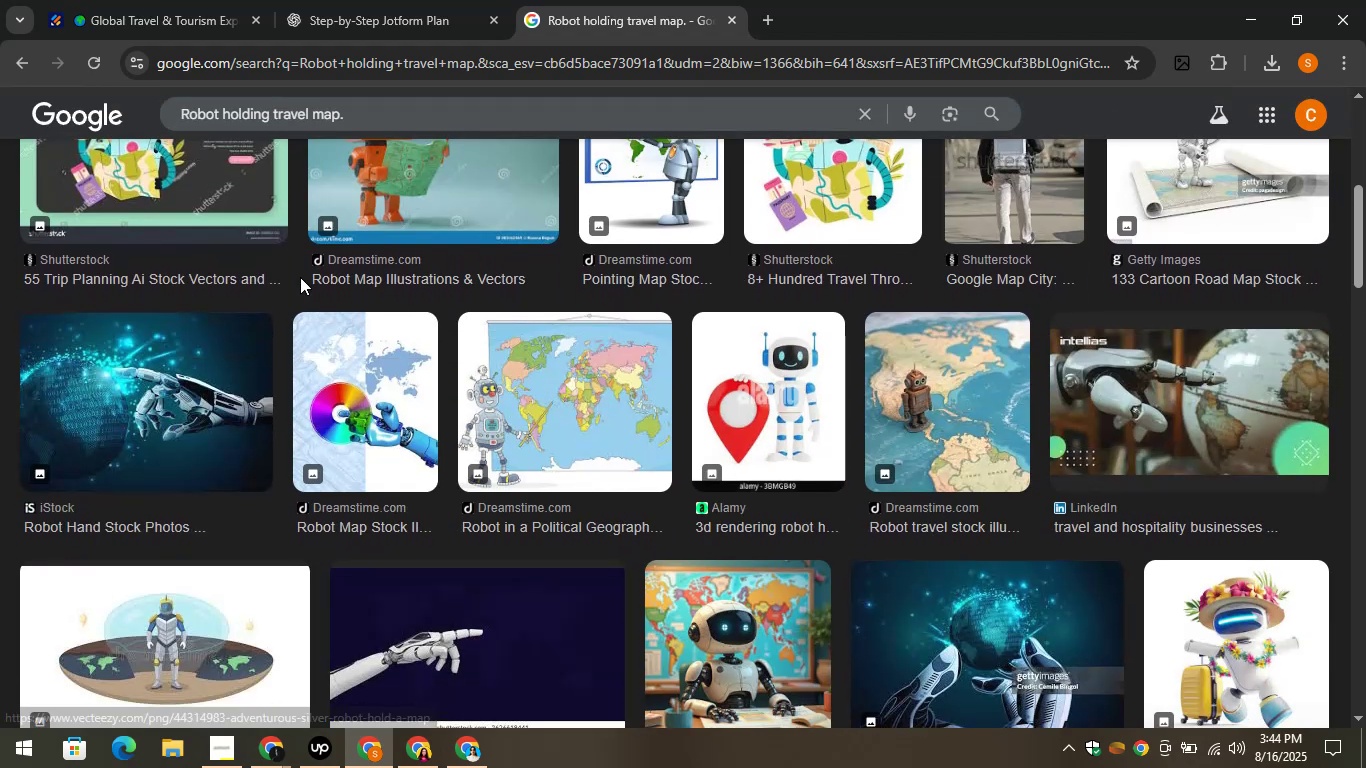 
scroll: coordinate [299, 277], scroll_direction: up, amount: 1.0
 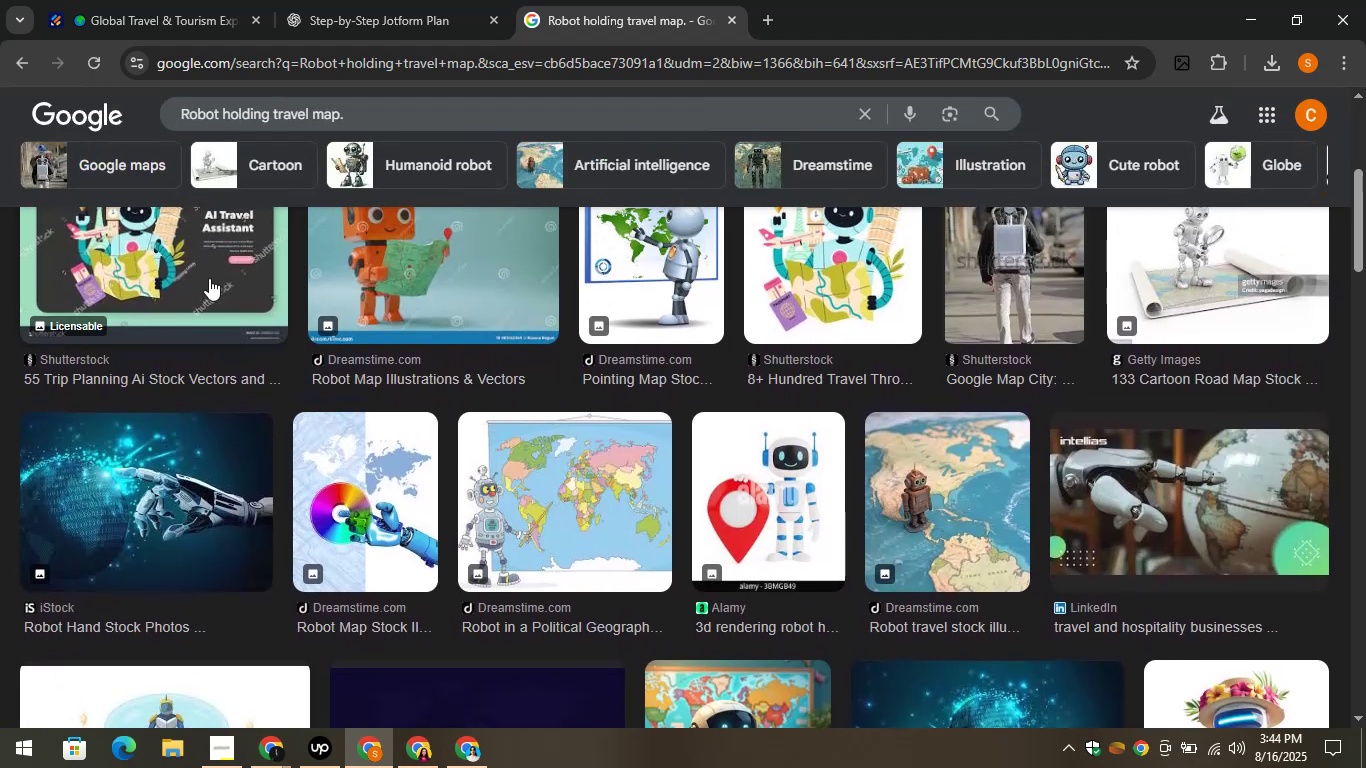 
scroll: coordinate [1123, 371], scroll_direction: down, amount: 2.0
 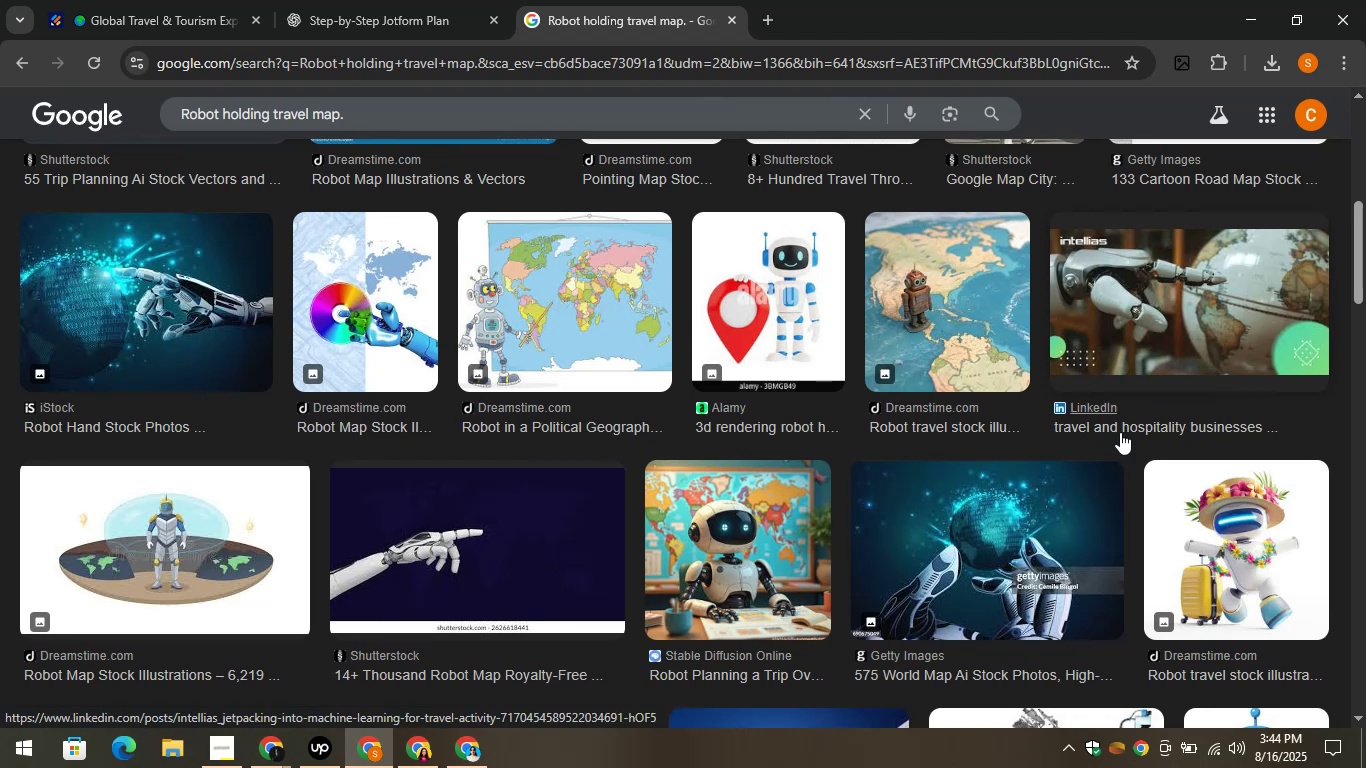 
left_click([774, 510])
 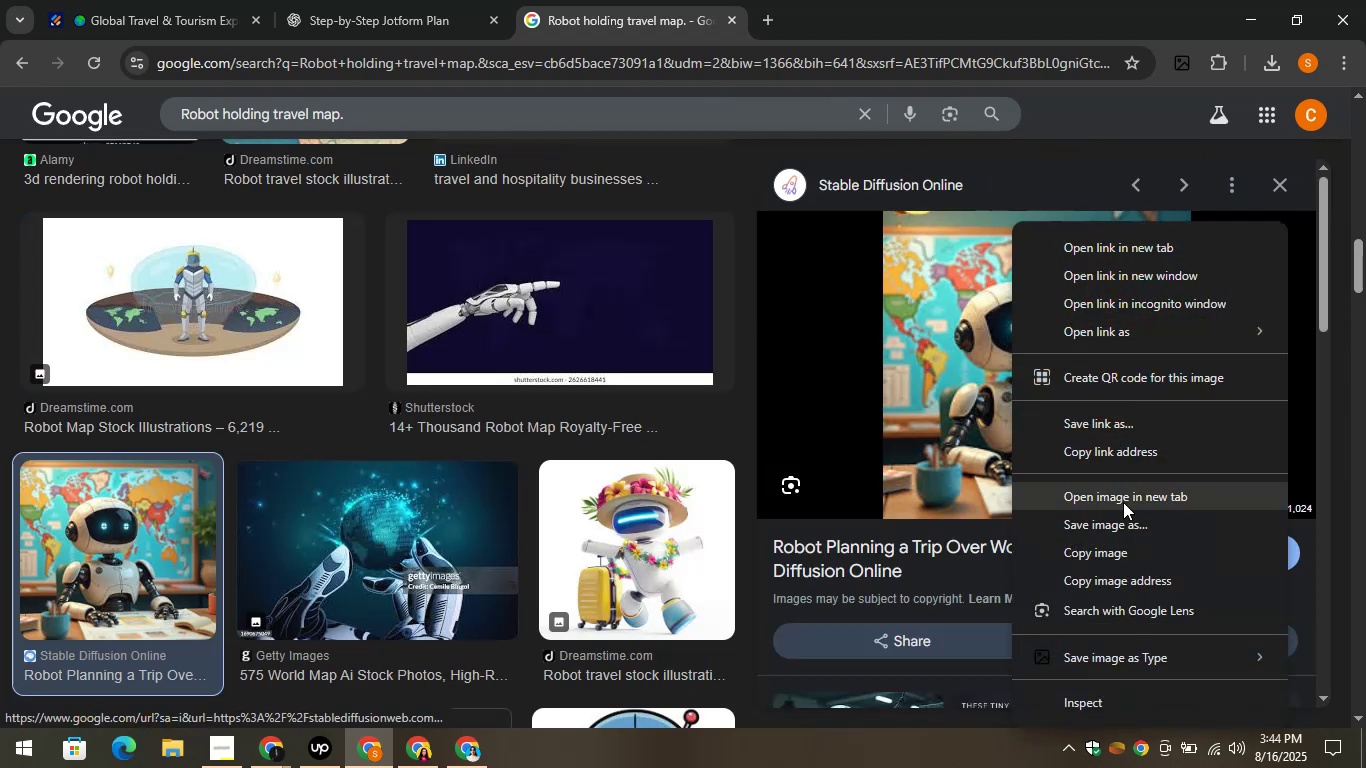 
left_click([1118, 662])
 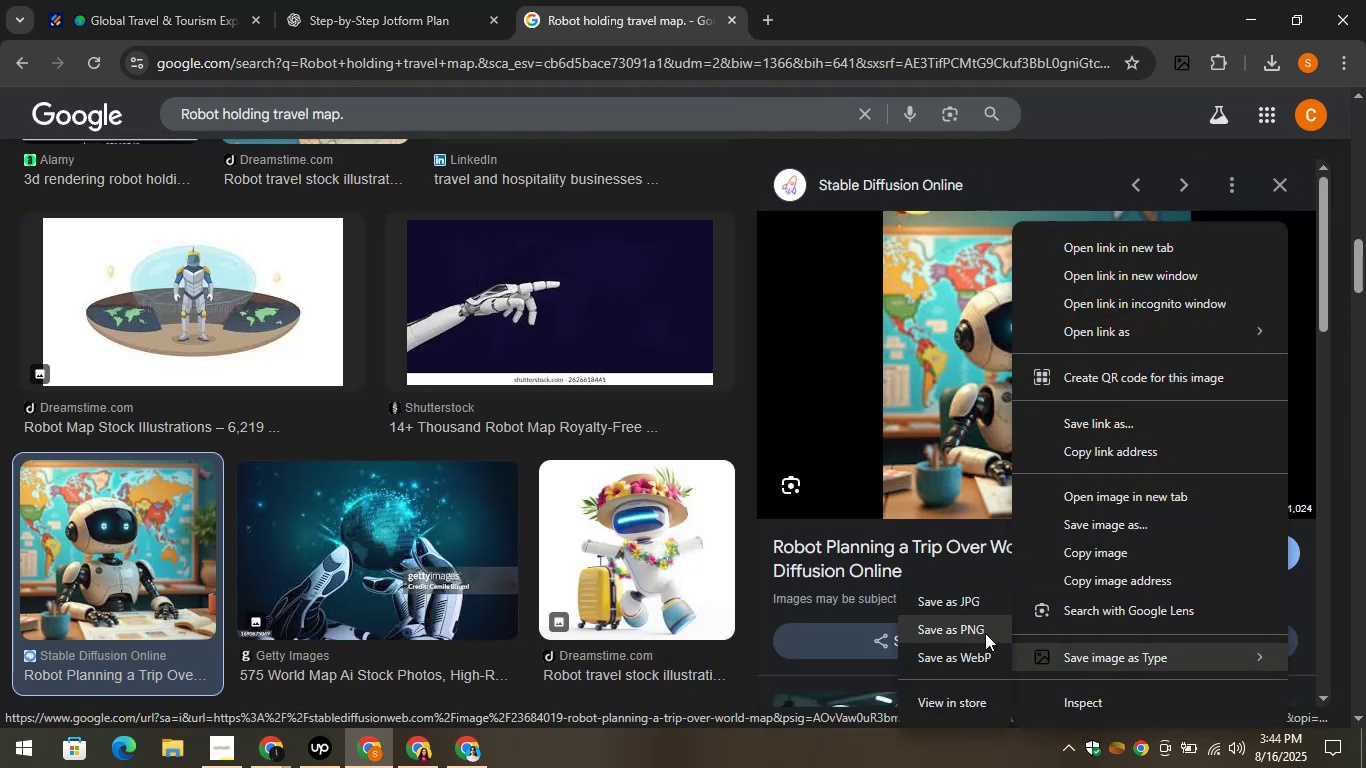 
left_click([976, 628])
 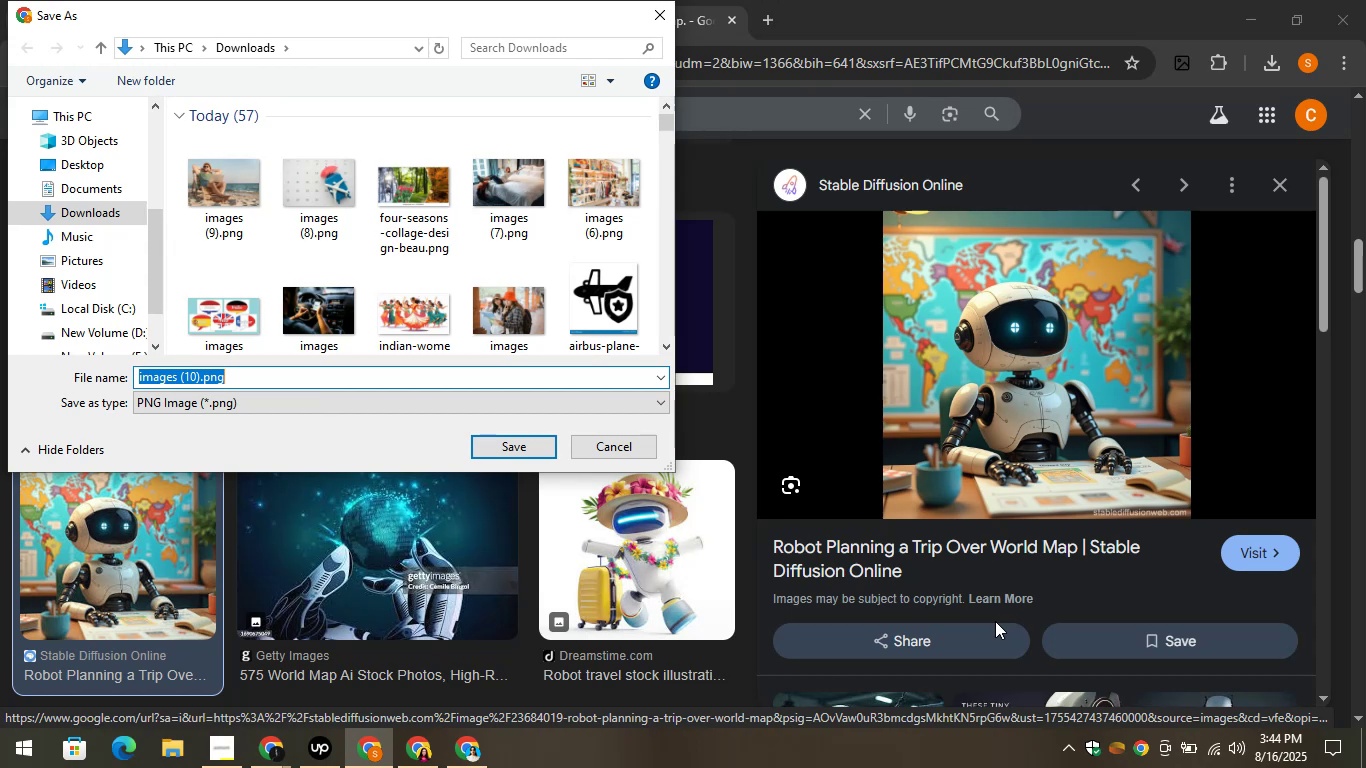 
wait(15.27)
 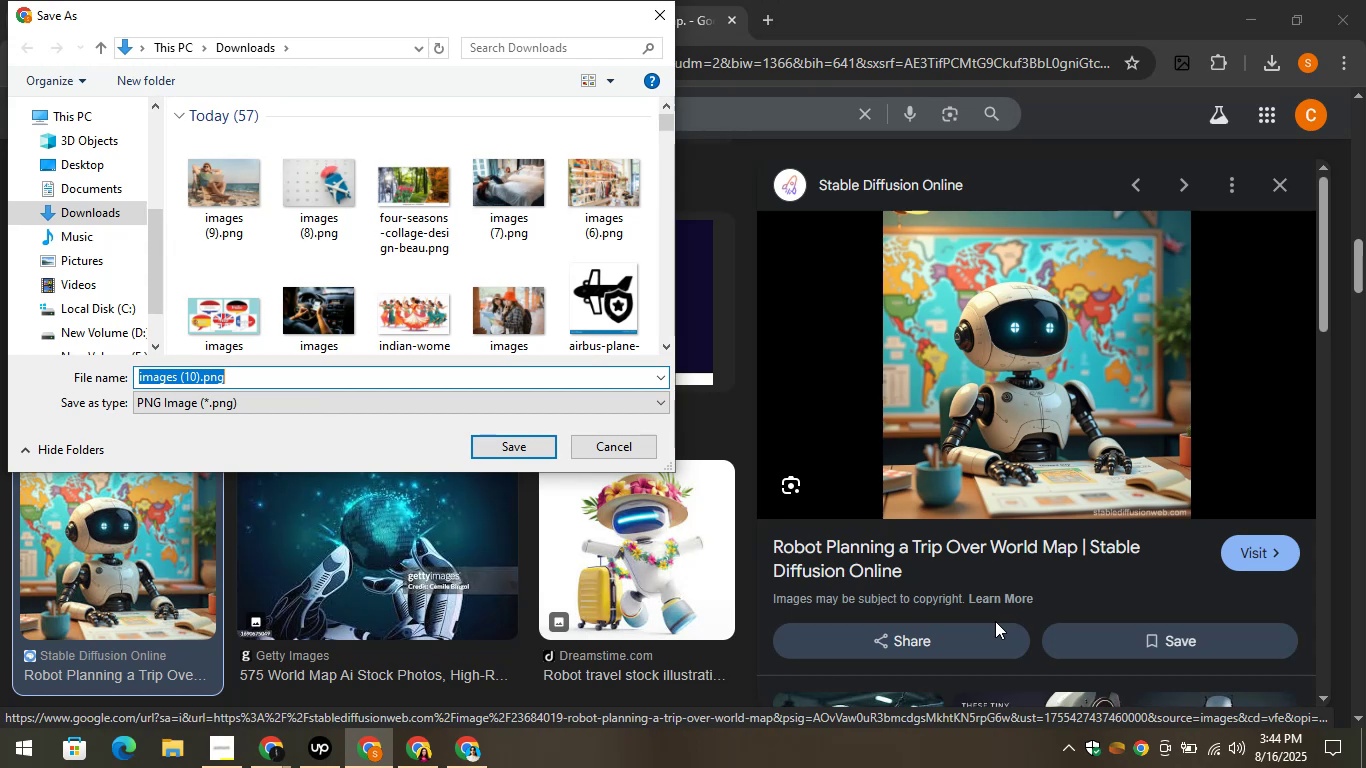 
left_click([202, 196])
 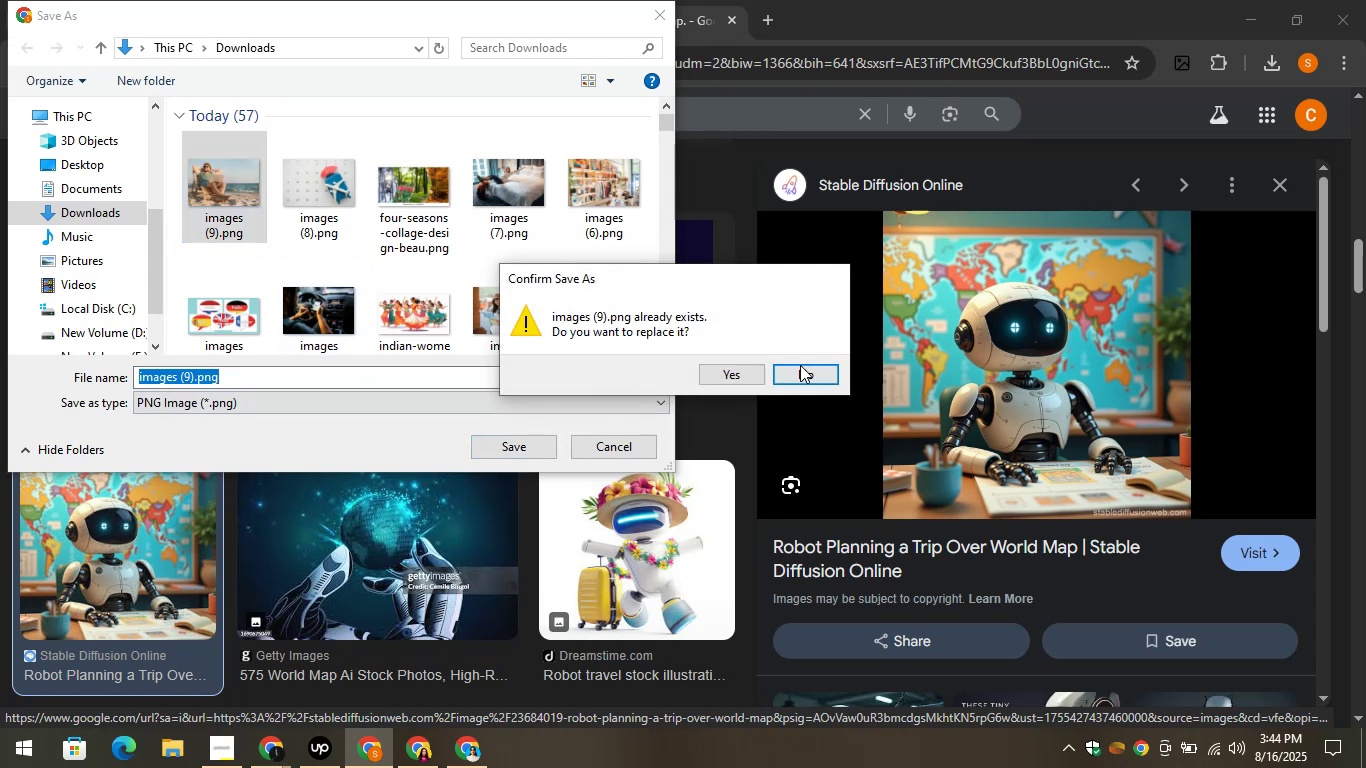 
left_click([534, 375])
 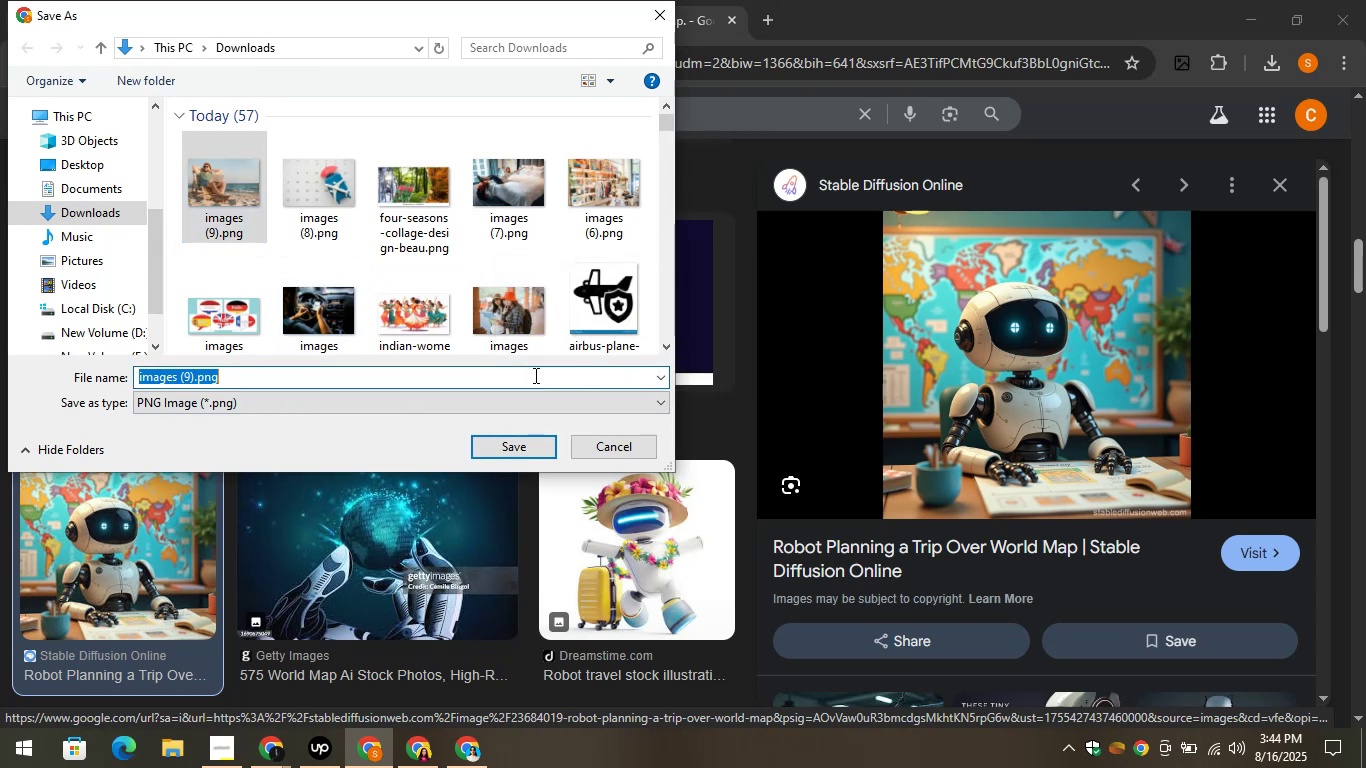 
type(xcvn)
 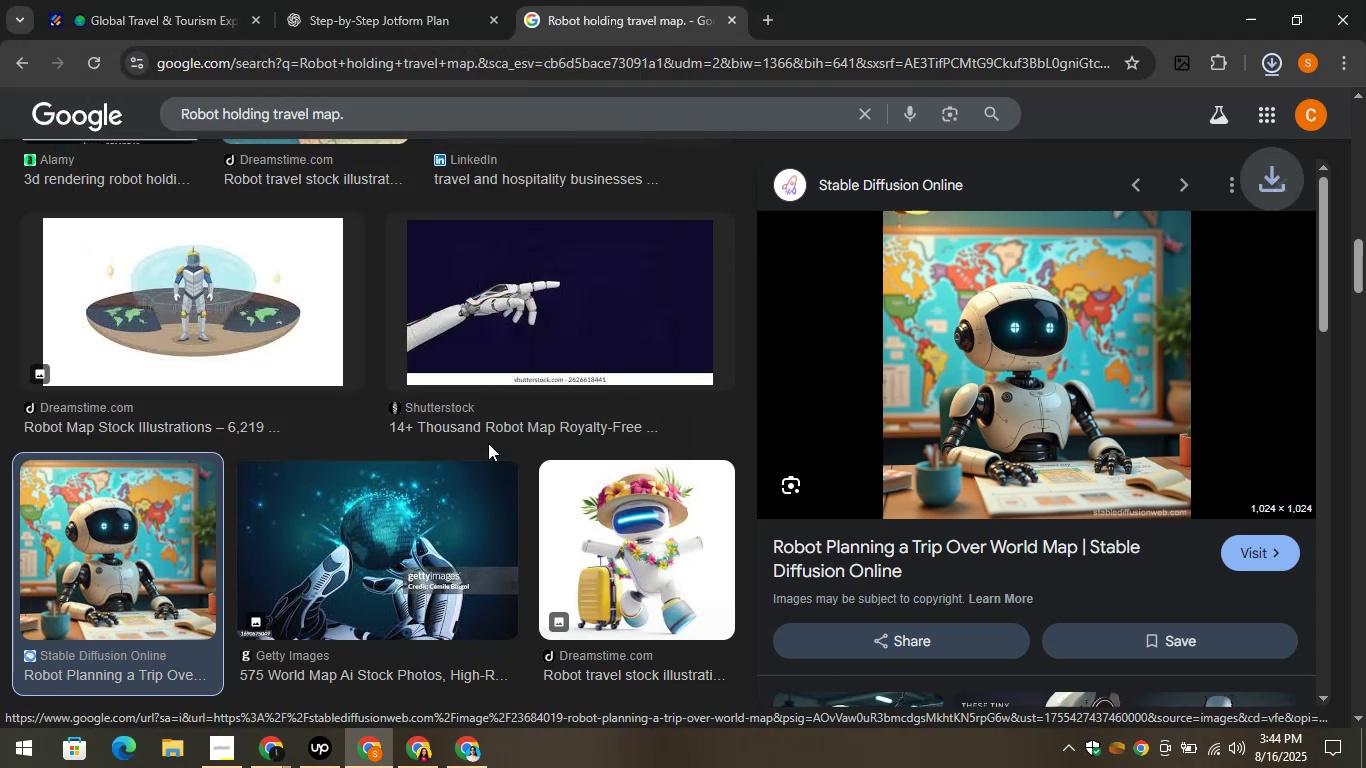 
left_click([176, 0])
 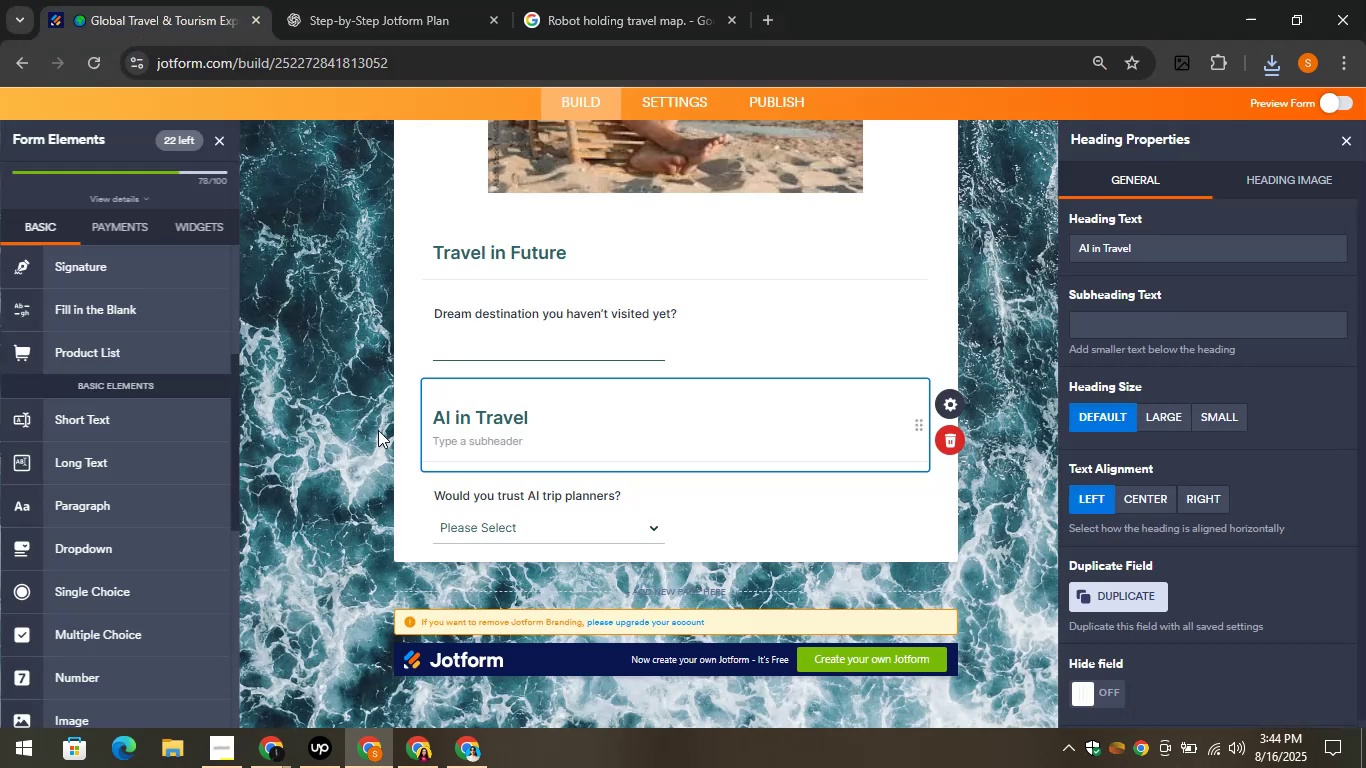 
scroll: coordinate [77, 501], scroll_direction: down, amount: 8.0
 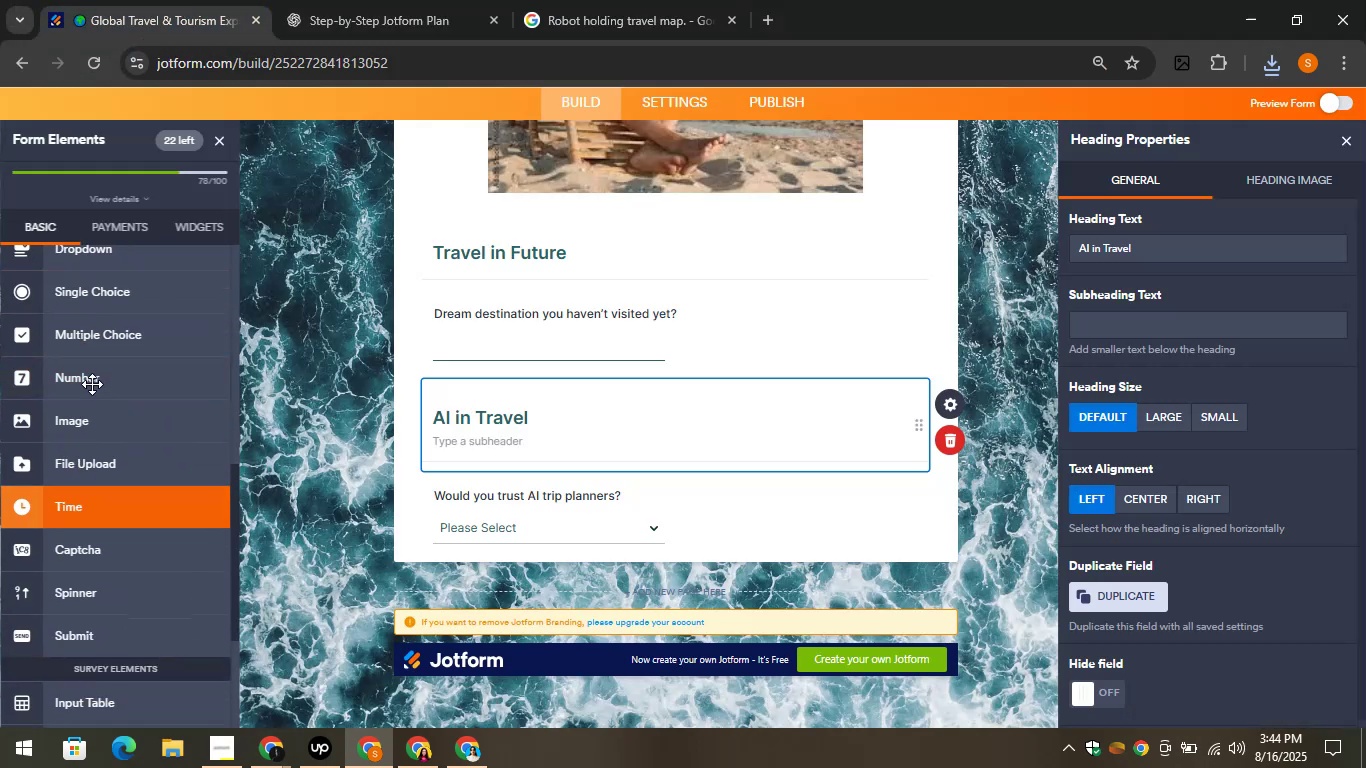 
left_click_drag(start_coordinate=[56, 427], to_coordinate=[506, 556])
 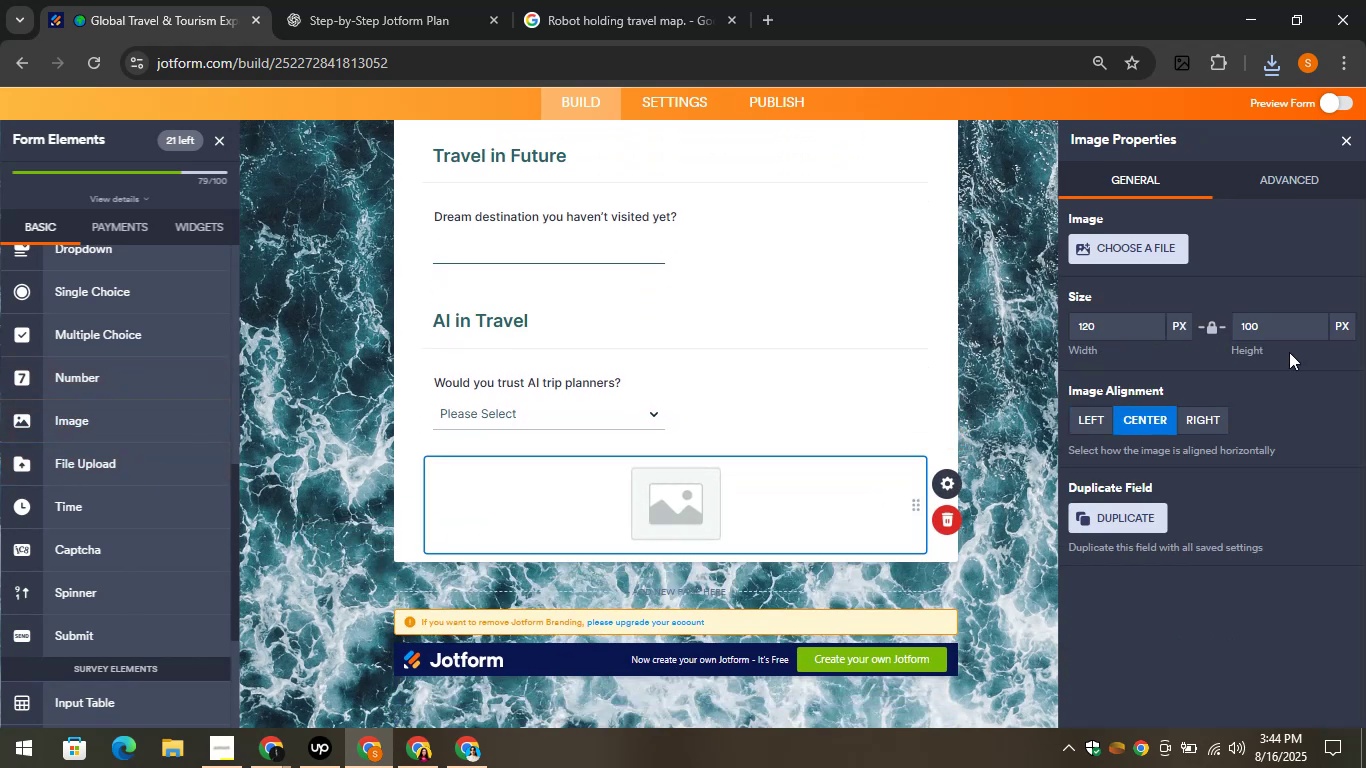 
left_click([1088, 242])
 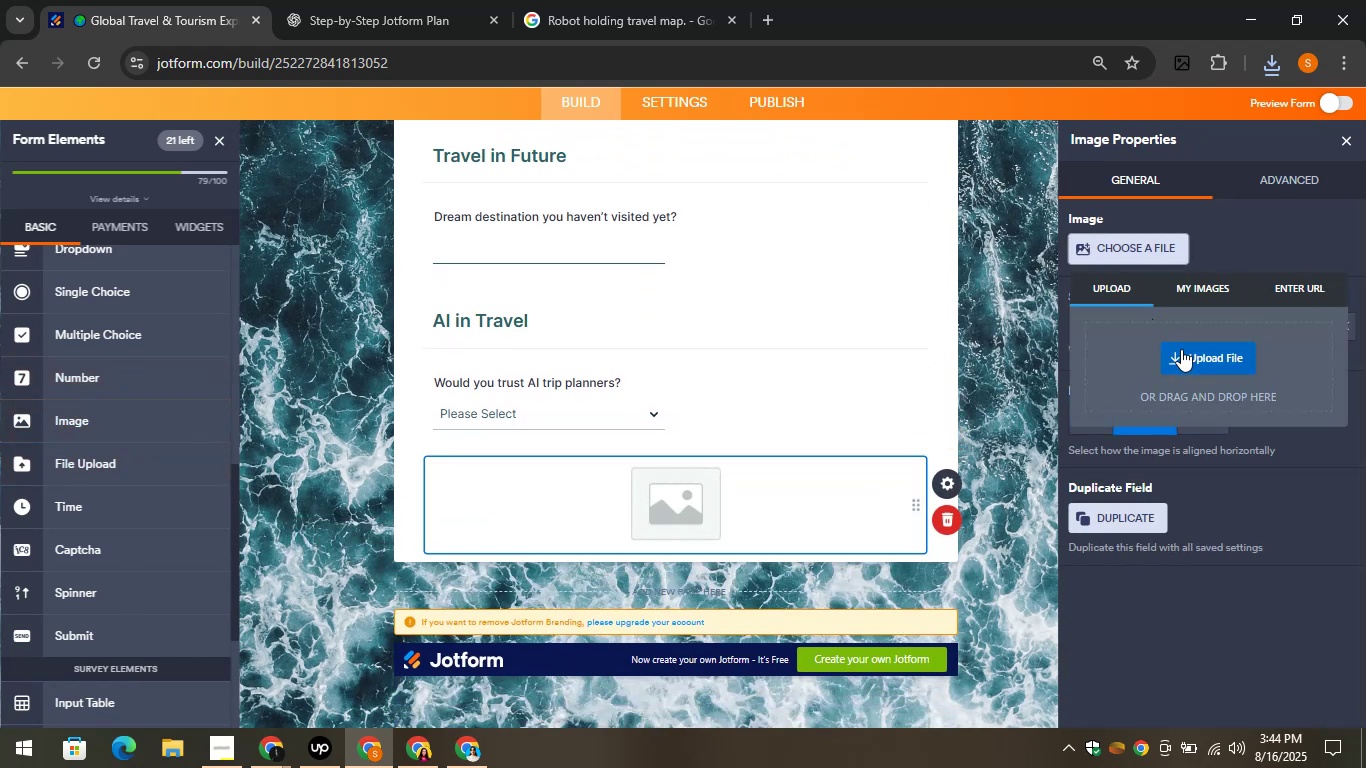 
left_click([1182, 354])
 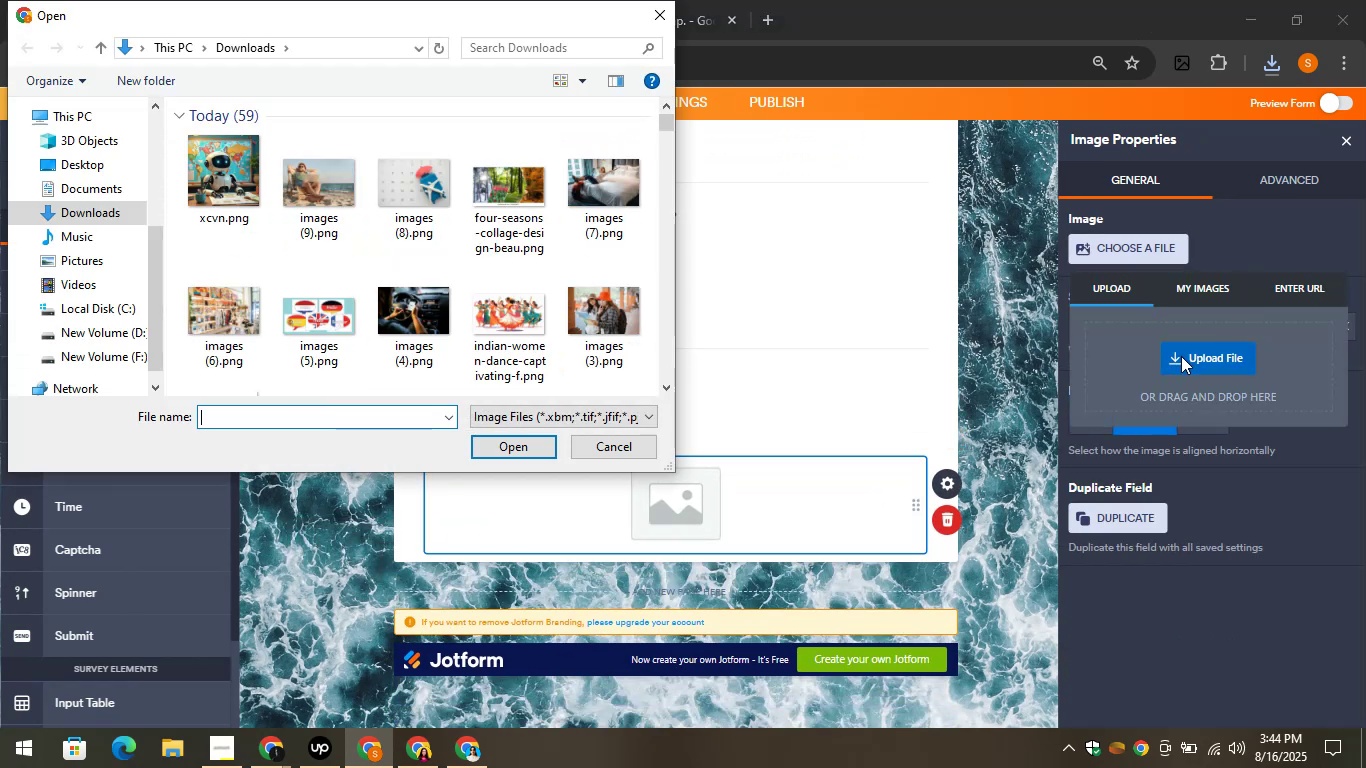 
left_click([245, 198])
 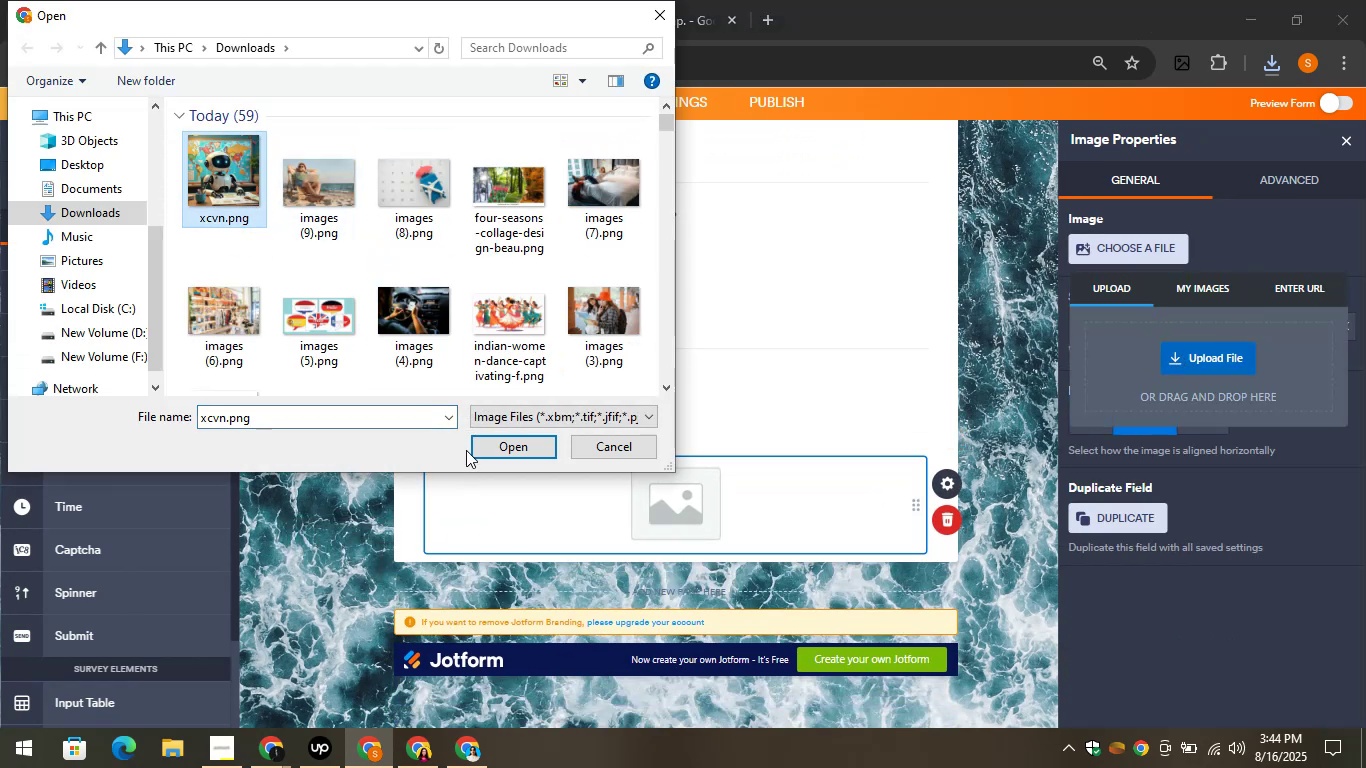 
left_click_drag(start_coordinate=[474, 448], to_coordinate=[479, 447])
 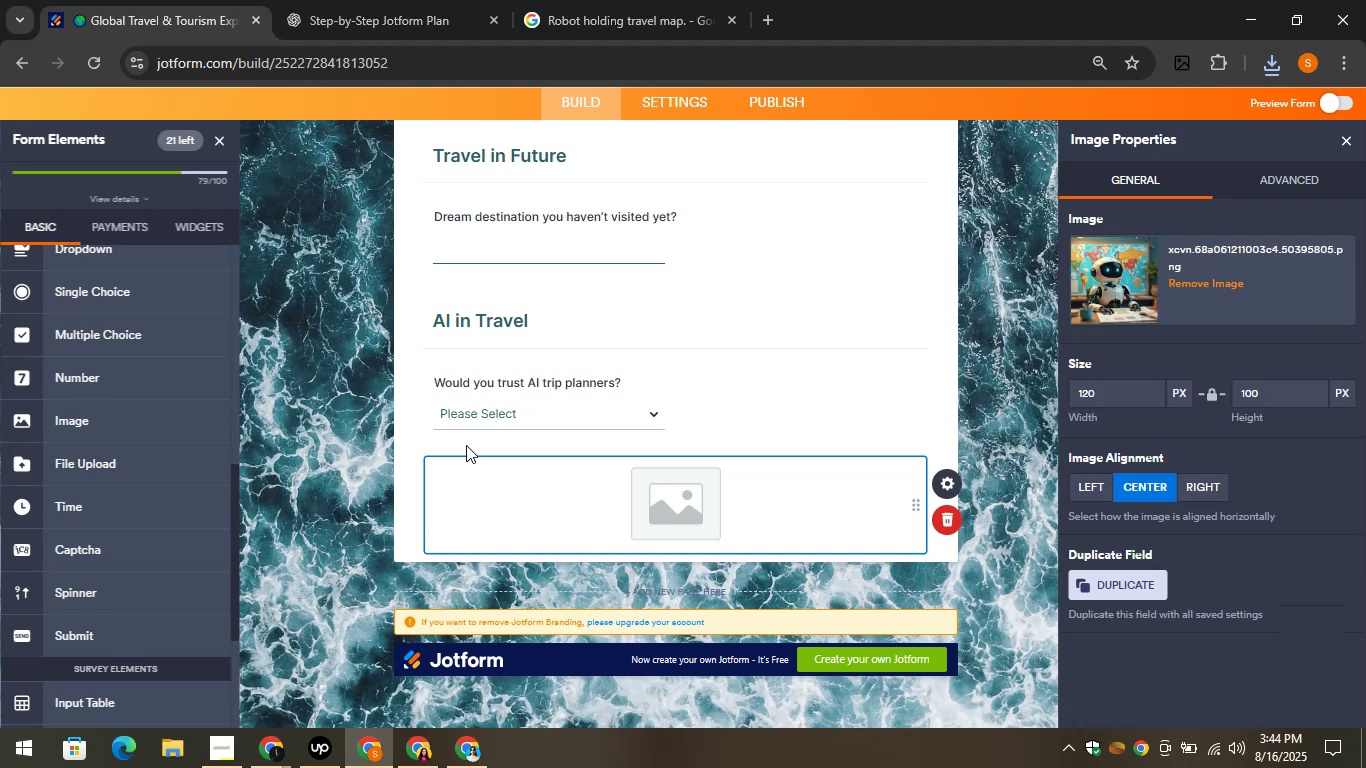 
wait(6.08)
 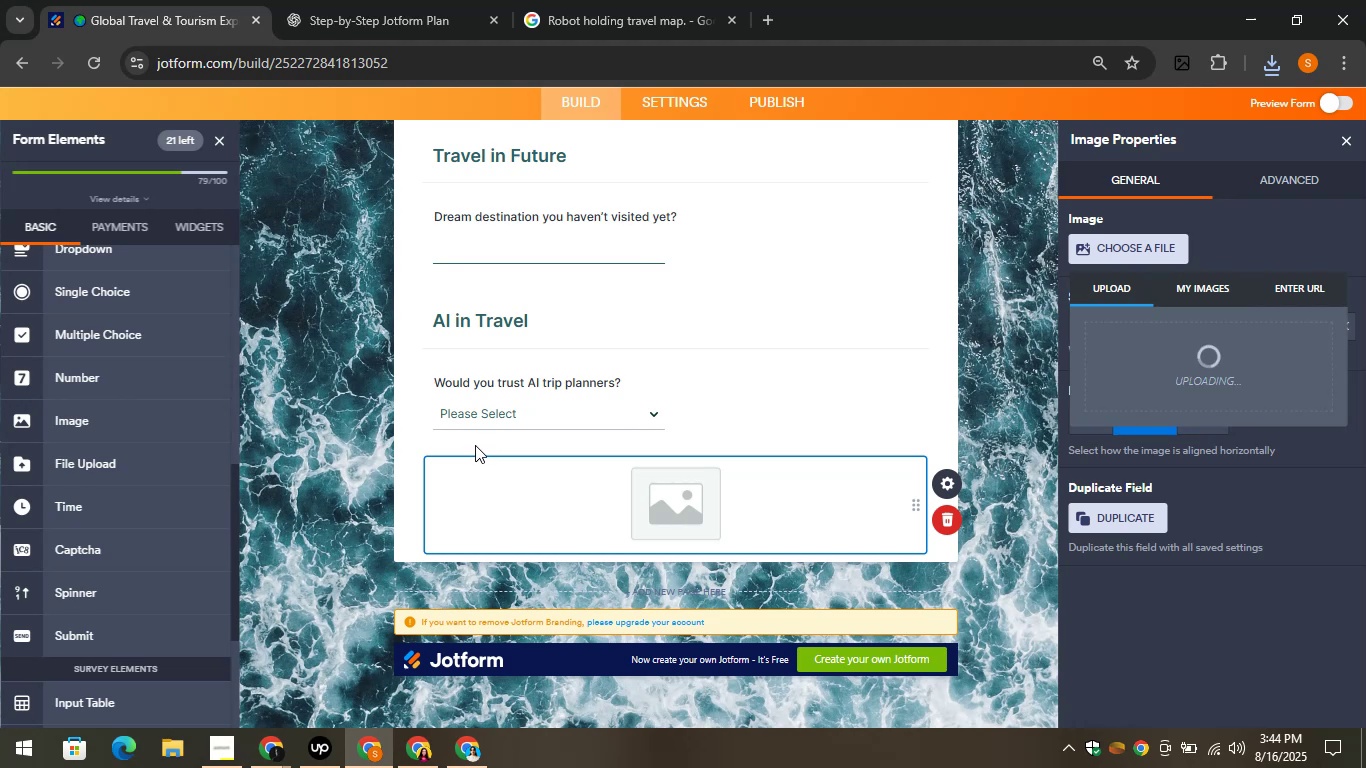 
left_click_drag(start_coordinate=[1115, 393], to_coordinate=[1058, 395])
 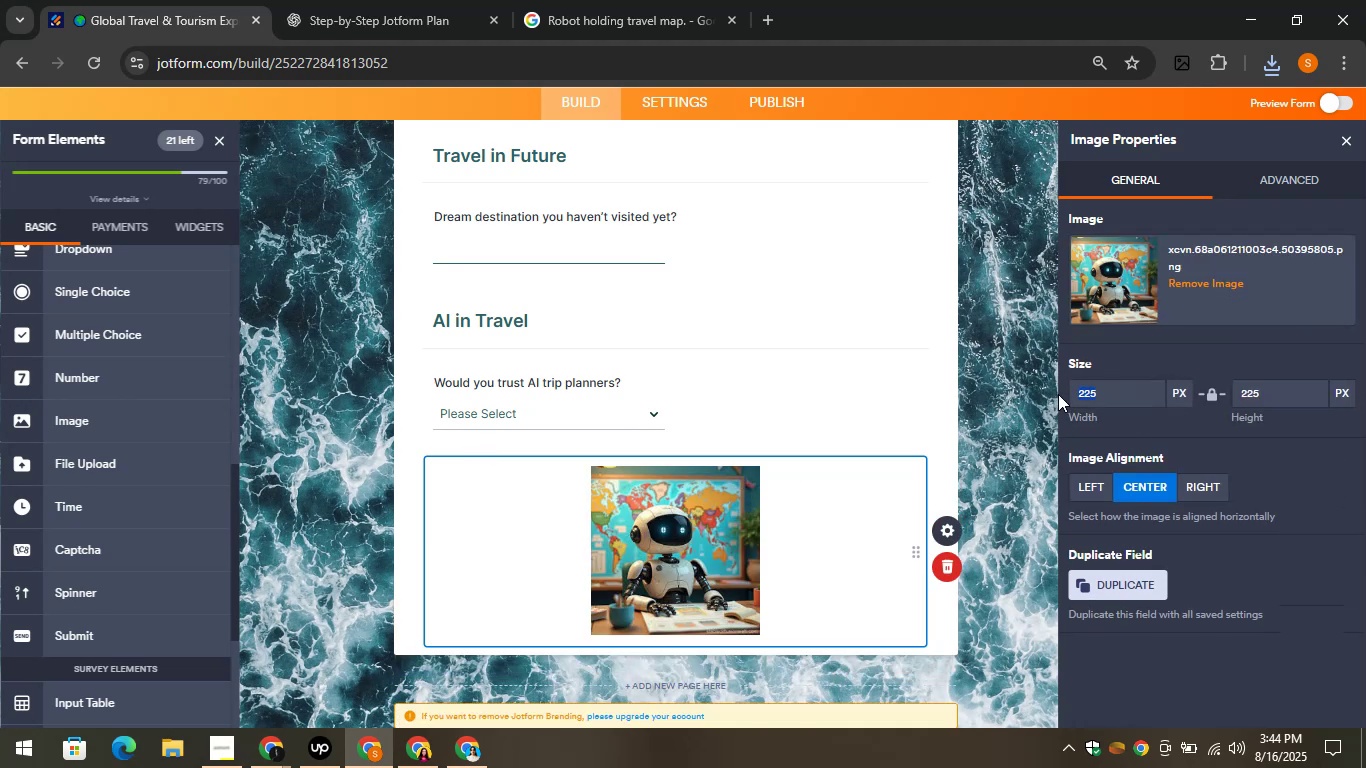 
type(50)
 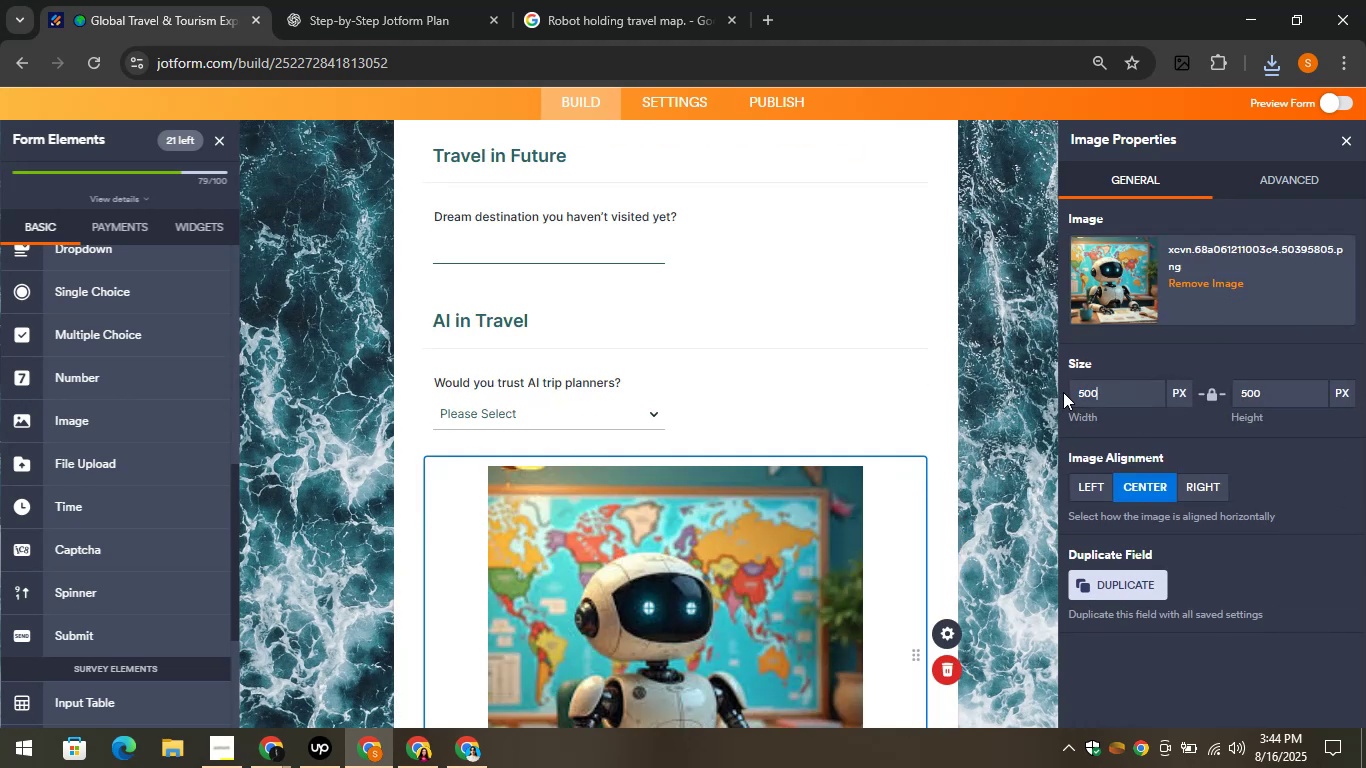 
left_click([1344, 464])
 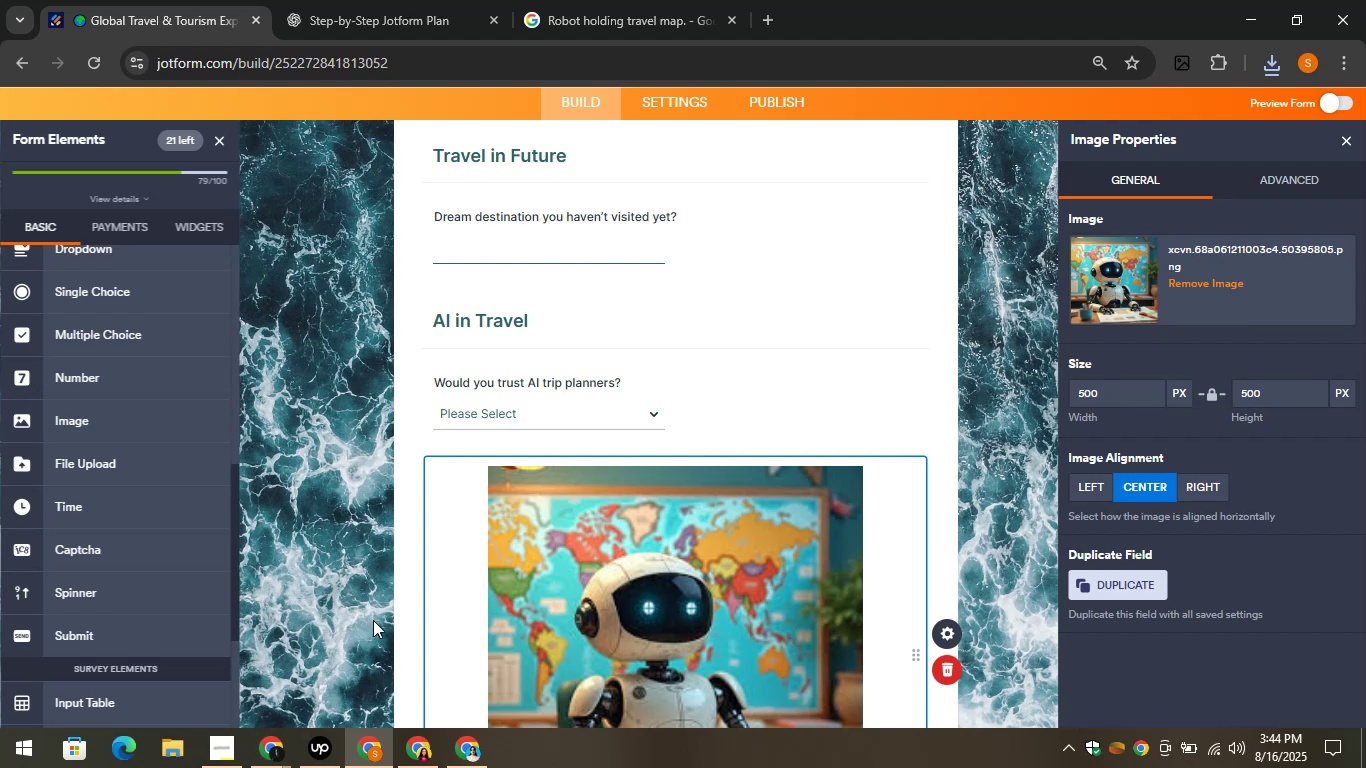 
left_click([346, 0])
 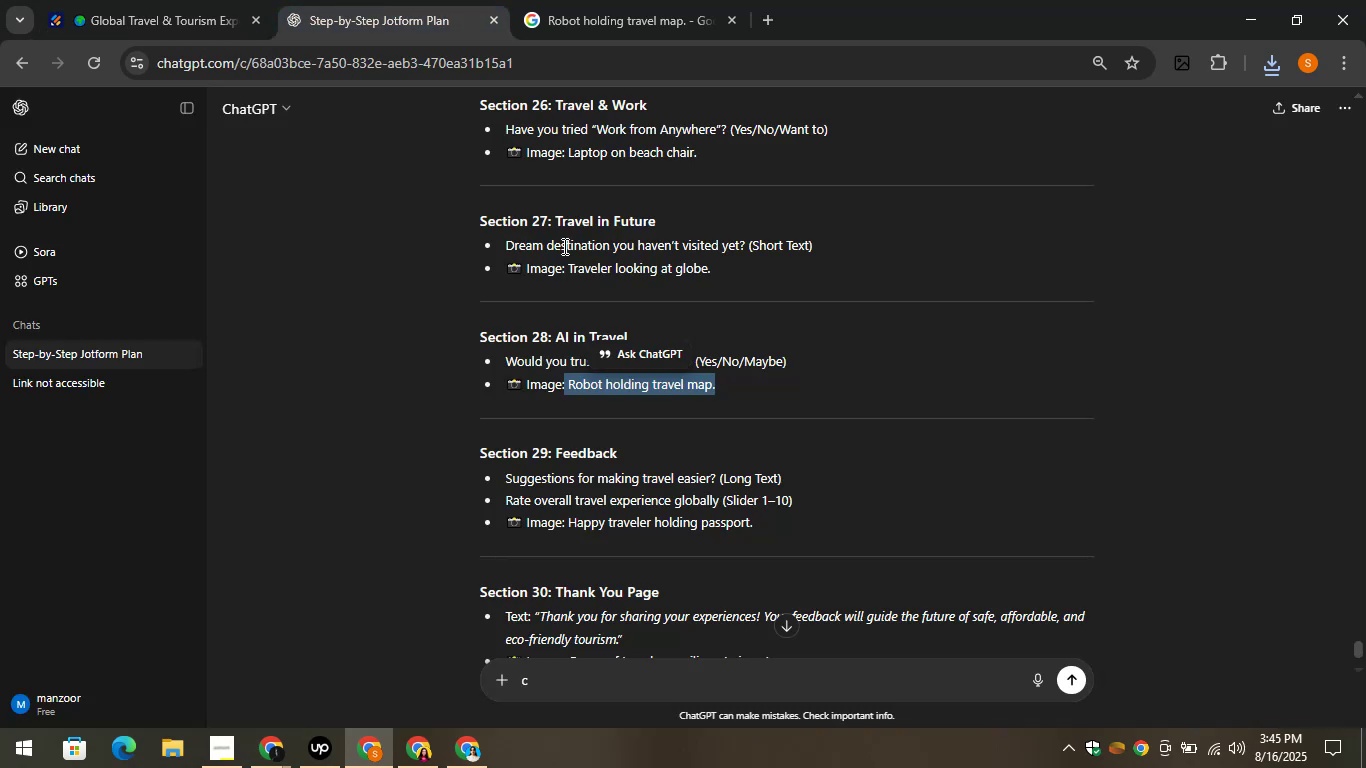 
scroll: coordinate [639, 382], scroll_direction: down, amount: 2.0
 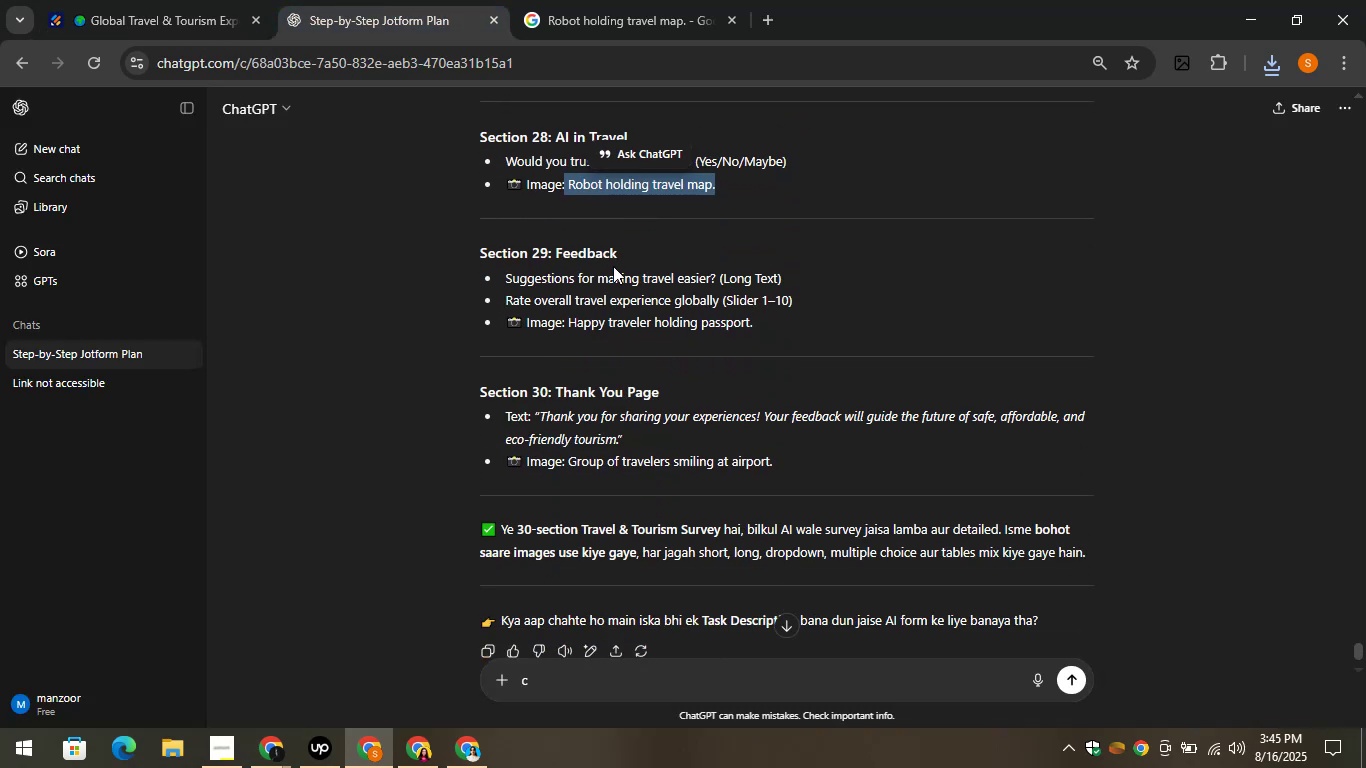 
left_click_drag(start_coordinate=[628, 253], to_coordinate=[556, 253])
 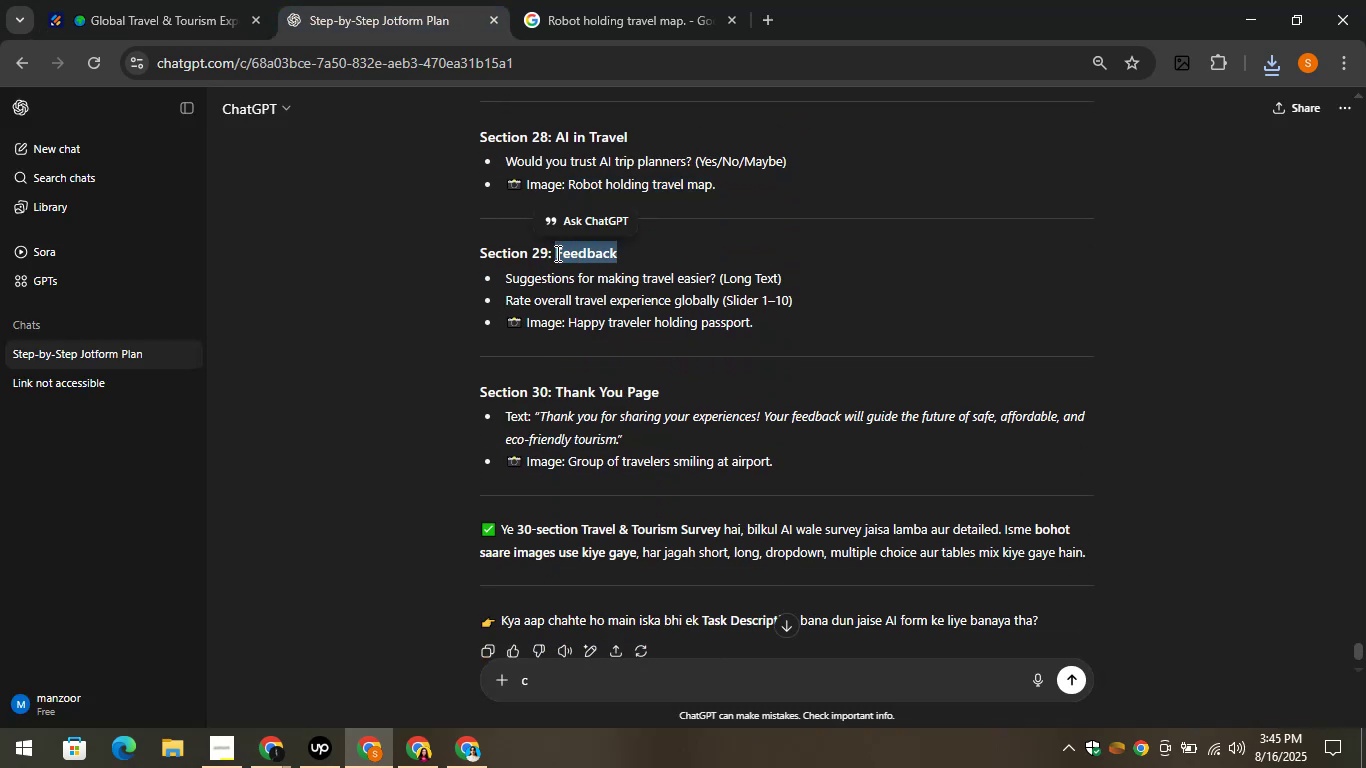 
key(Control+C)
 